 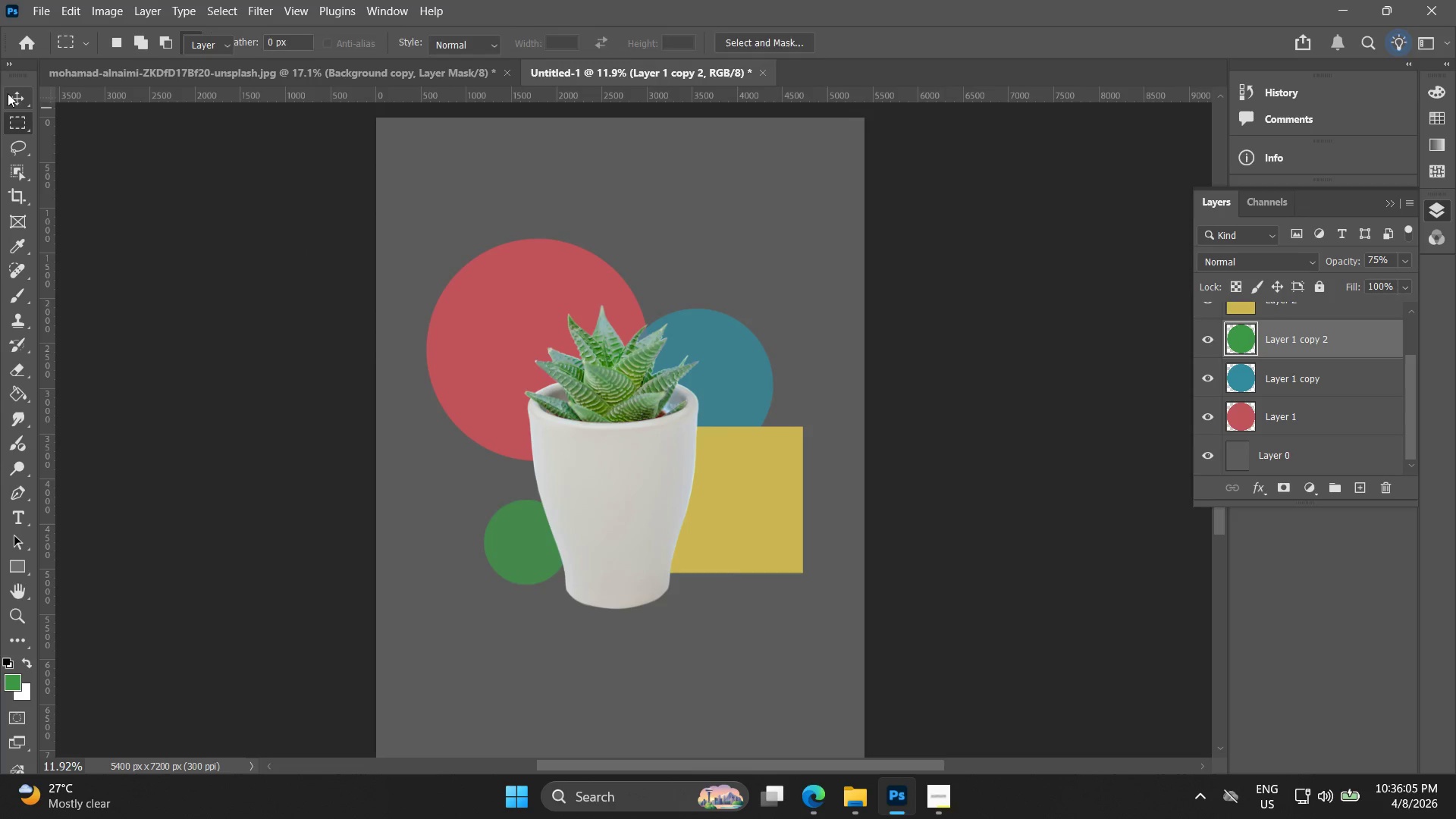 
left_click_drag(start_coordinate=[516, 548], to_coordinate=[491, 563])
 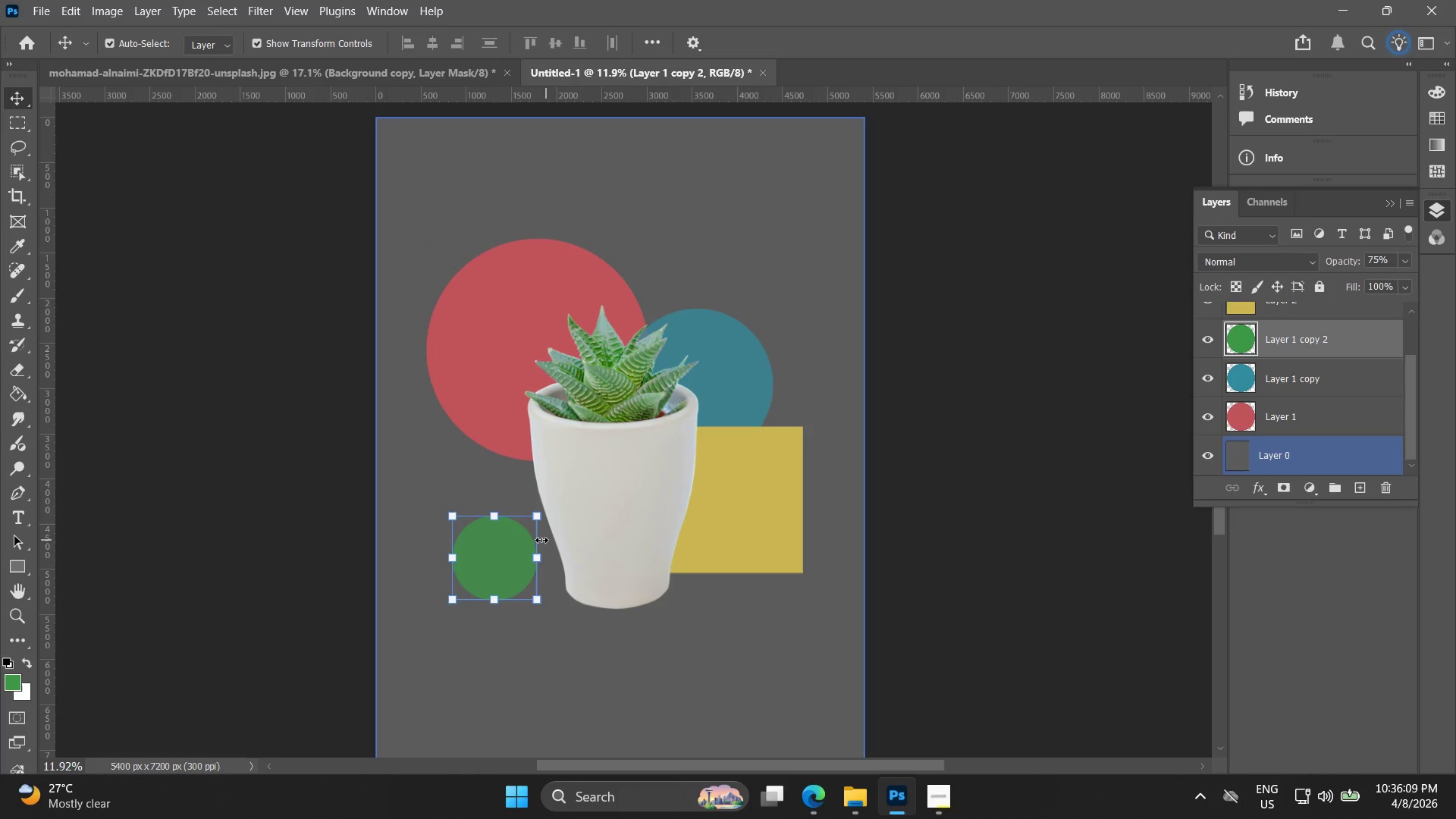 
key(Backspace)
 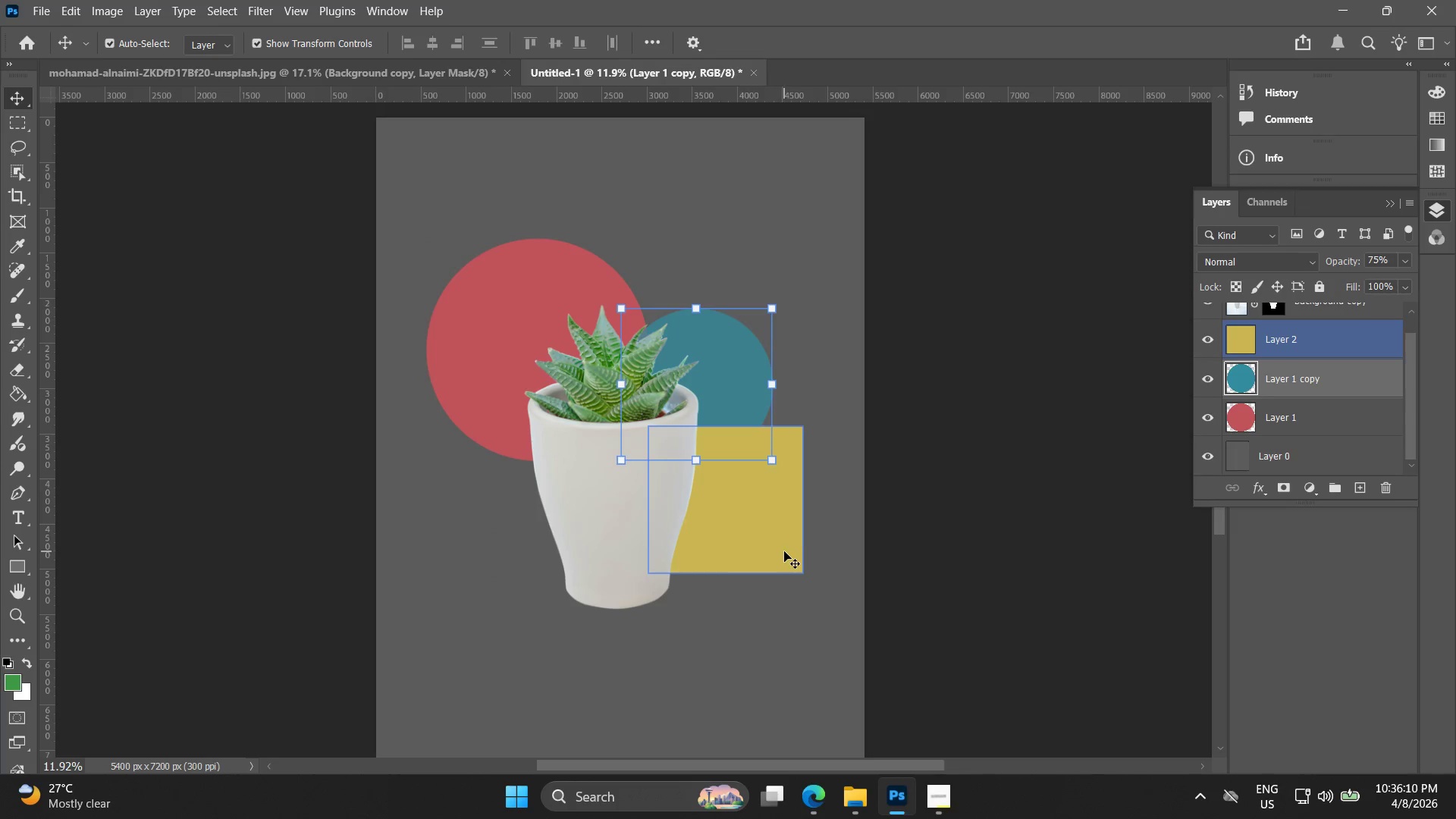 
left_click_drag(start_coordinate=[773, 556], to_coordinate=[764, 613])
 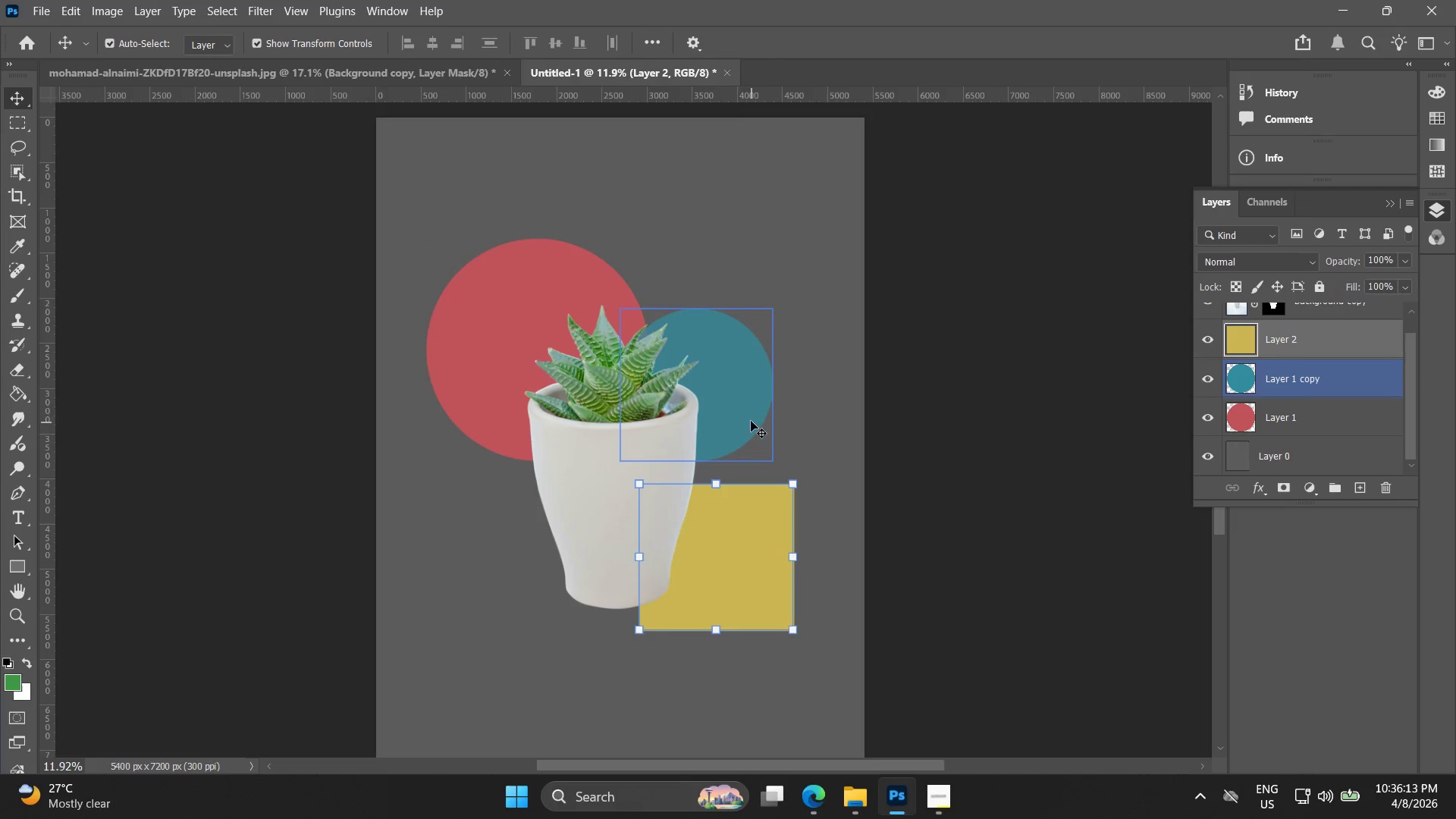 
left_click_drag(start_coordinate=[739, 394], to_coordinate=[561, 553])
 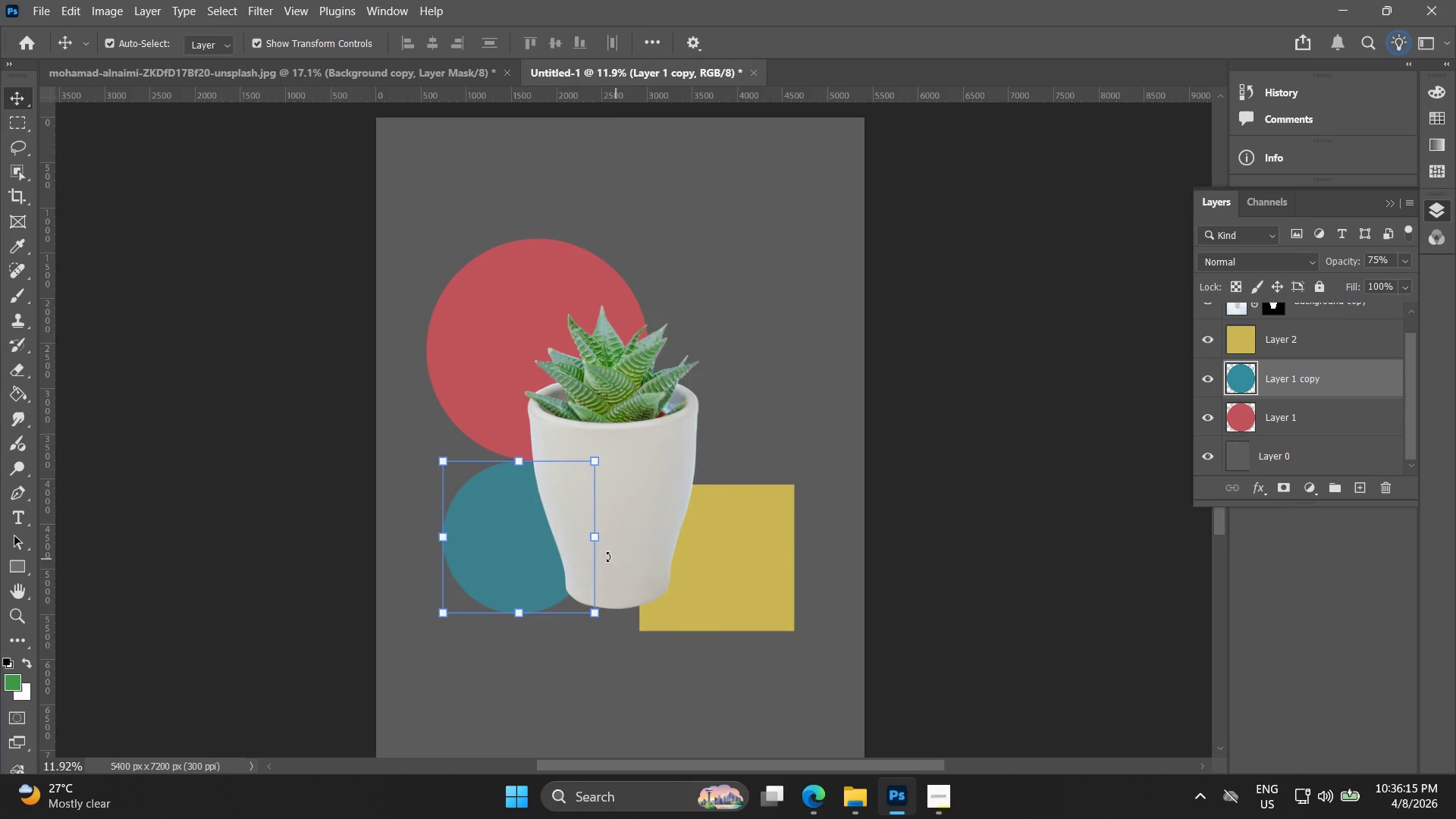 
left_click_drag(start_coordinate=[610, 555], to_coordinate=[629, 545])
 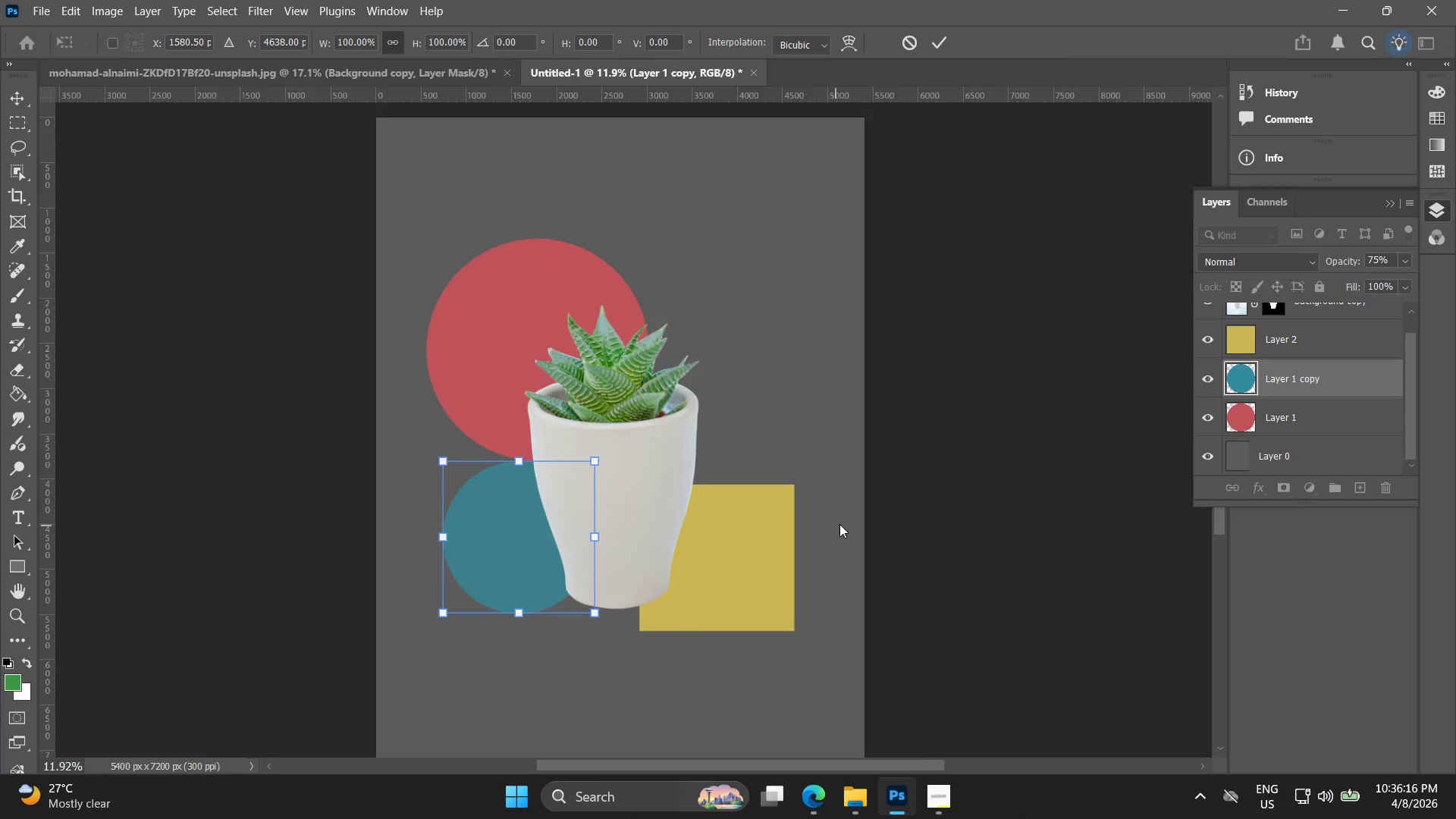 
left_click_drag(start_coordinate=[996, 453], to_coordinate=[1003, 453])
 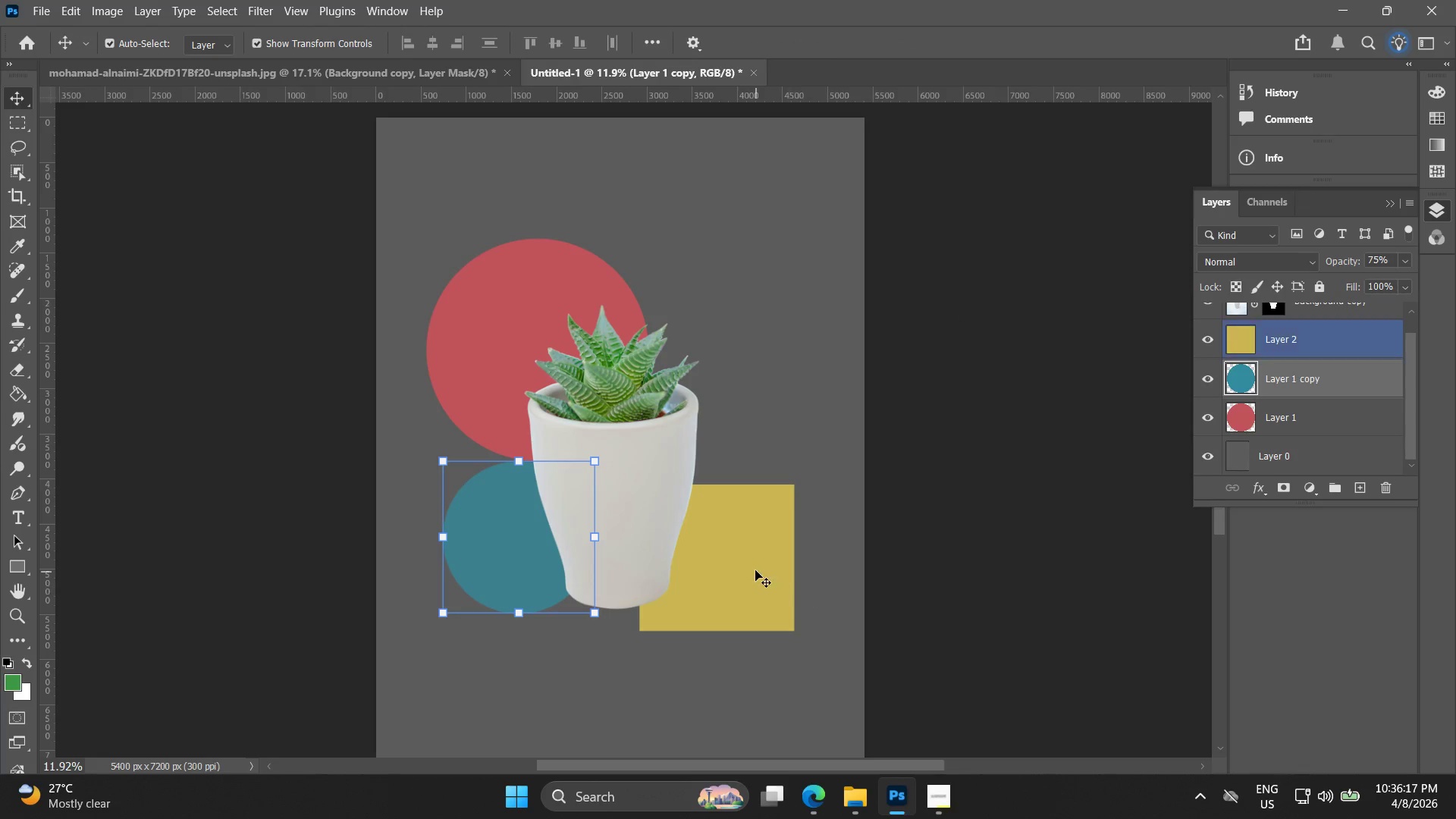 
left_click_drag(start_coordinate=[756, 570], to_coordinate=[797, 511])
 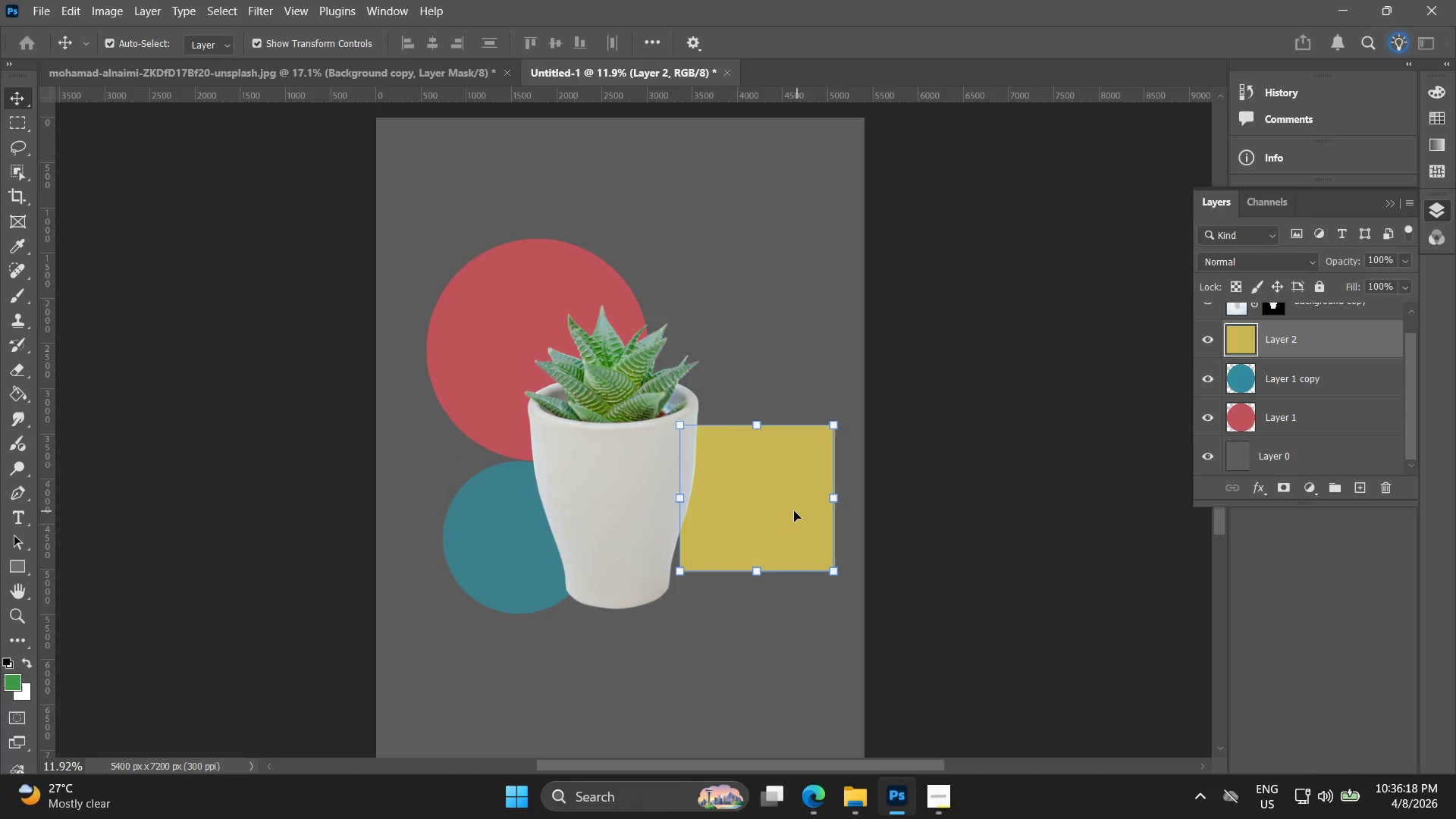 
key(Control+Z)
 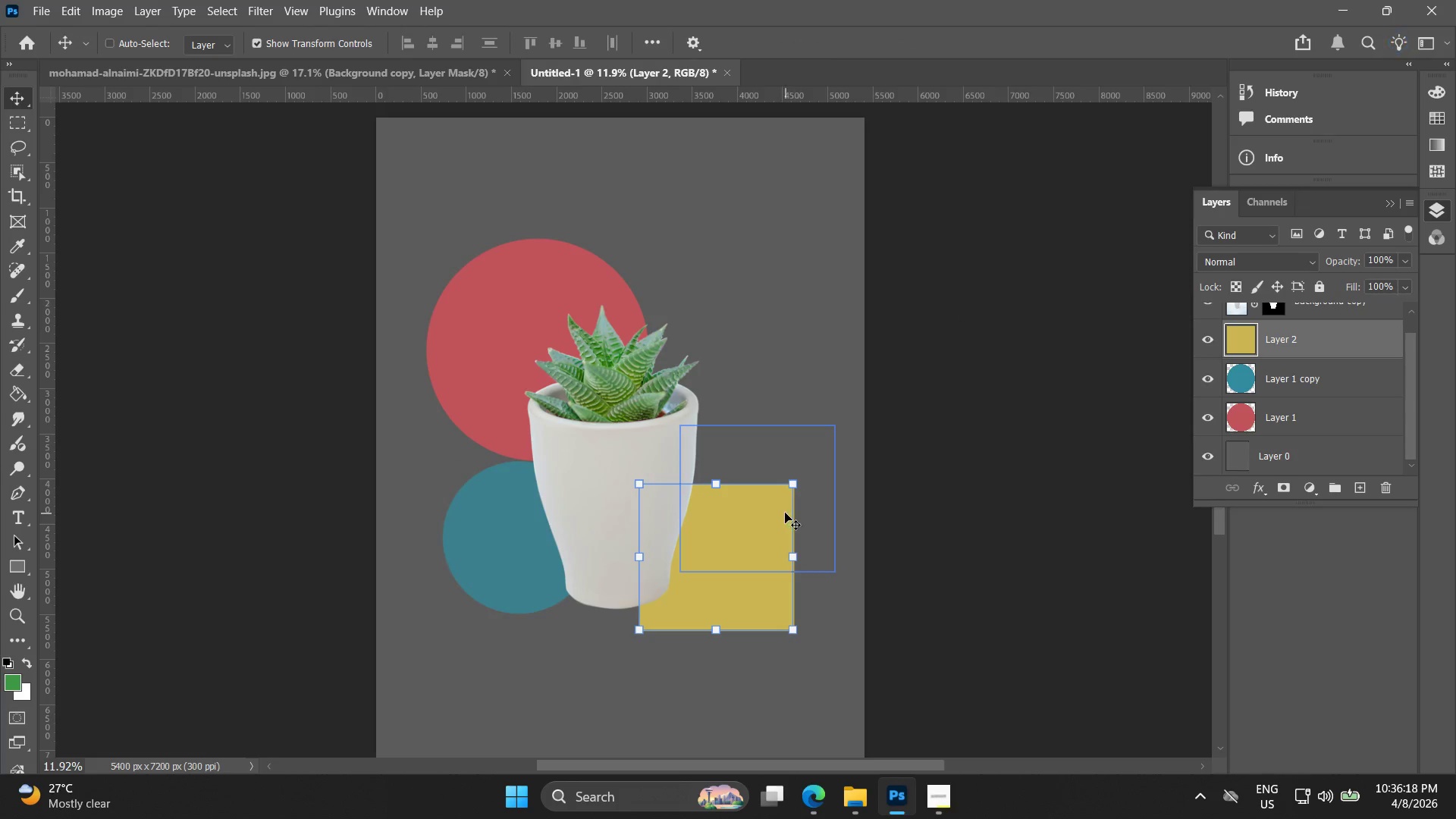 
key(Control+Z)
 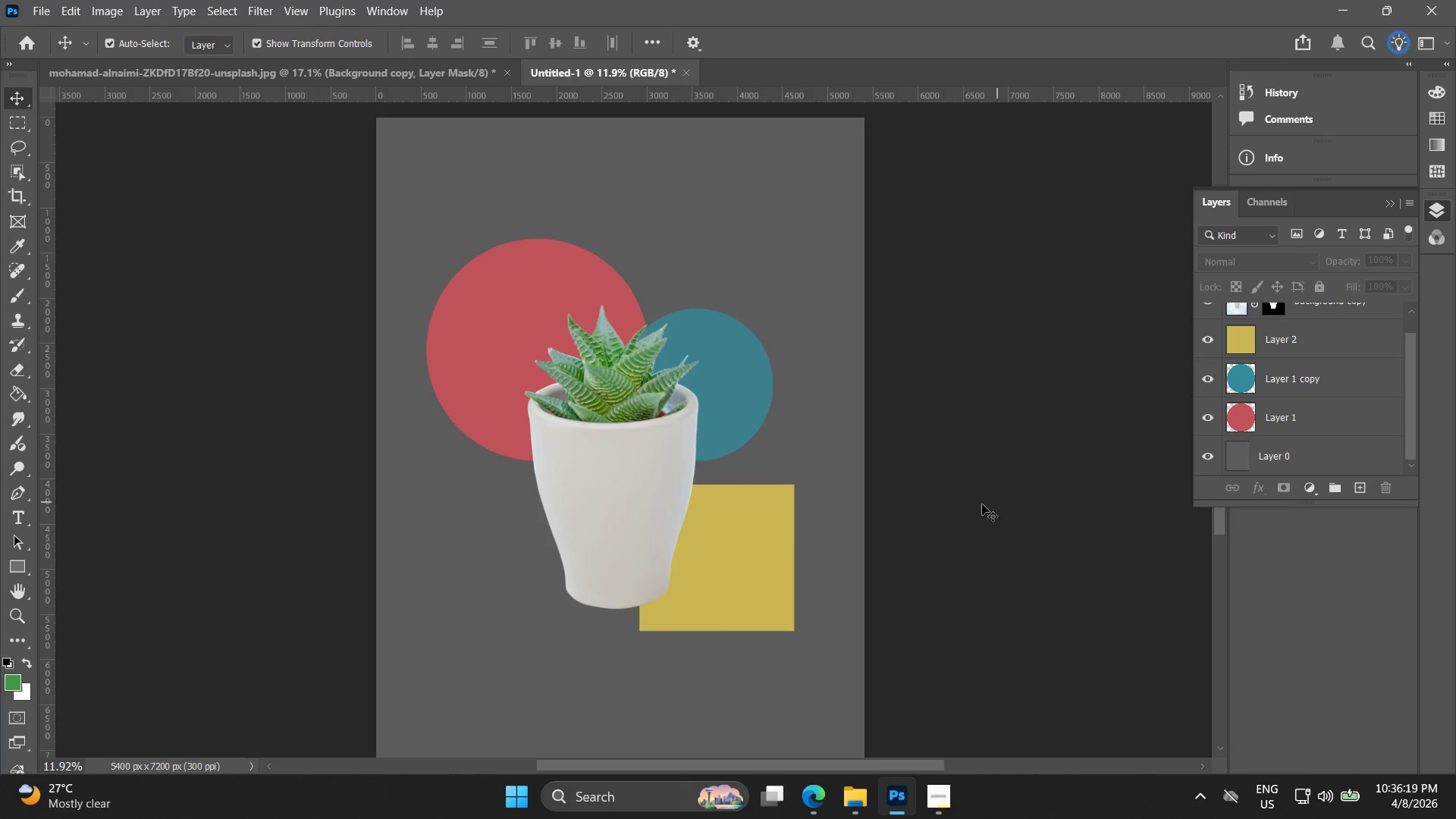 
left_click_drag(start_coordinate=[773, 554], to_coordinate=[794, 516])
 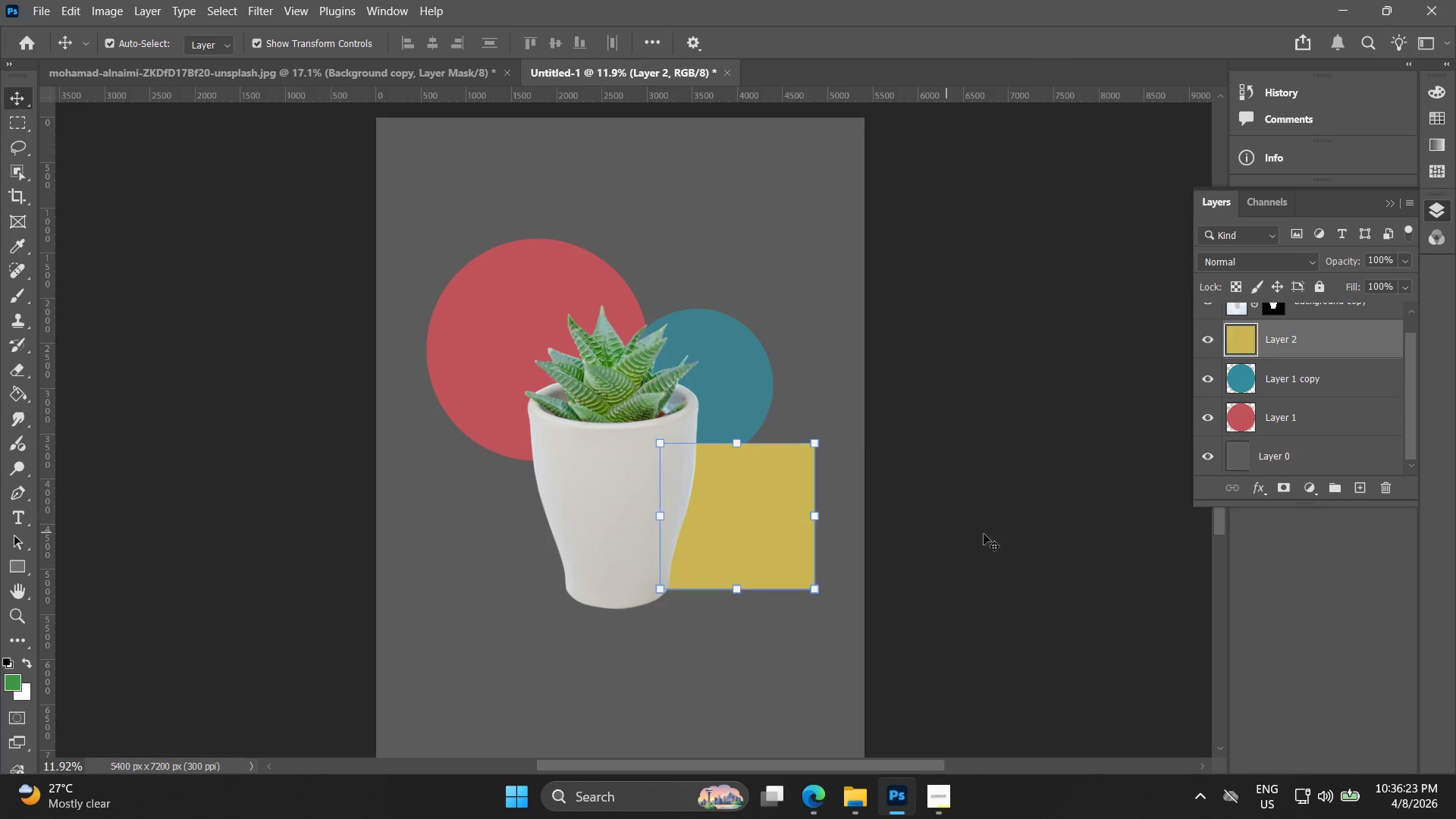 
left_click([1034, 535])
 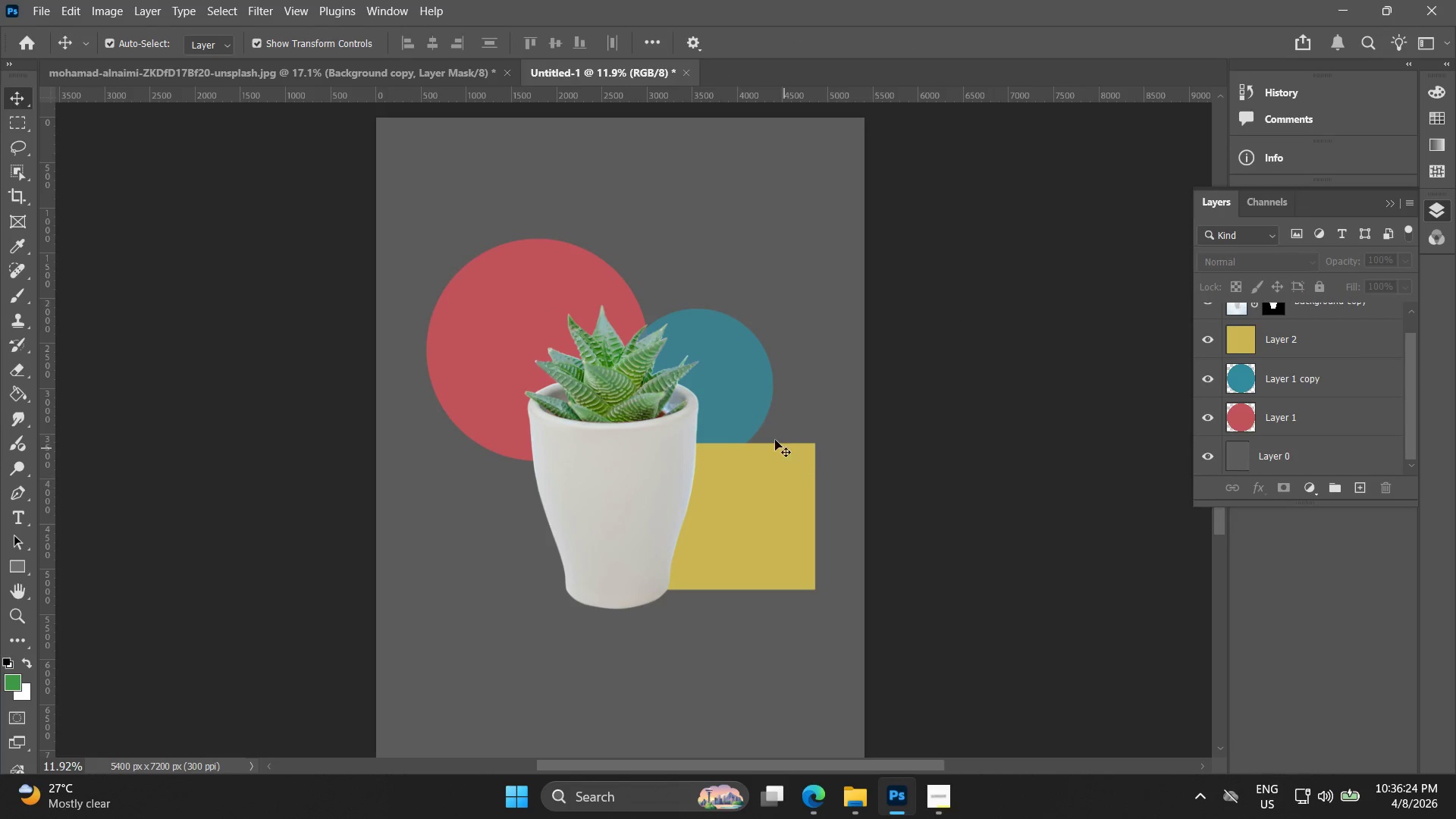 
hold_key(key=AltLeft, duration=1.22)
left_click_drag(start_coordinate=[736, 384], to_coordinate=[516, 580])
 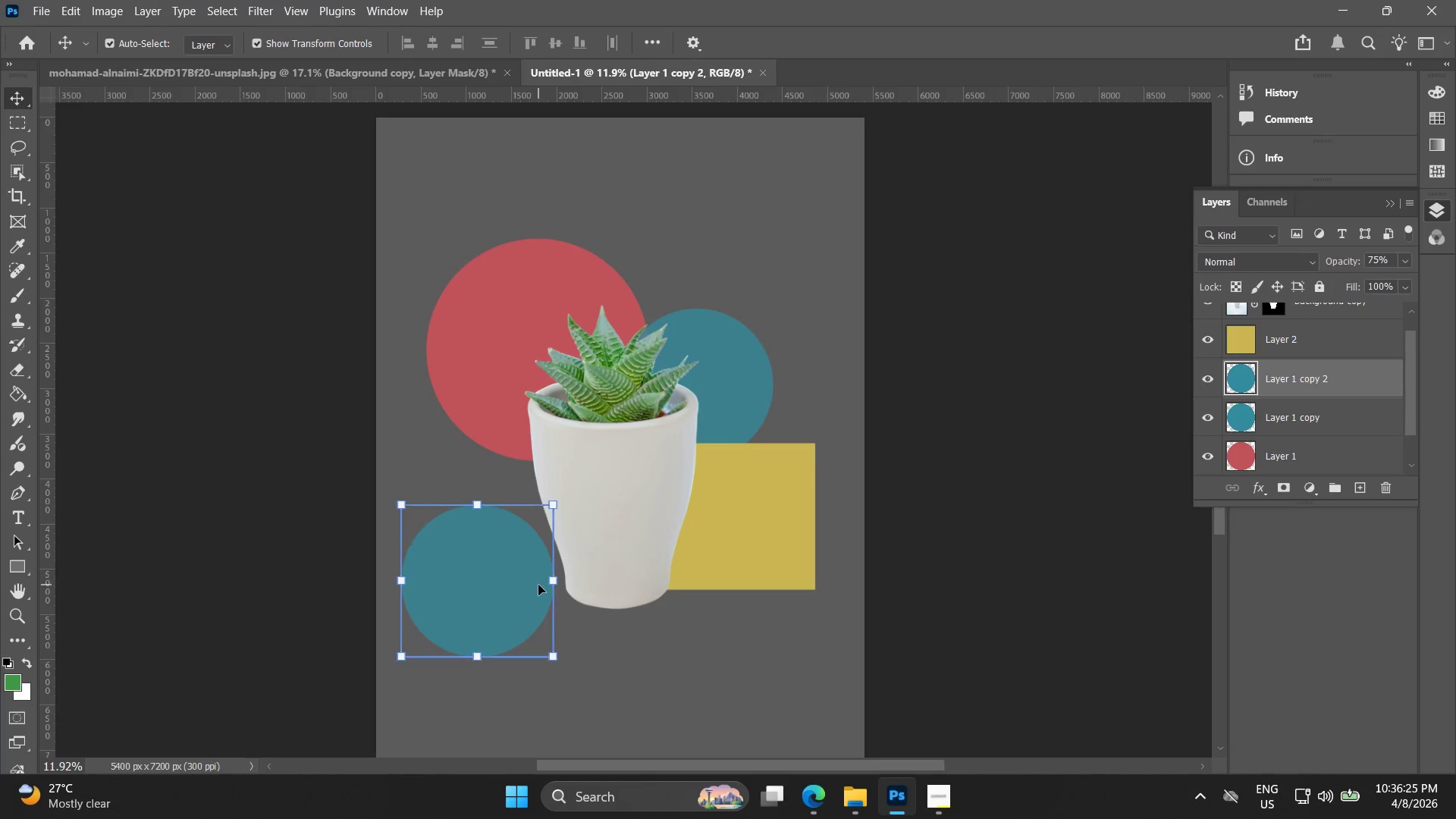 
hold_key(key=ShiftLeft, duration=1.31)
hold_key(key=AltLeft, duration=1.34)
left_click_drag(start_coordinate=[554, 581], to_coordinate=[515, 580])
 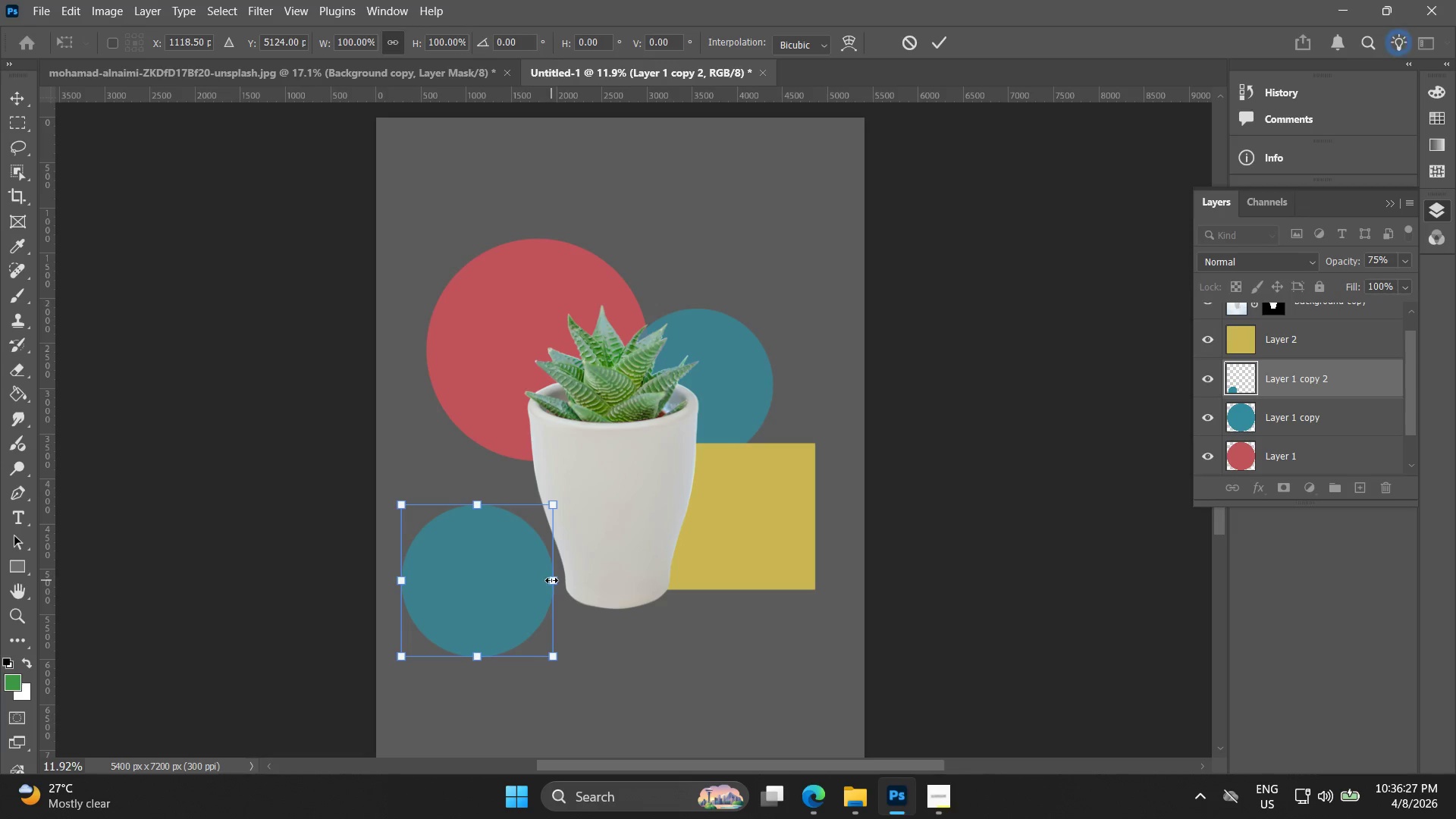 
key(Control+ControlLeft)
 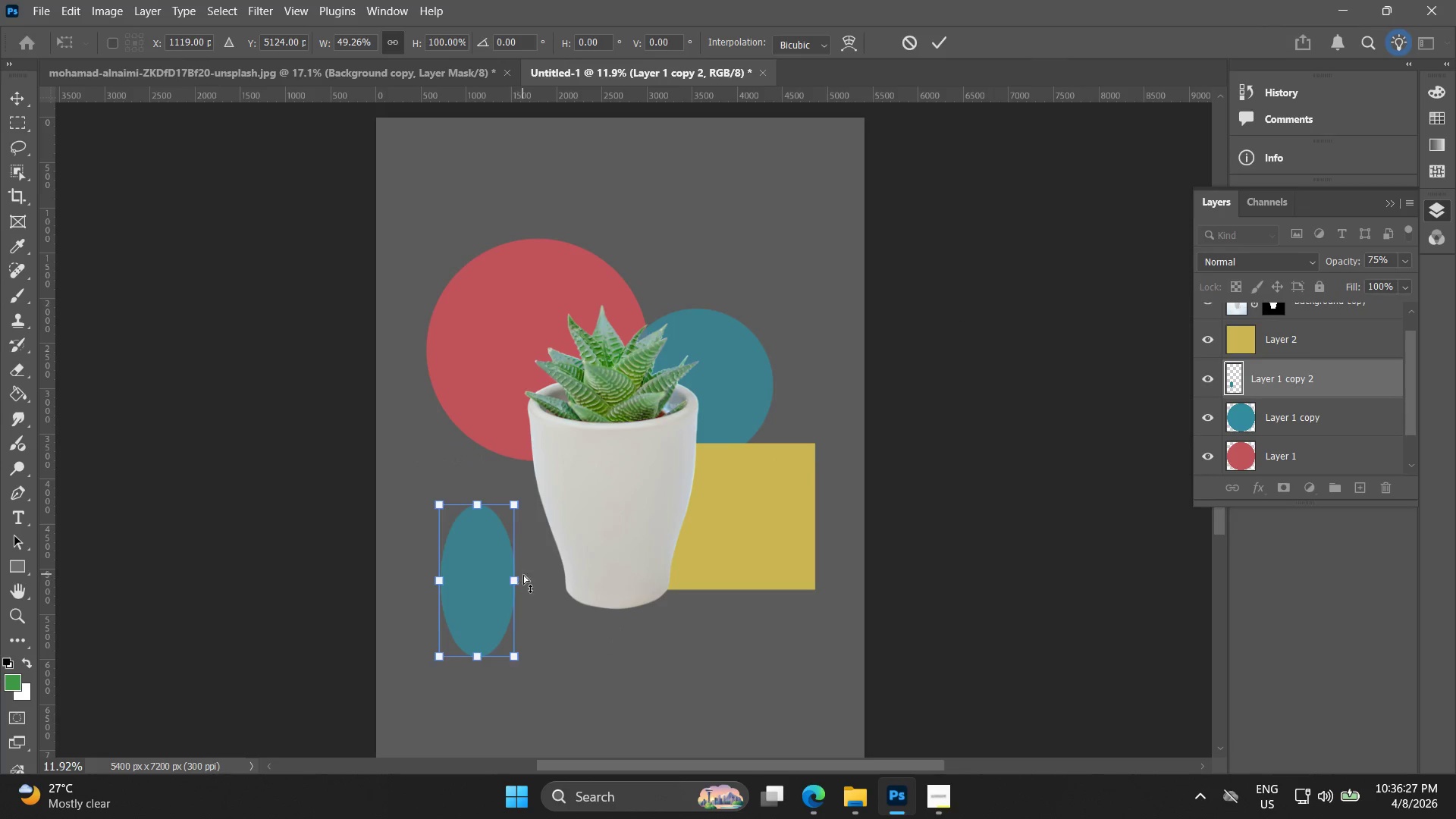 
key(Control+Z)
 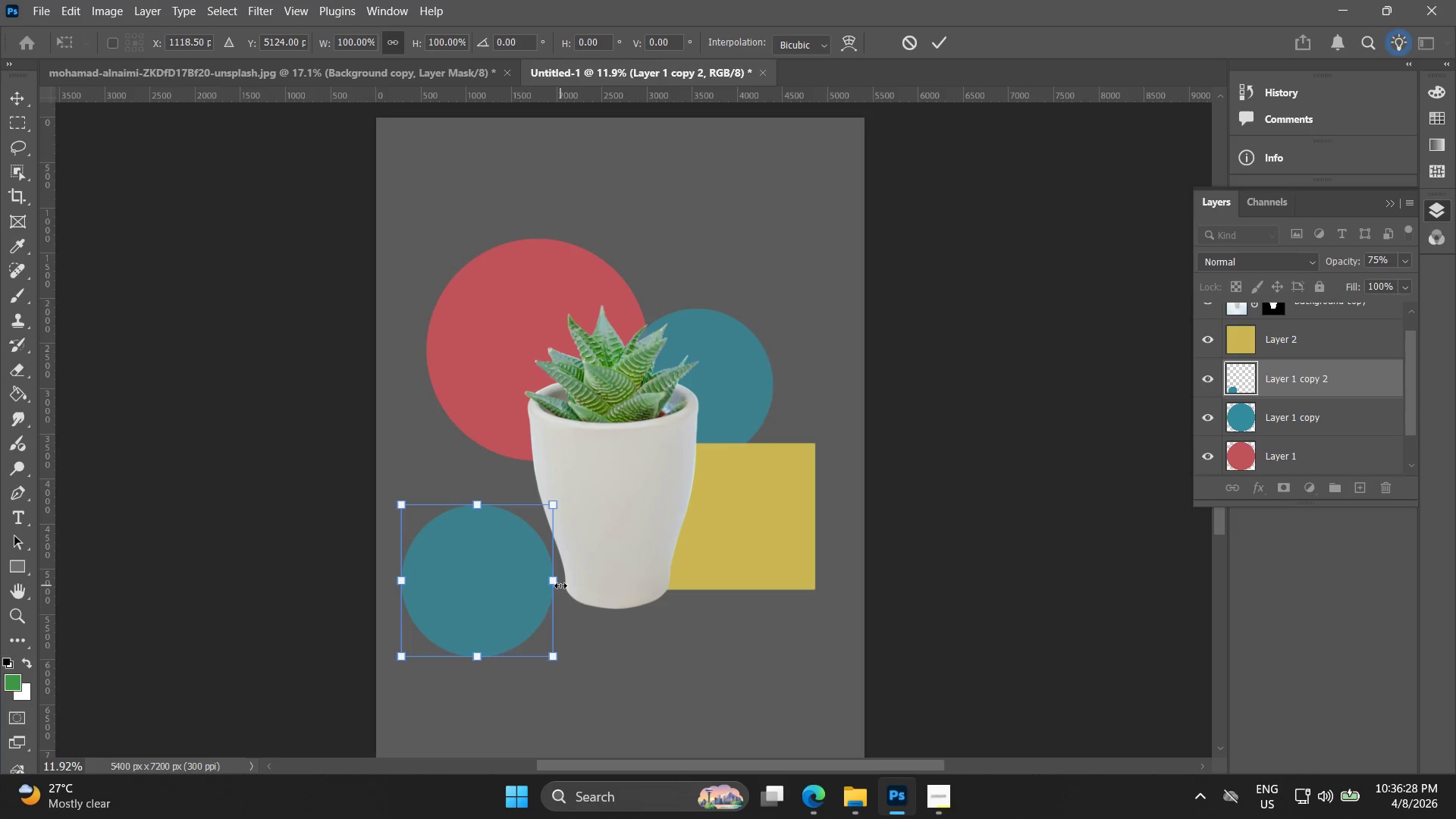 
left_click_drag(start_coordinate=[560, 585], to_coordinate=[441, 589])
 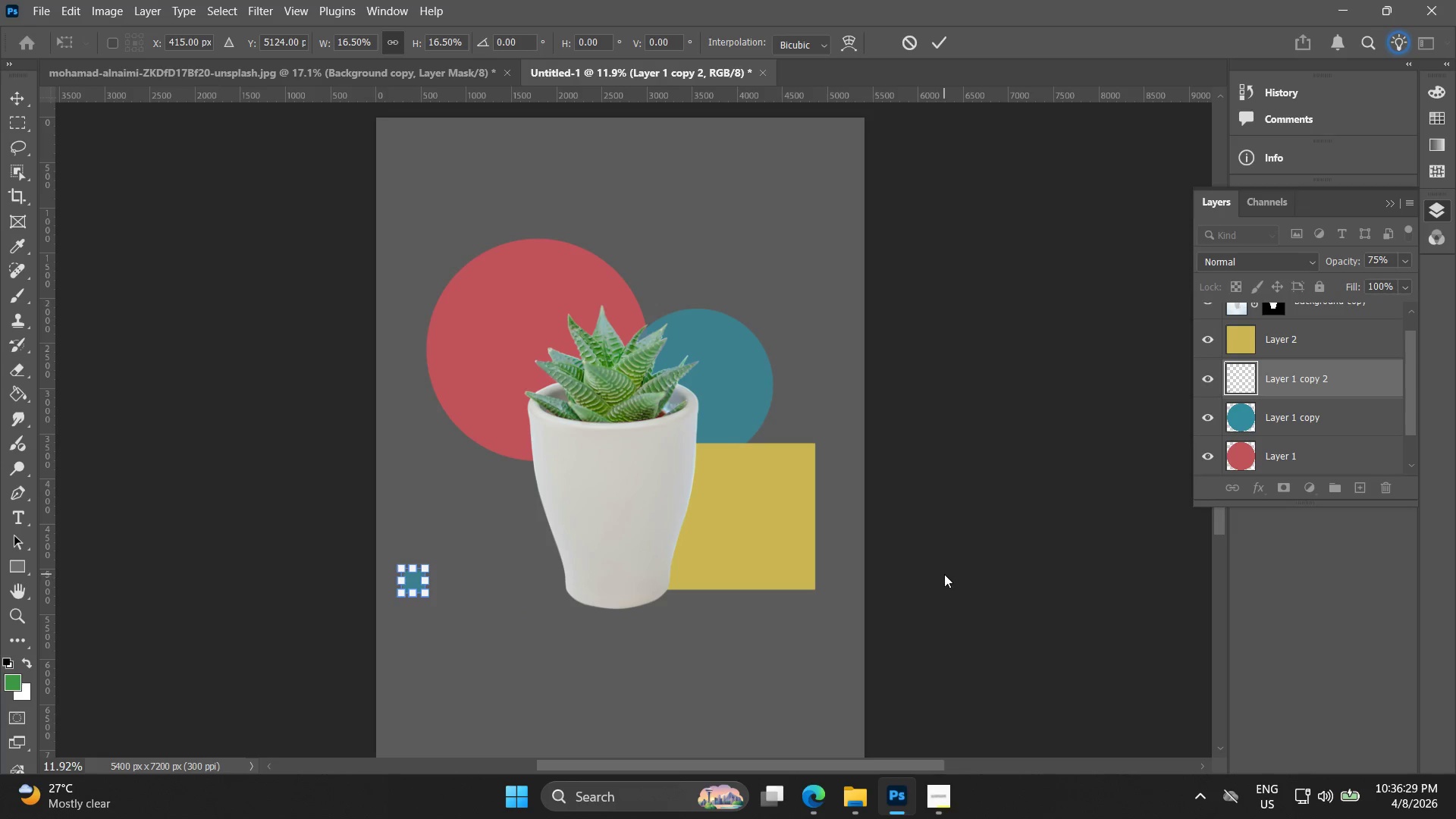 
left_click([944, 574])
 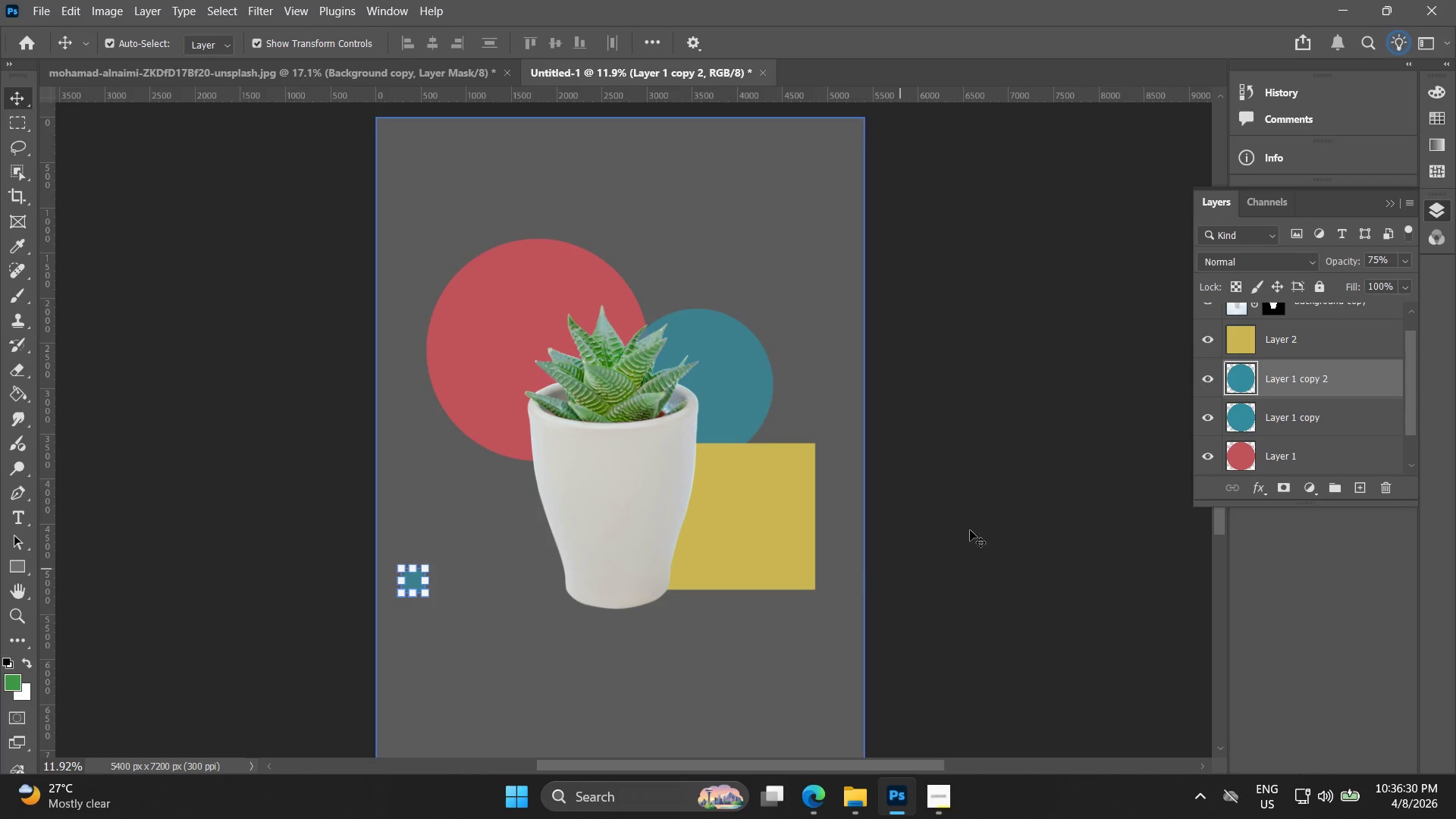 
left_click([1026, 466])
 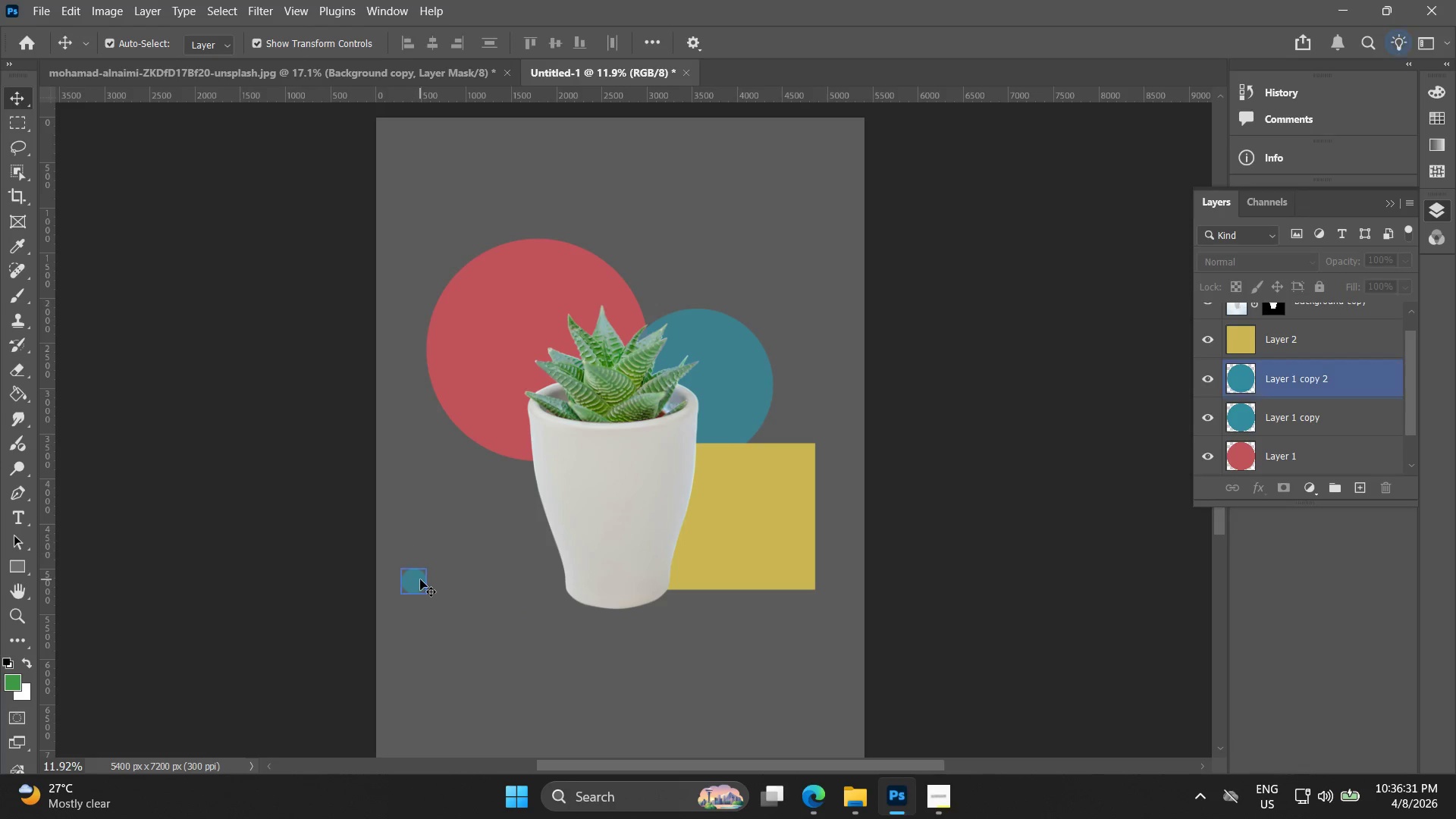 
left_click_drag(start_coordinate=[420, 579], to_coordinate=[474, 550])
 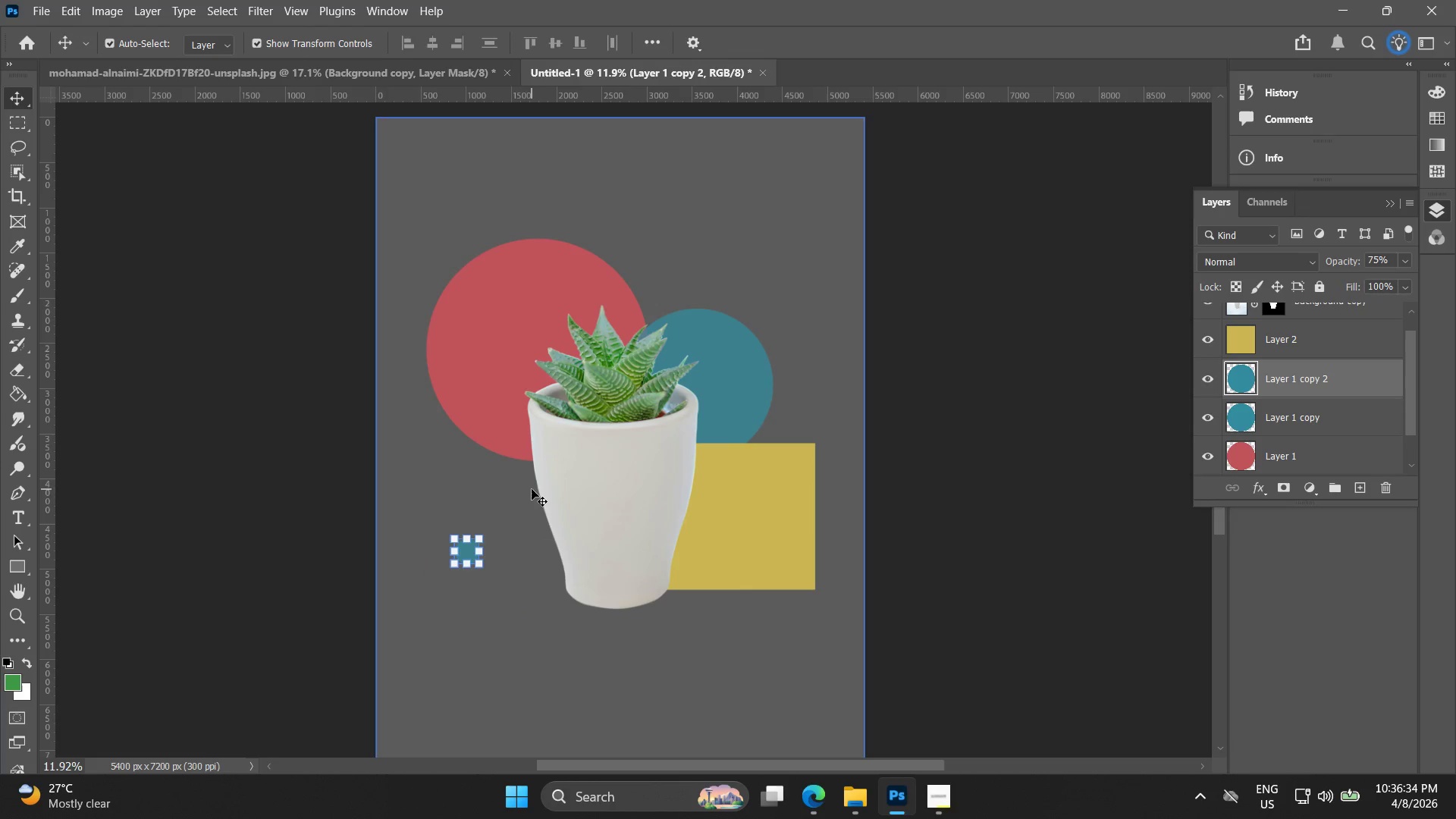 
key(I)
 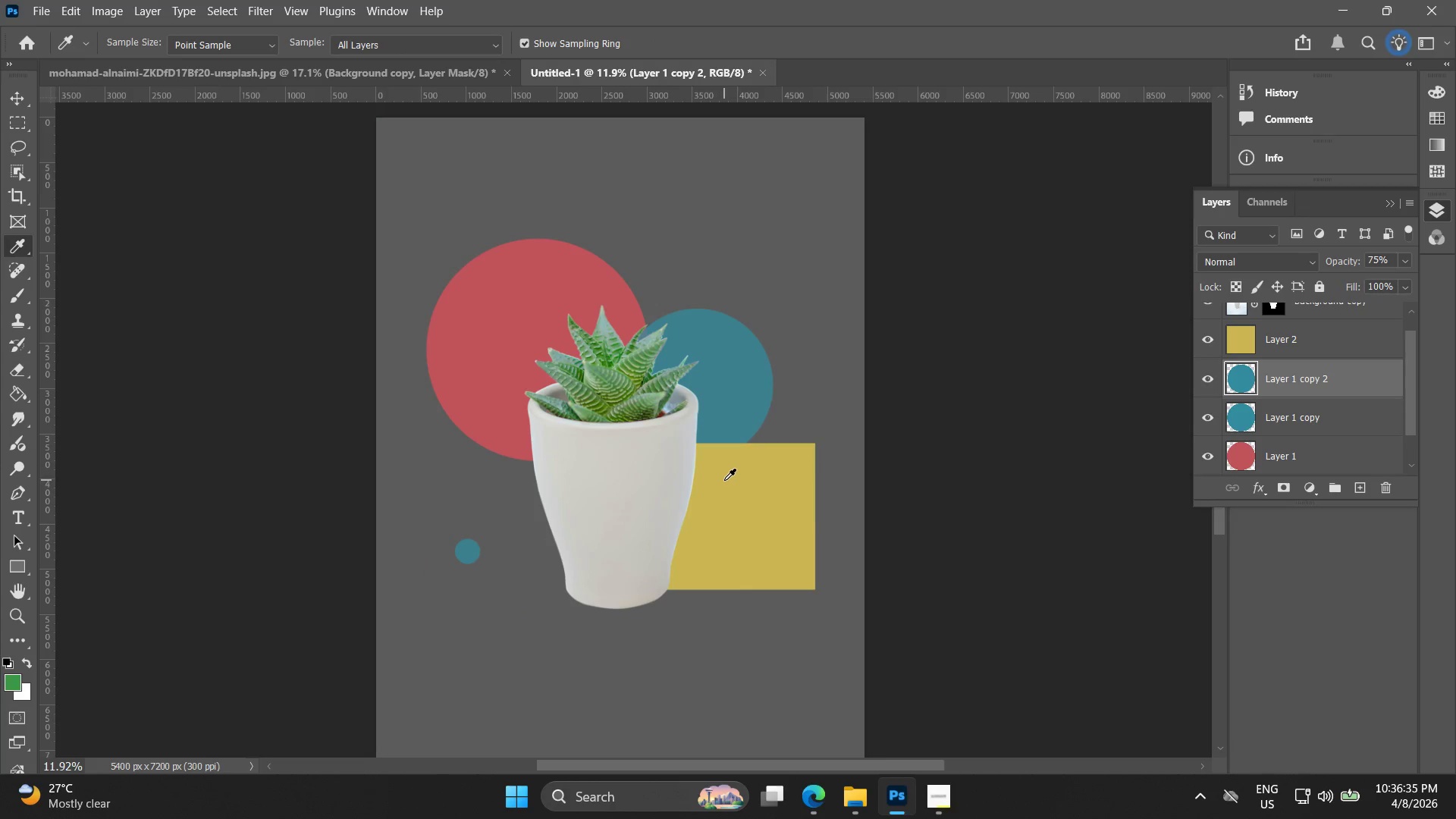 
left_click([724, 480])
 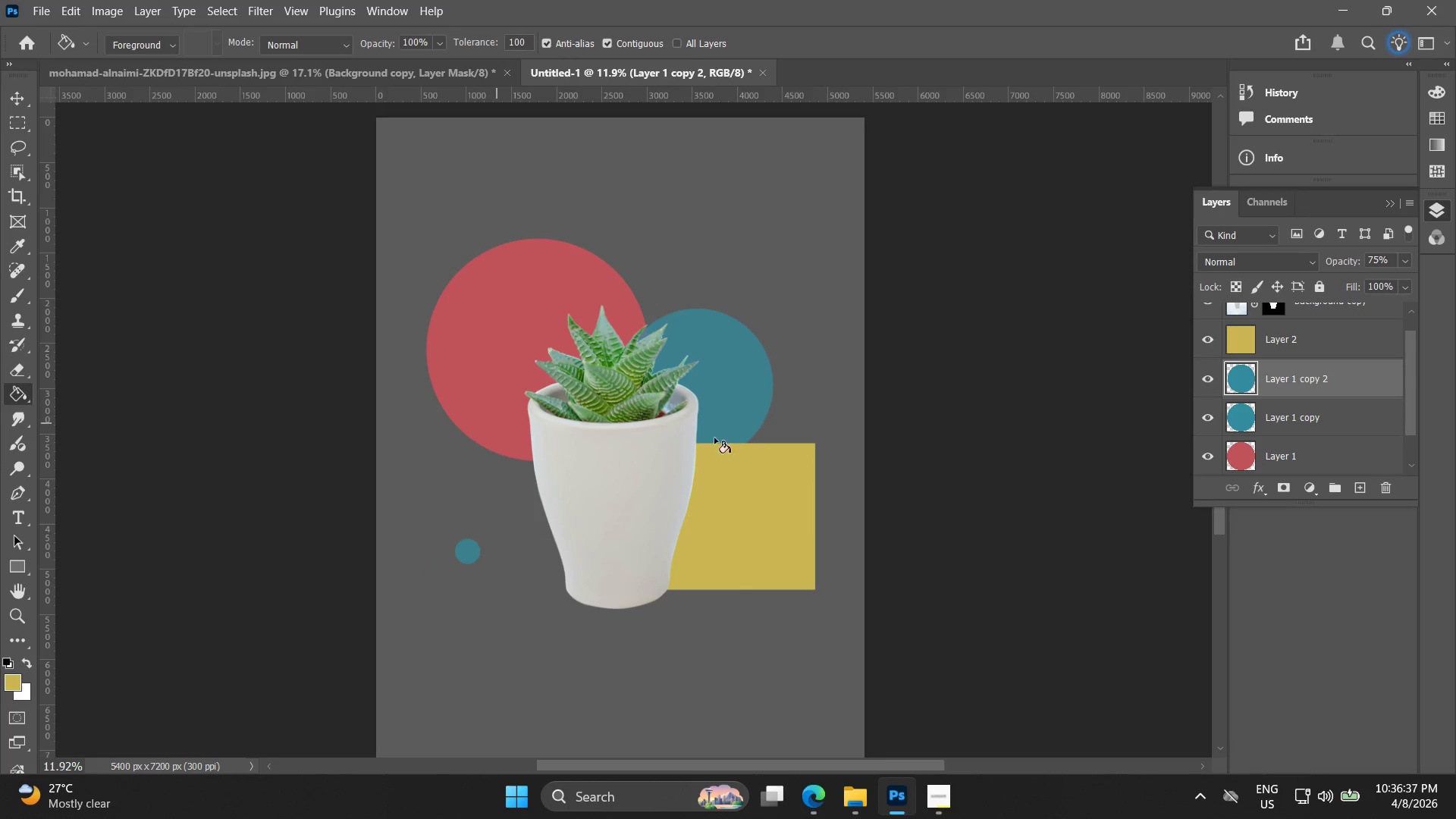 
hold_key(key=ControlLeft, duration=0.48)
left_click([1247, 382])
 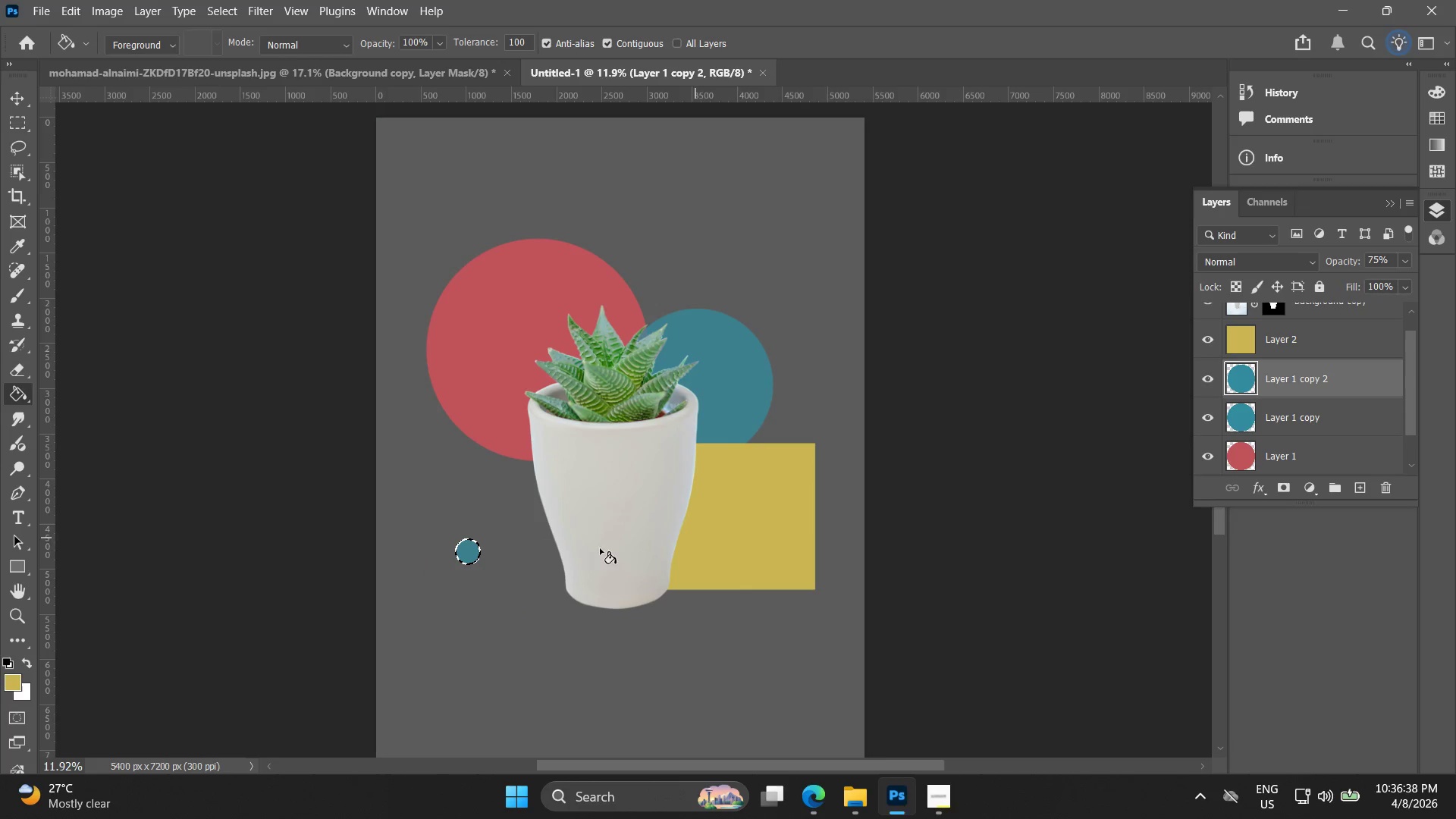 
hold_key(key=AltLeft, duration=0.33)
scroll: coordinate [476, 565], scroll_direction: up, amount: 4.0
 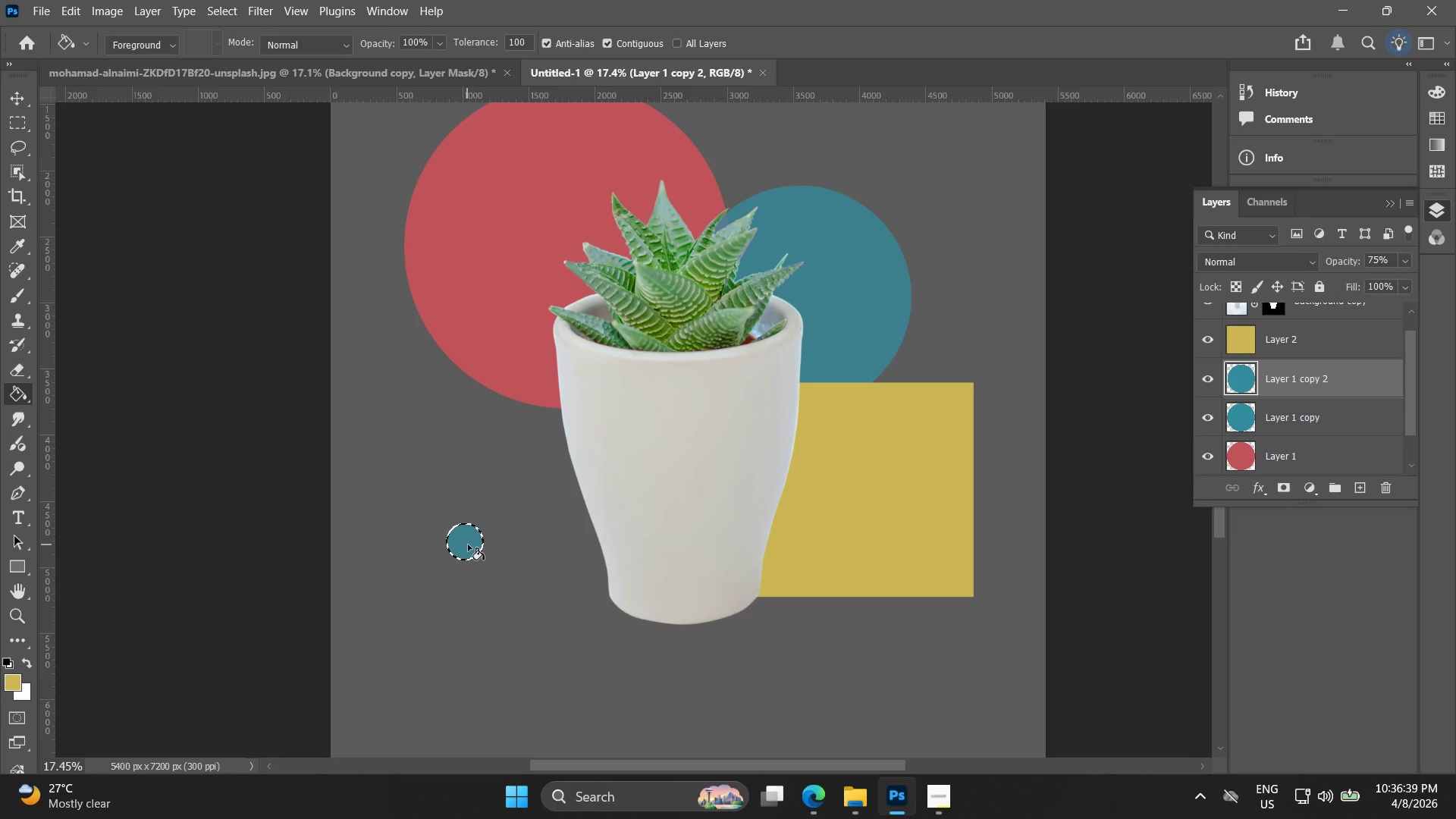 
left_click([469, 544])
 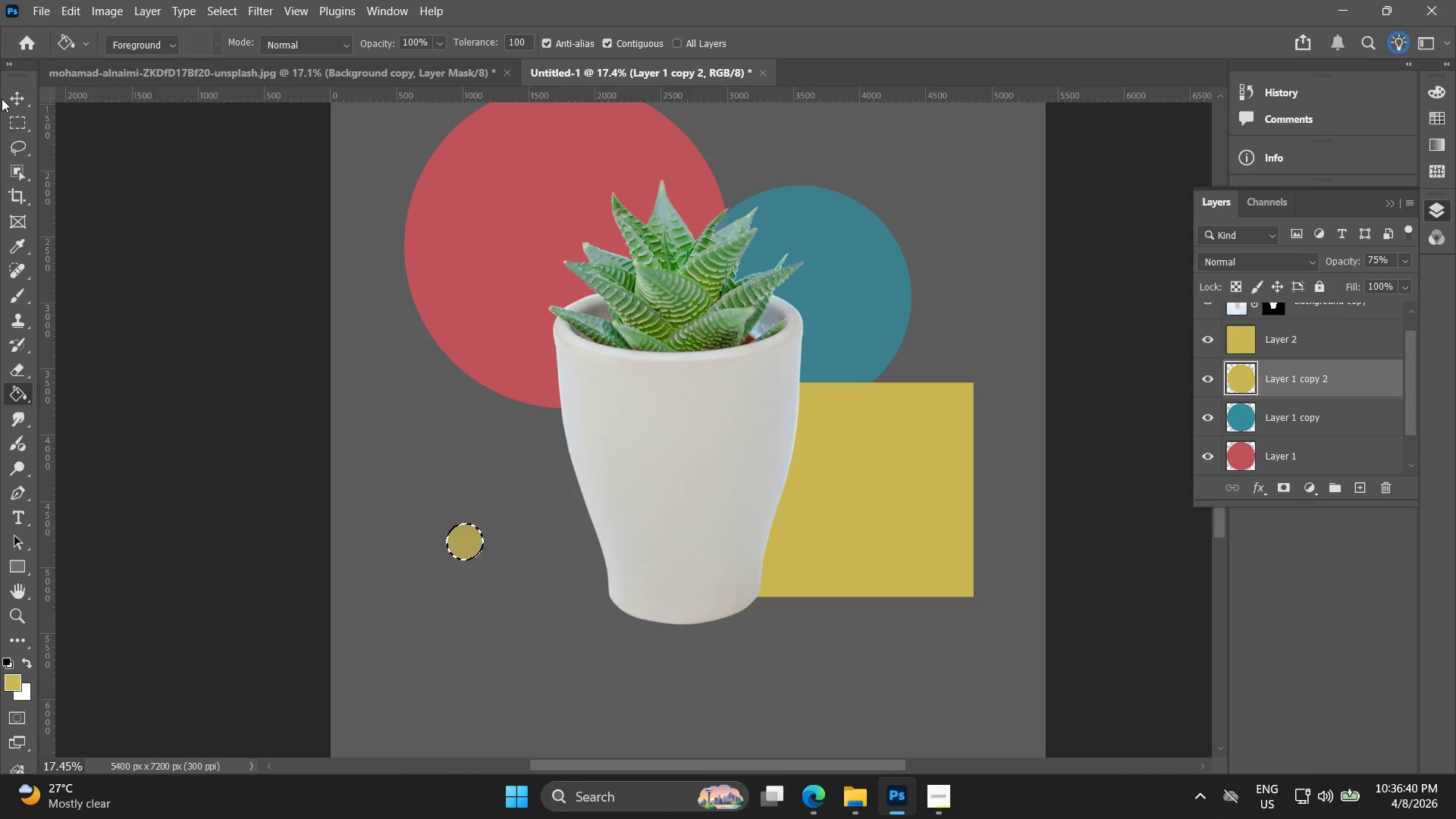 
left_click([14, 120])
 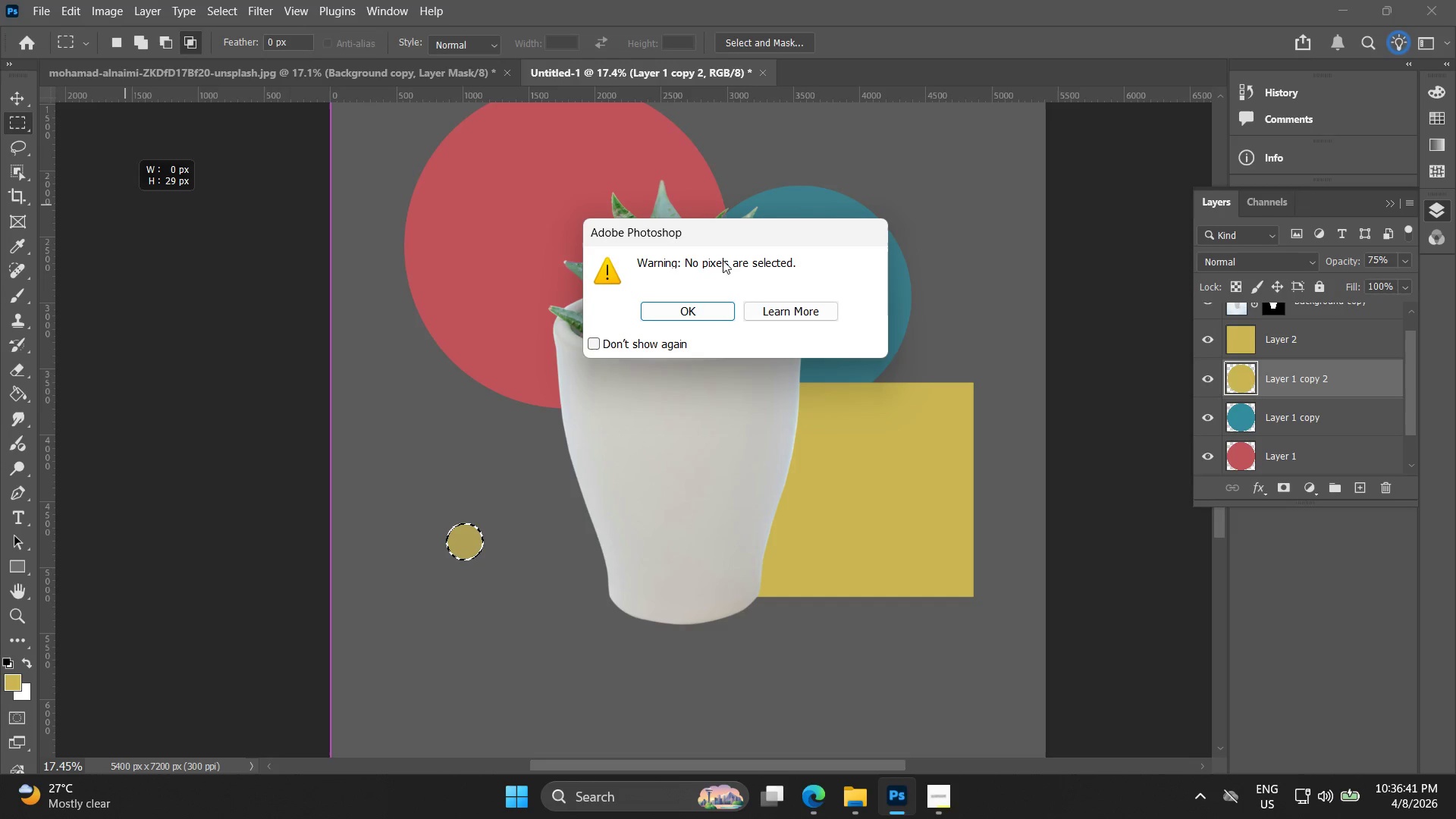 
left_click([704, 306])
 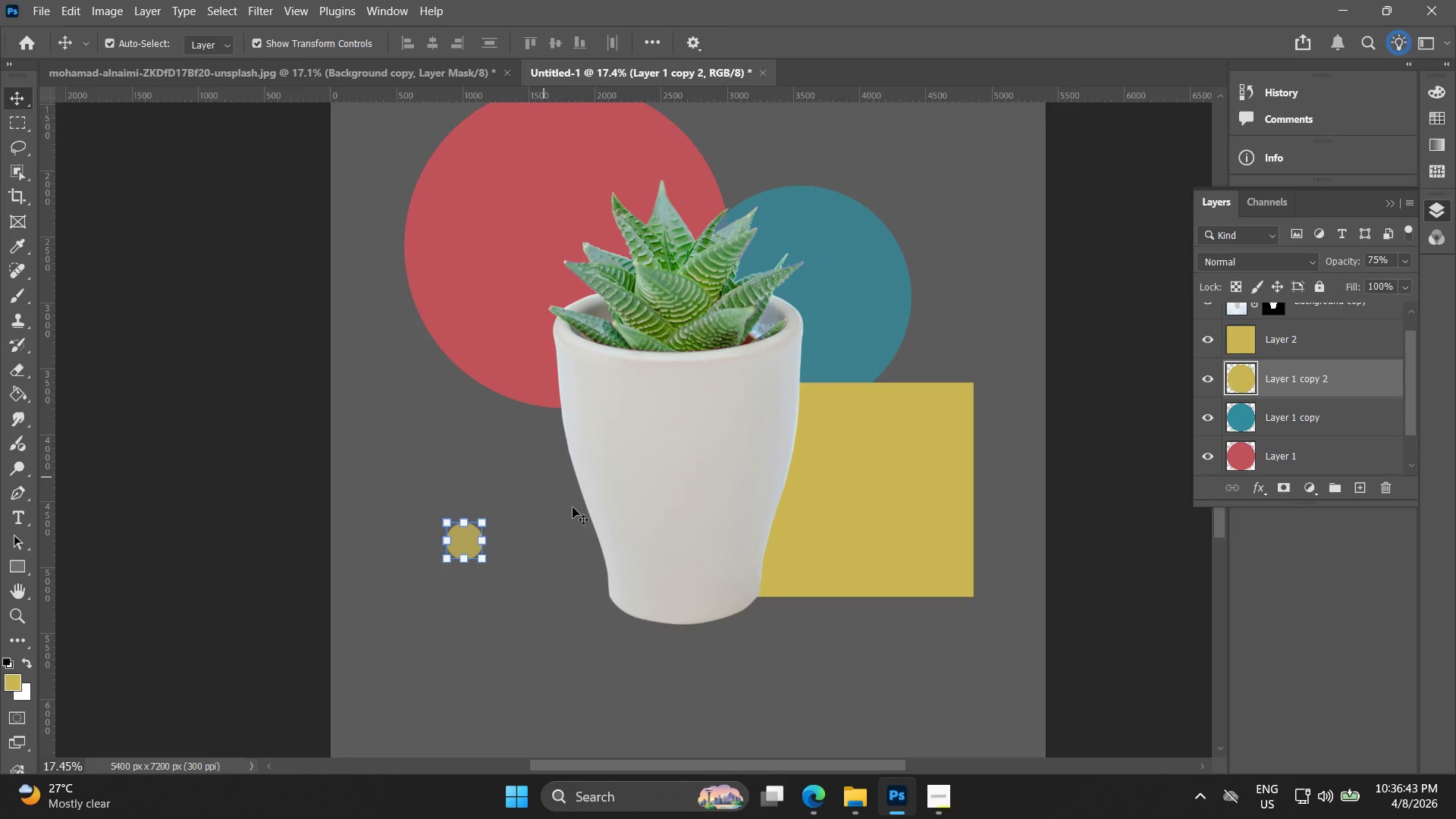 
hold_key(key=AltLeft, duration=0.33)
scroll: coordinate [482, 557], scroll_direction: up, amount: 3.0
 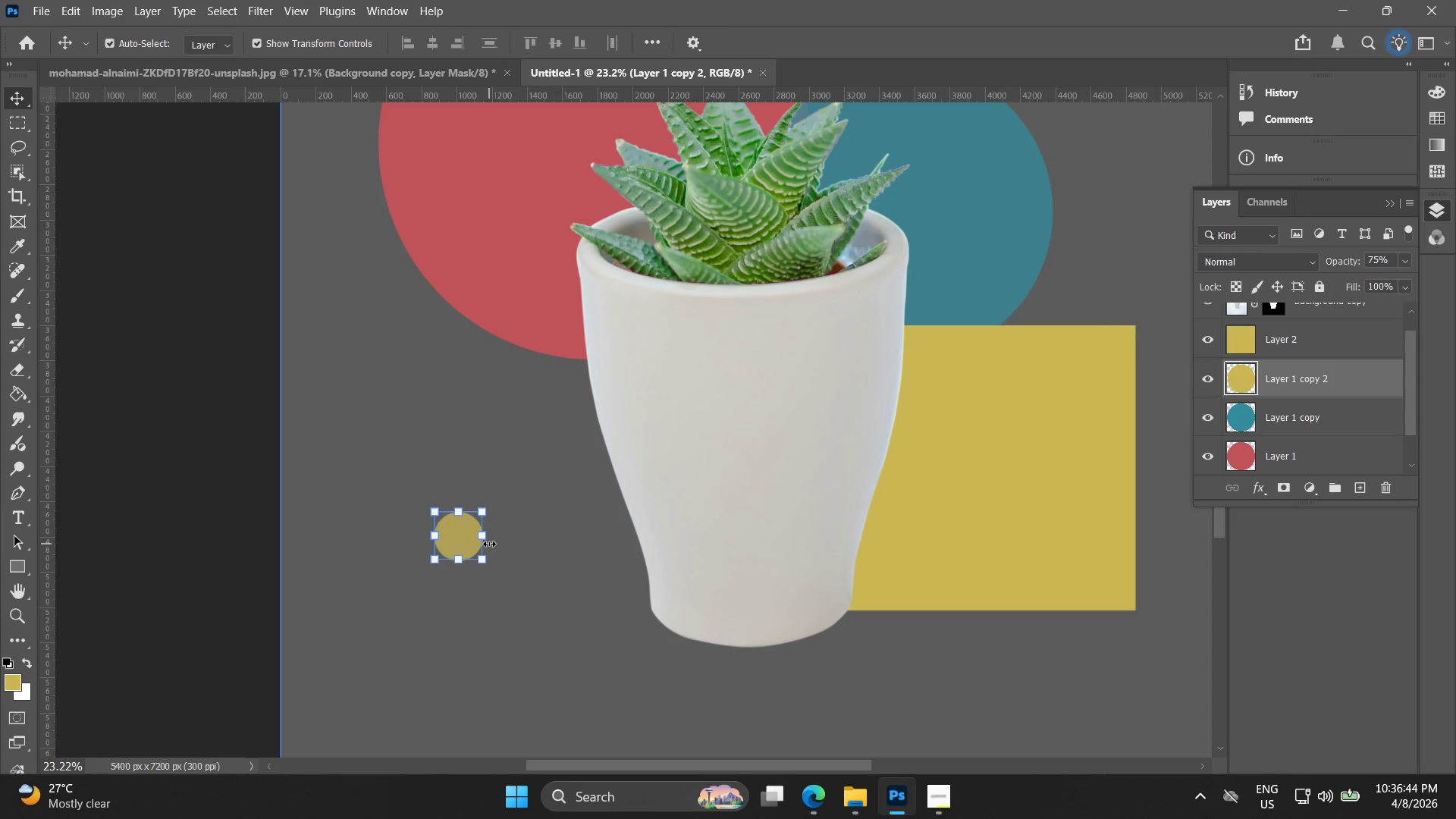 
left_click_drag(start_coordinate=[489, 543], to_coordinate=[466, 545])
 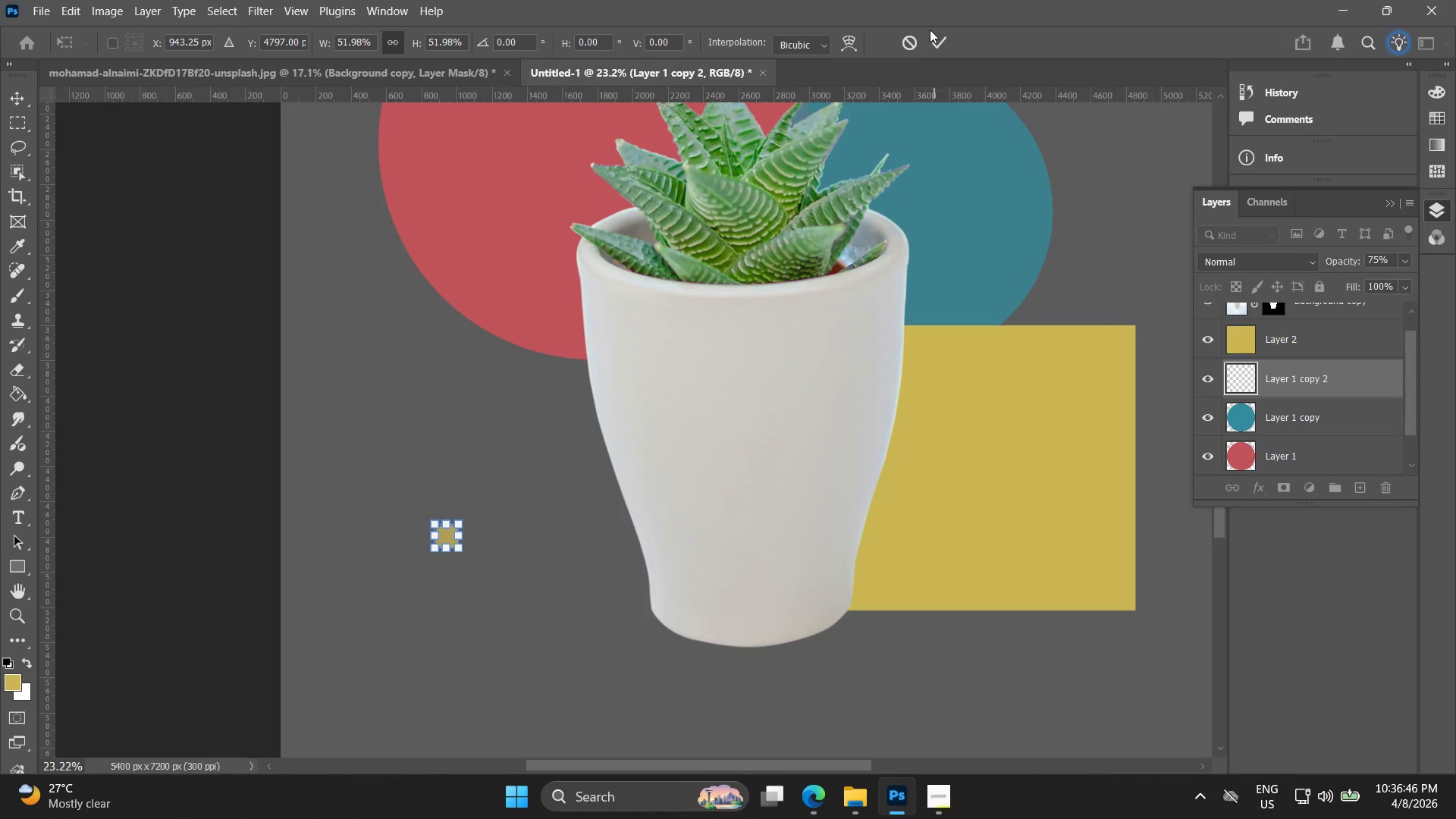 
left_click([947, 41])
 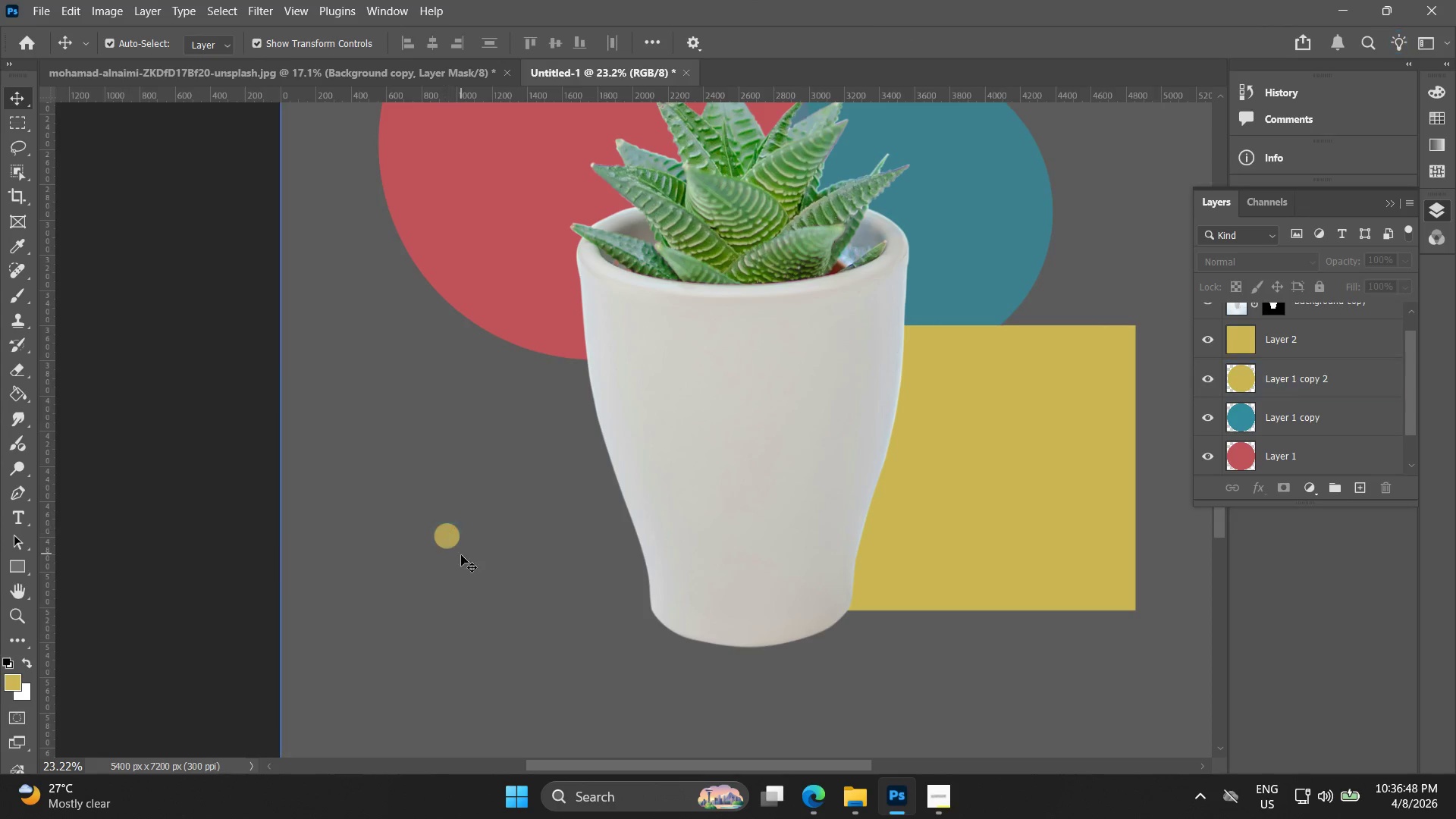 
left_click_drag(start_coordinate=[453, 538], to_coordinate=[519, 459])
 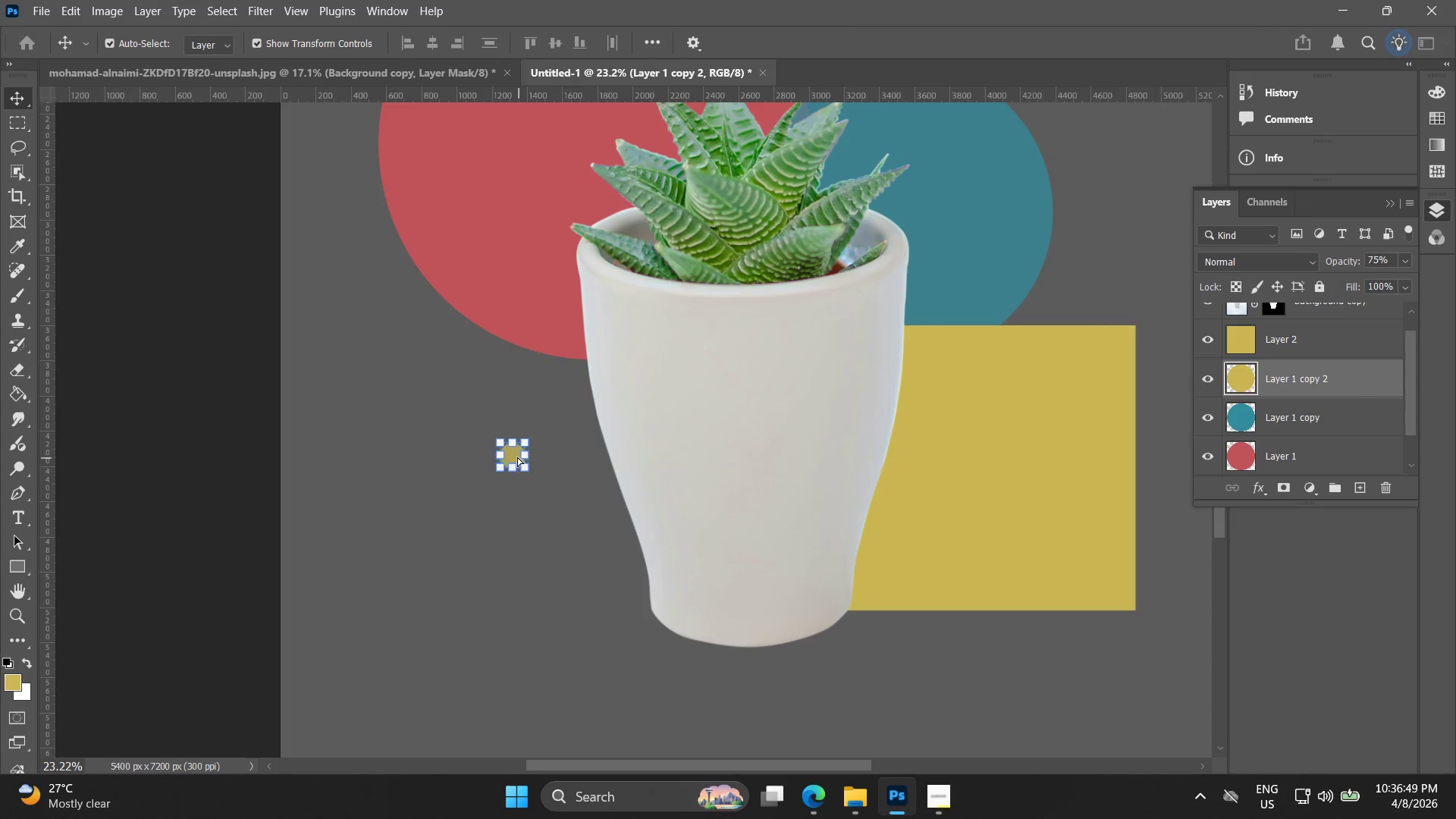 
hold_key(key=AltLeft, duration=0.66)
 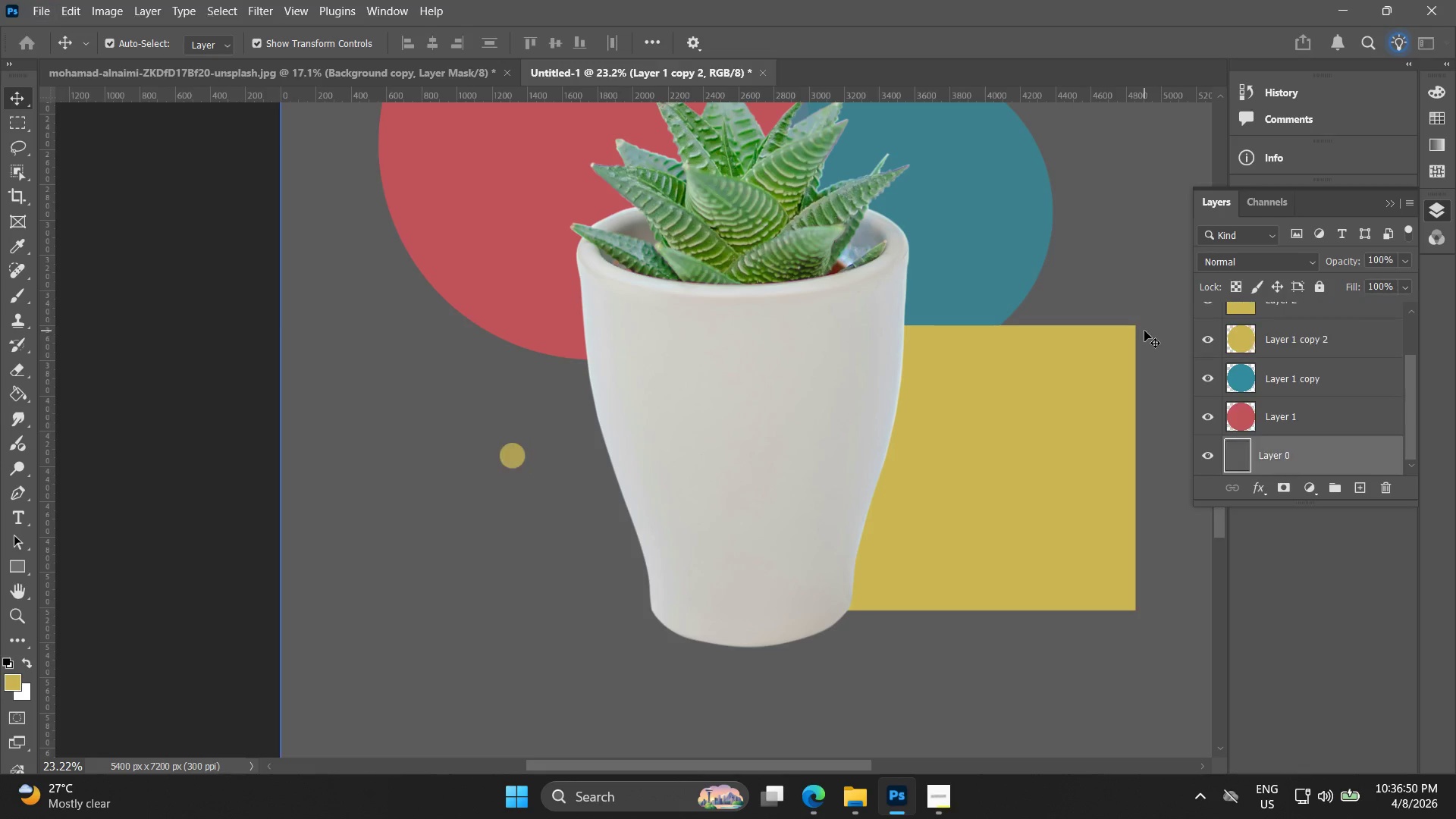 
hold_key(key=AltLeft, duration=1.77)
left_click([1144, 331])
 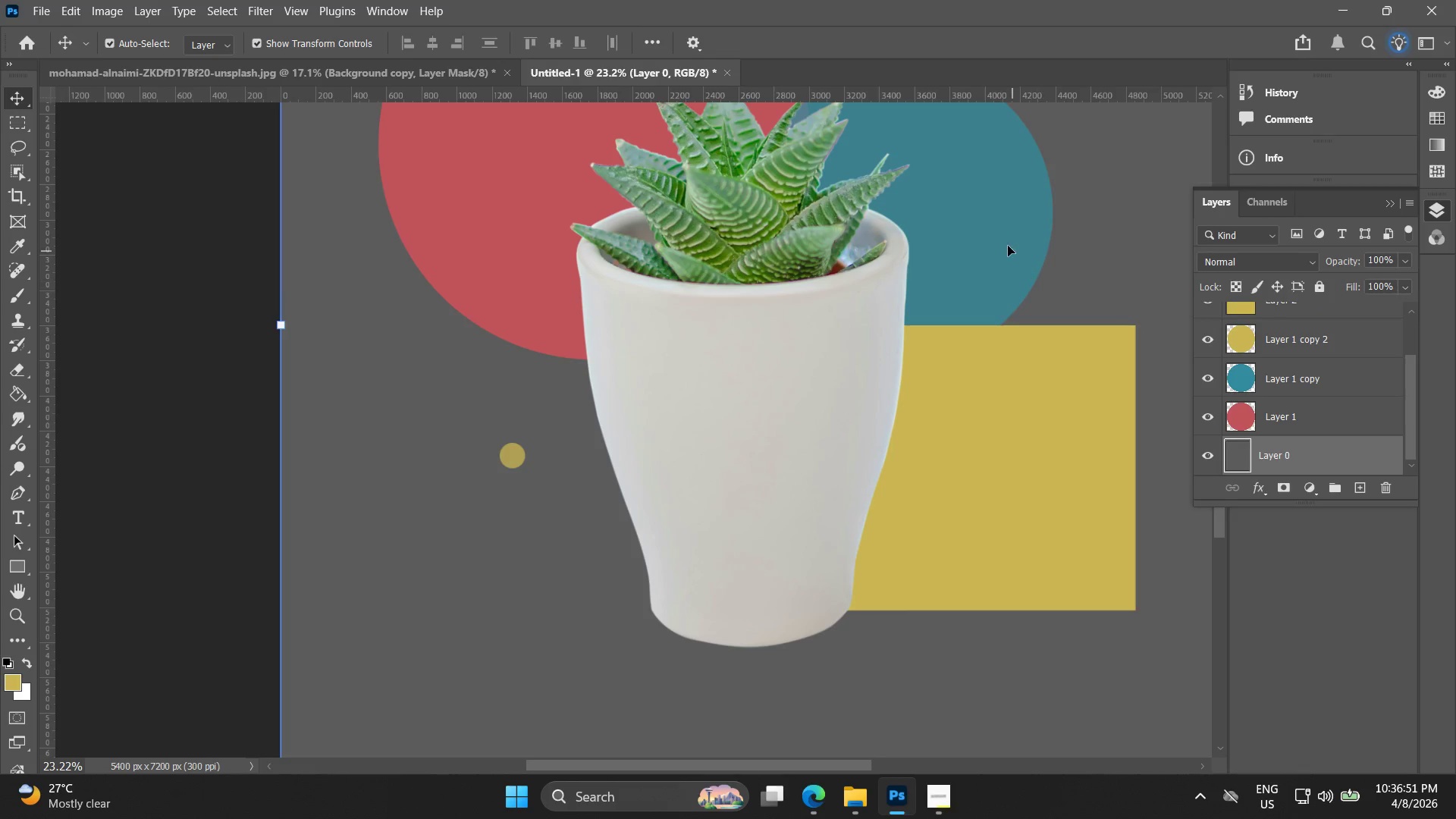 
left_click_drag(start_coordinate=[1000, 245], to_coordinate=[664, 630])
 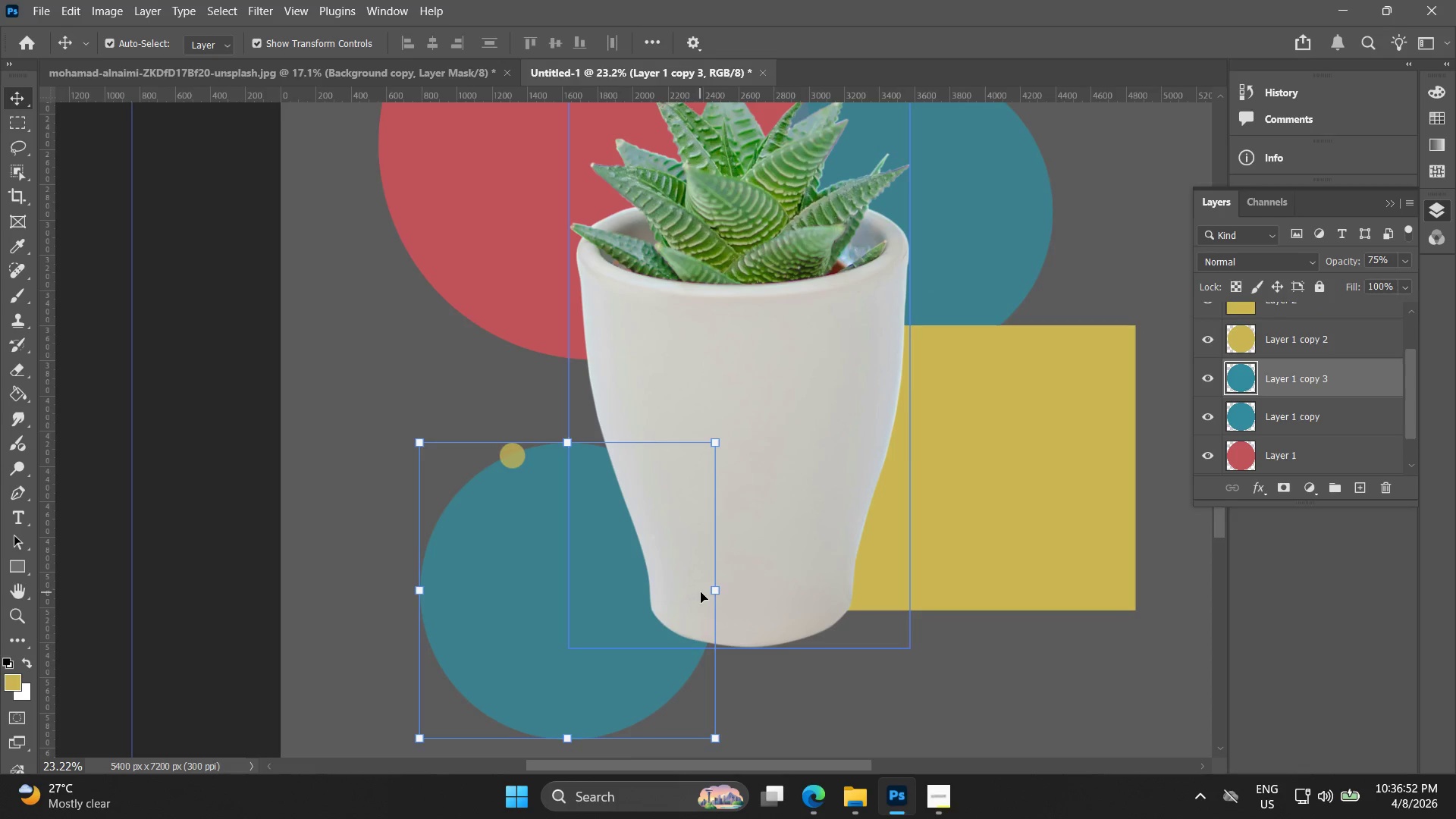 
hold_key(key=AltLeft, duration=0.33)
 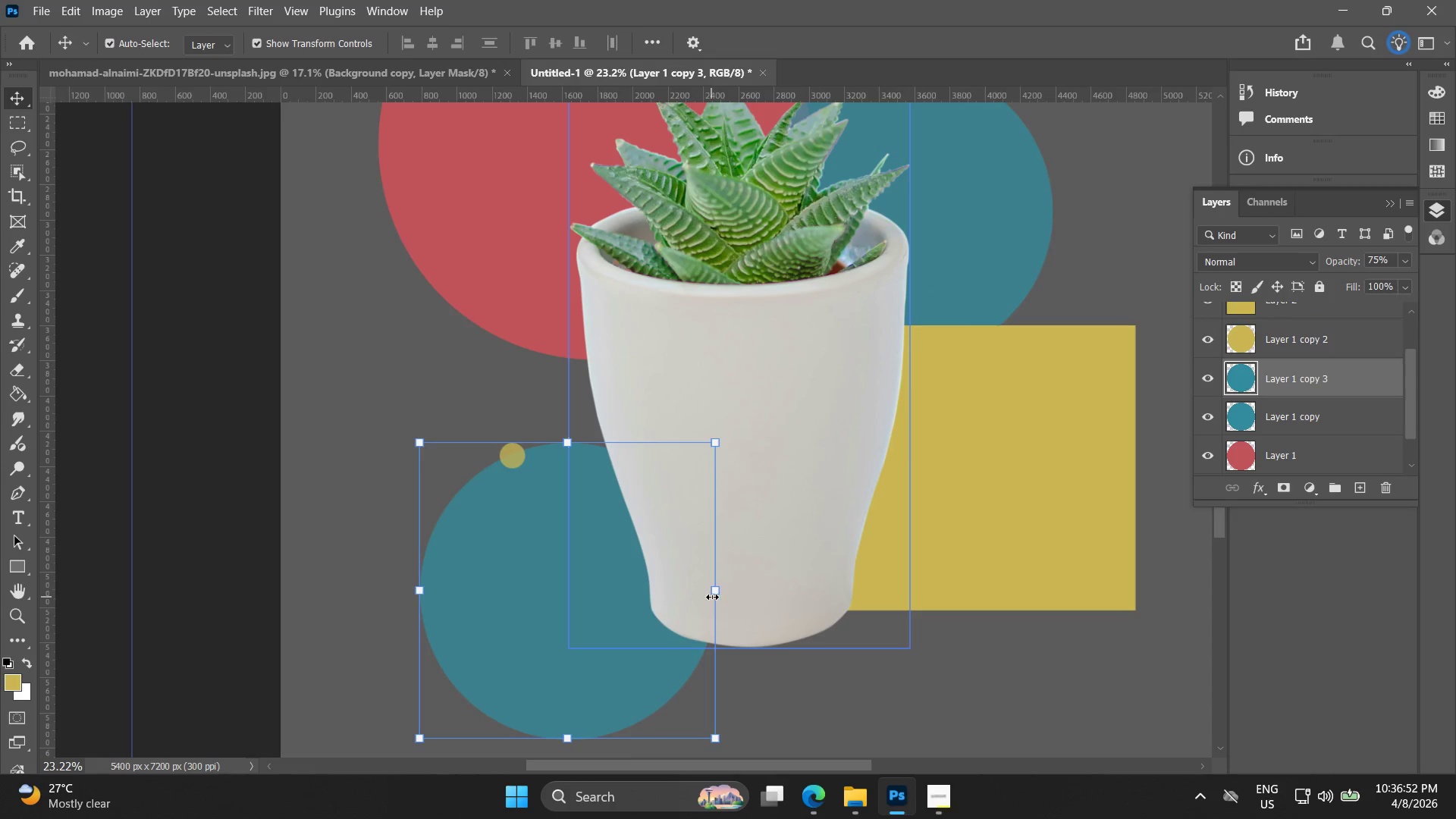 
left_click_drag(start_coordinate=[712, 595], to_coordinate=[440, 599])
 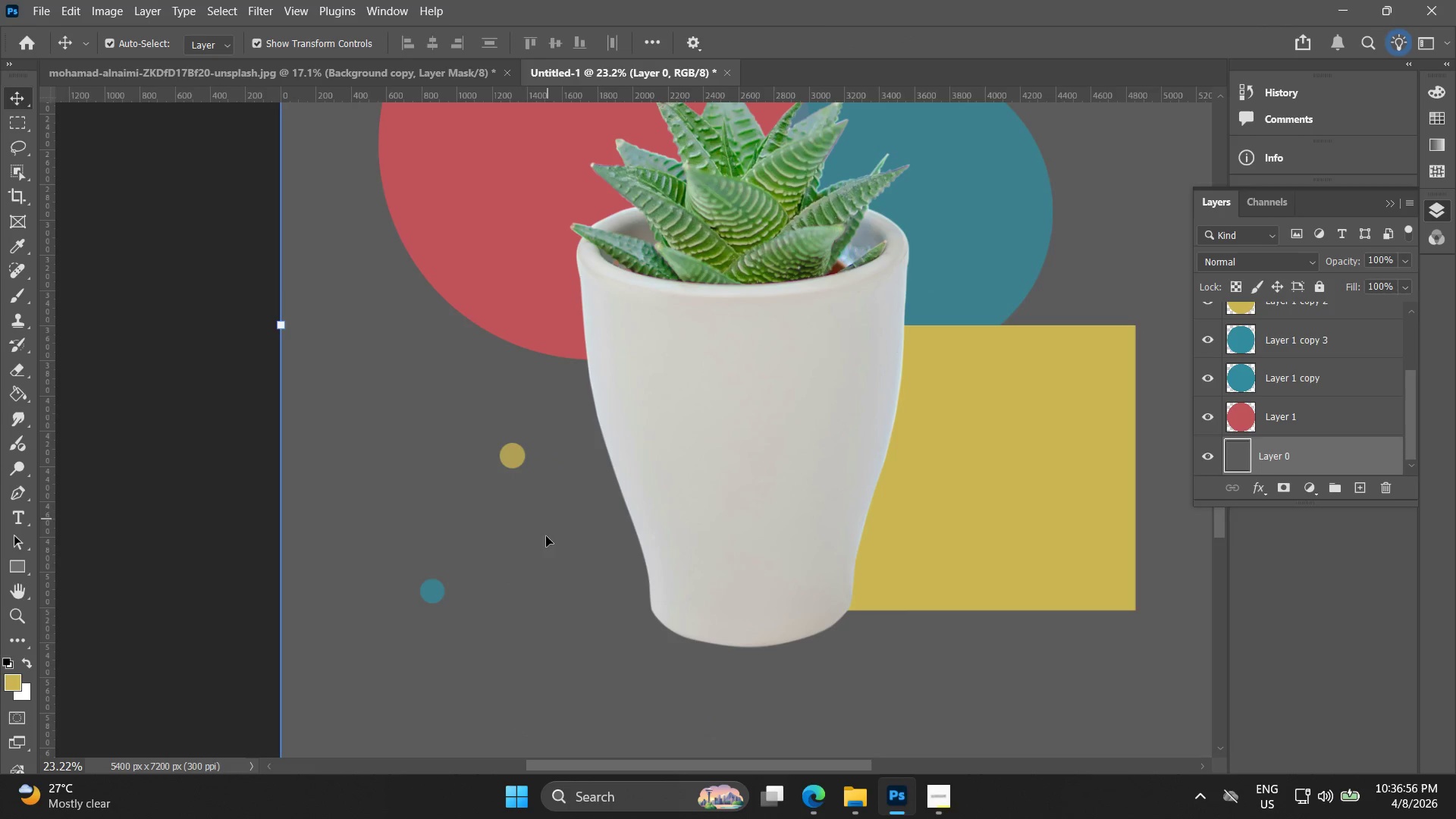 
left_click_drag(start_coordinate=[436, 594], to_coordinate=[547, 504])
 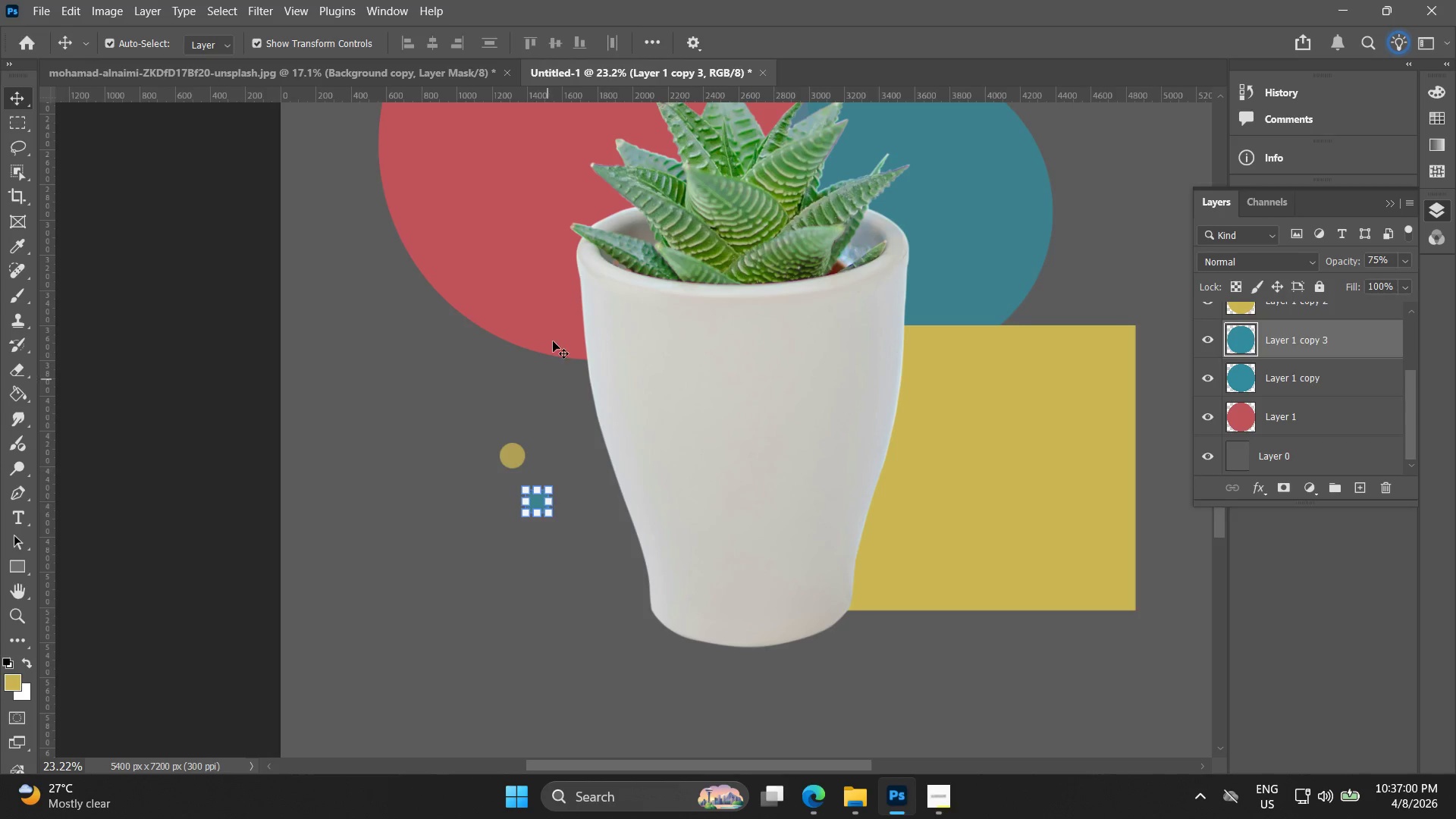 
hold_key(key=AltLeft, duration=0.66)
left_click_drag(start_coordinate=[557, 273], to_coordinate=[526, 550])
 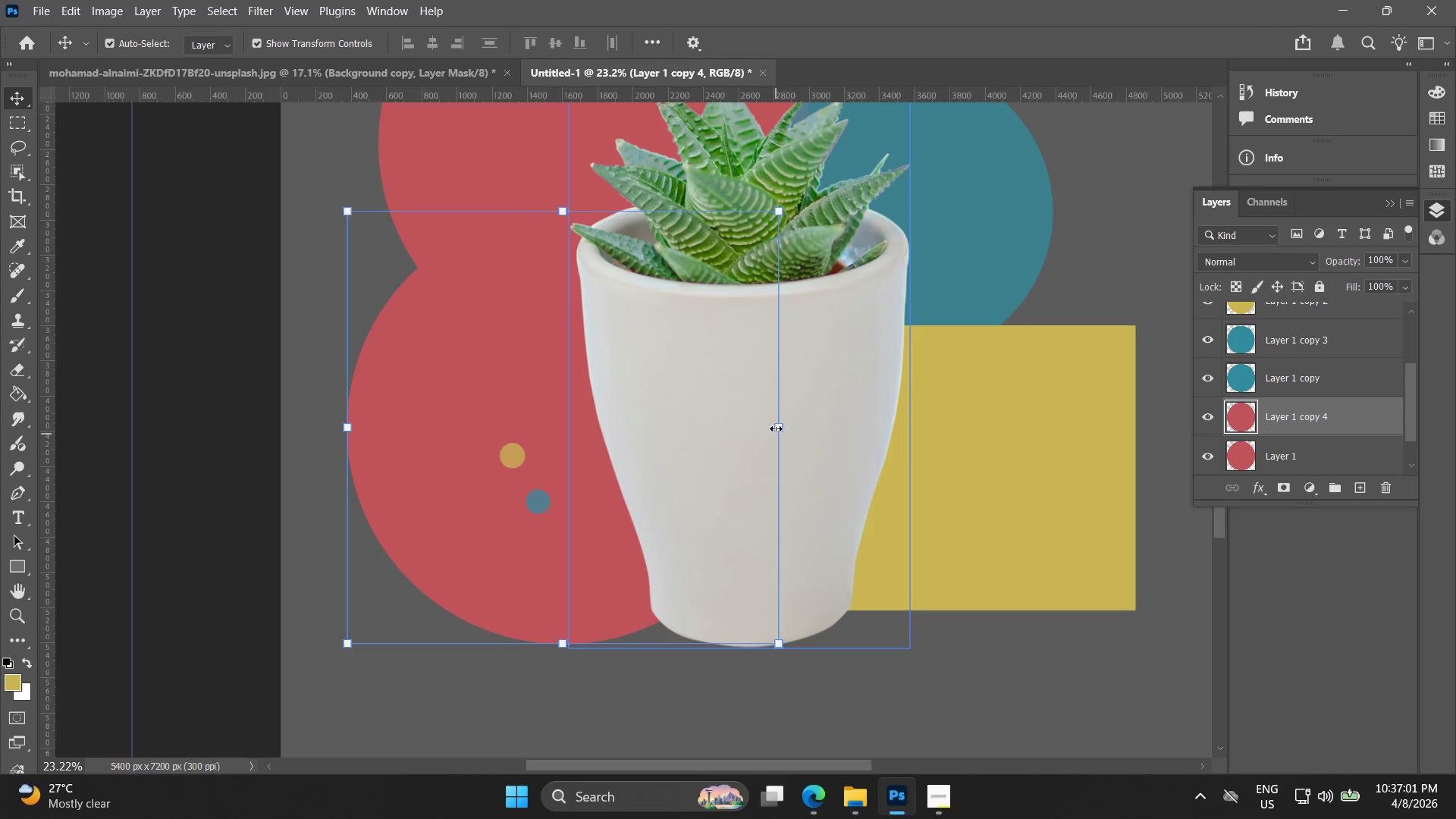 
left_click_drag(start_coordinate=[775, 428], to_coordinate=[377, 431])
 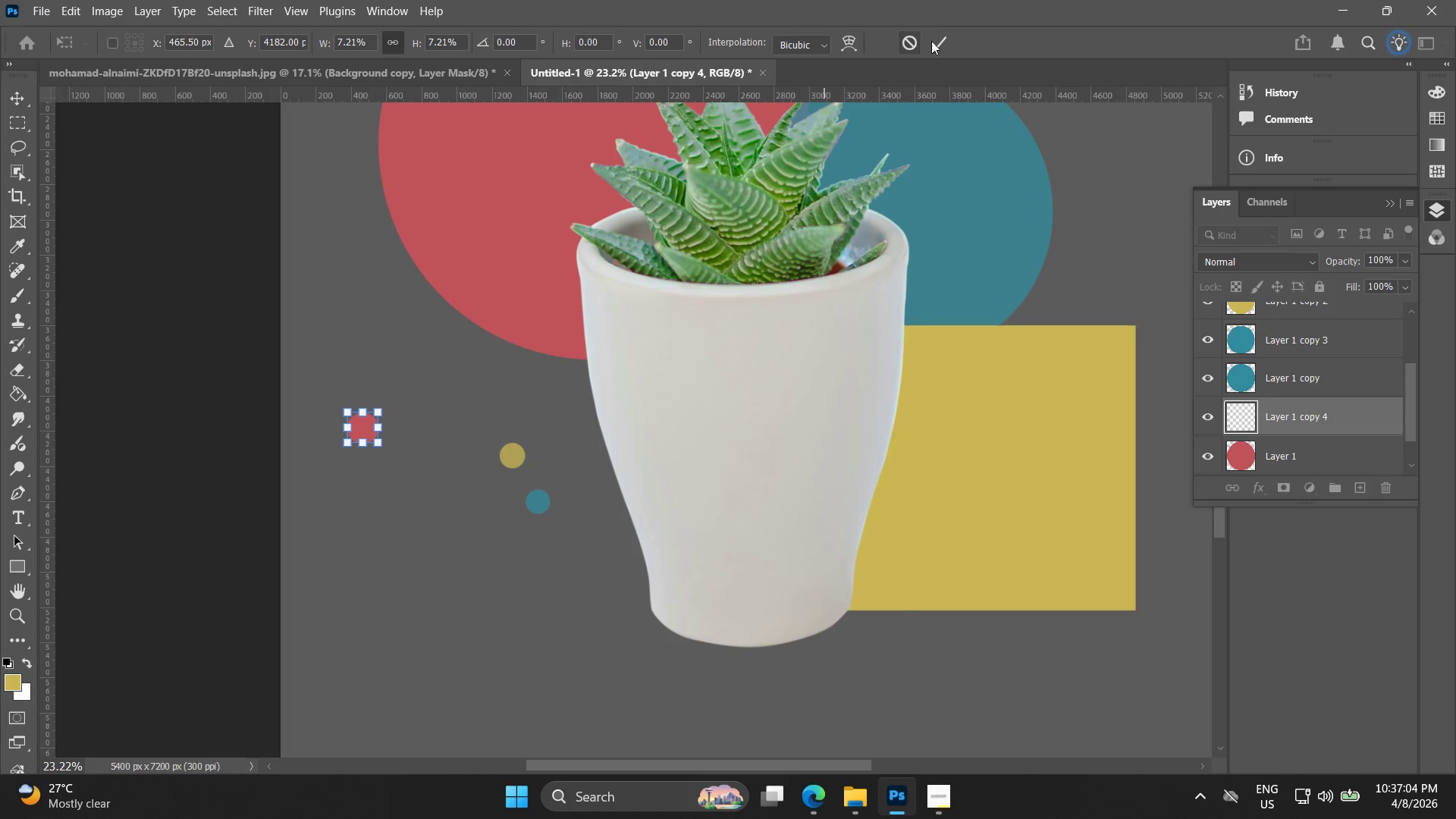 
left_click([939, 40])
 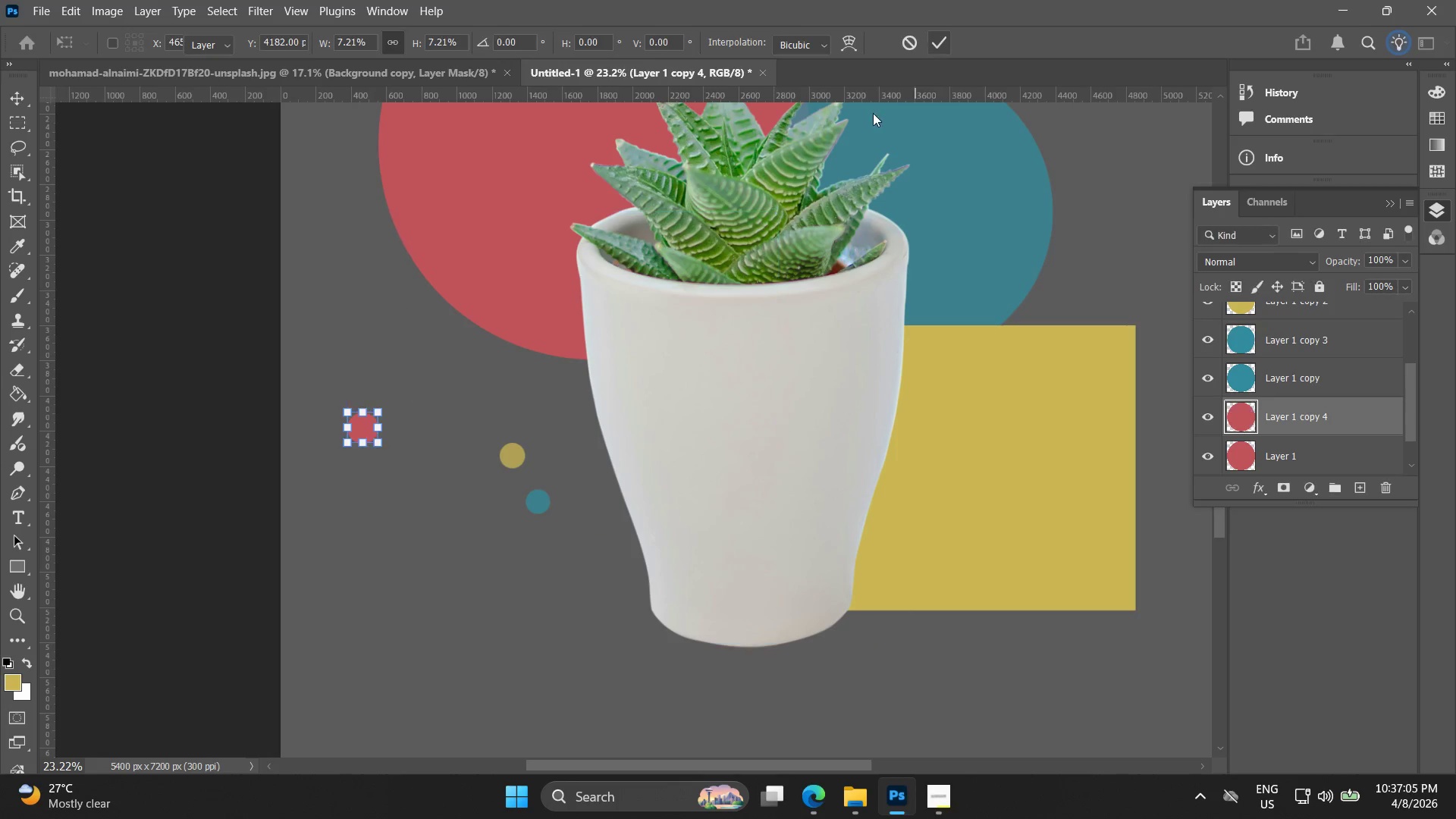 
key(Alt+AltLeft)
 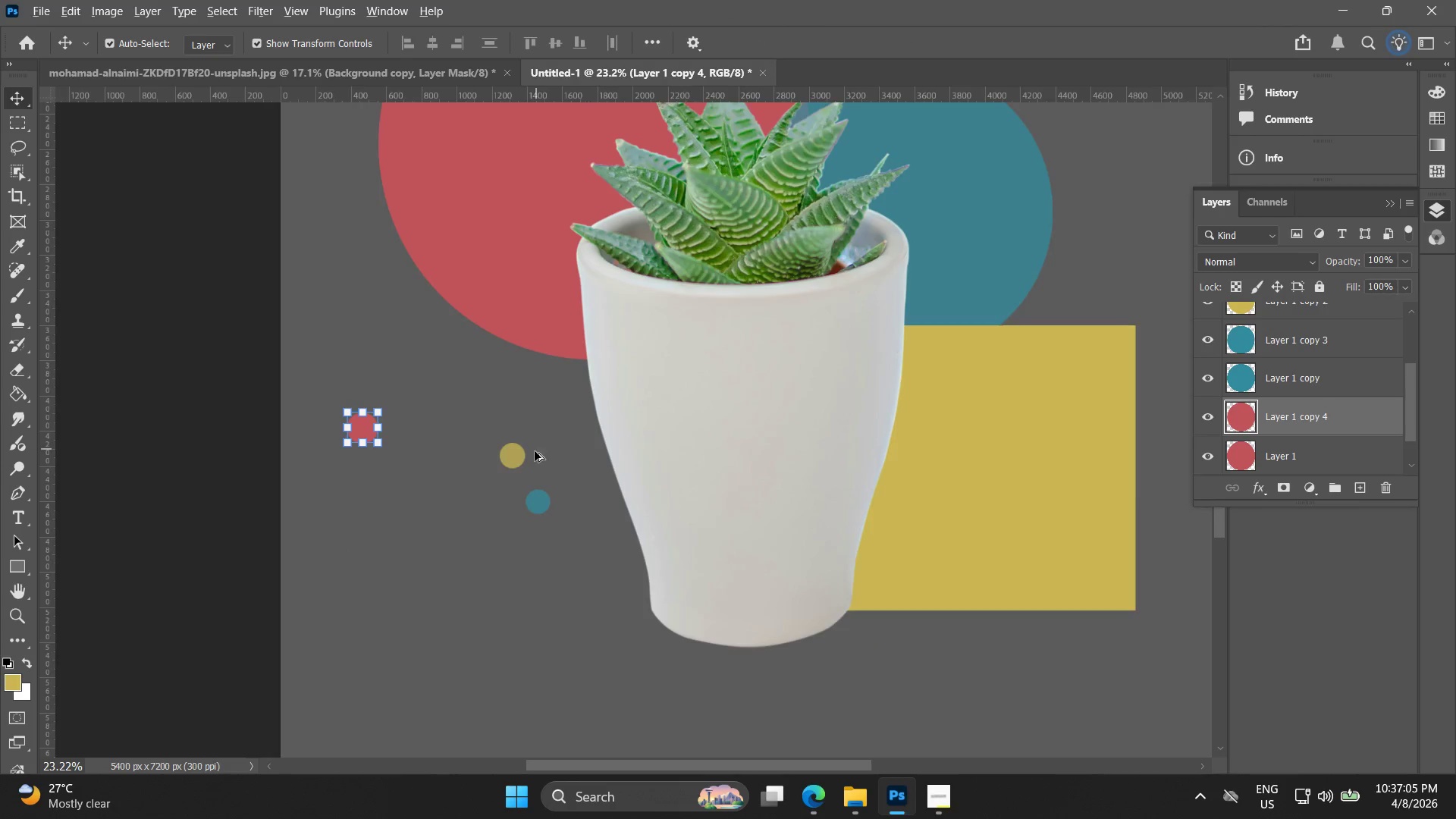 
hold_key(key=Space, duration=0.42)
 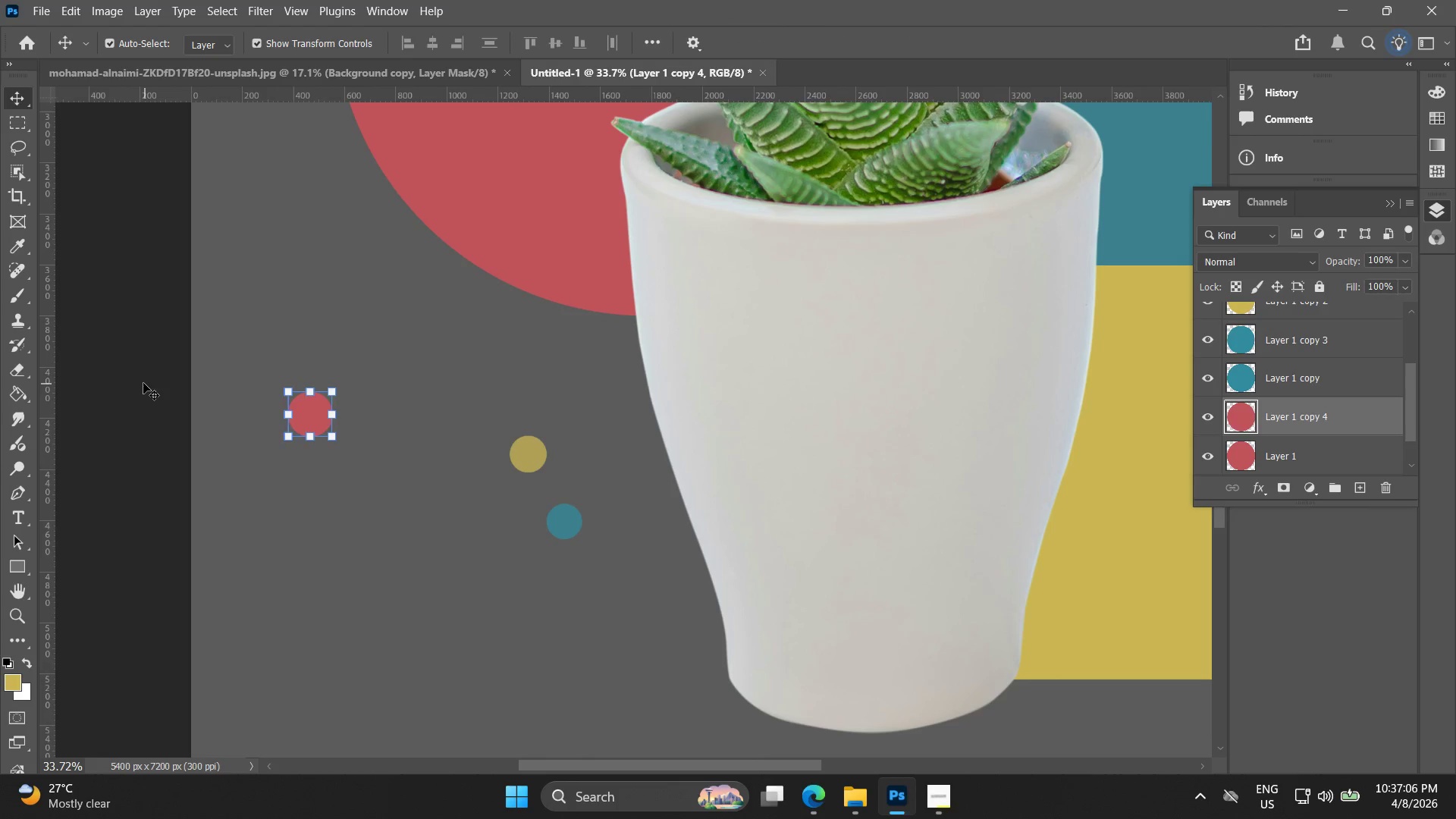 
left_click_drag(start_coordinate=[435, 428], to_coordinate=[451, 413])
 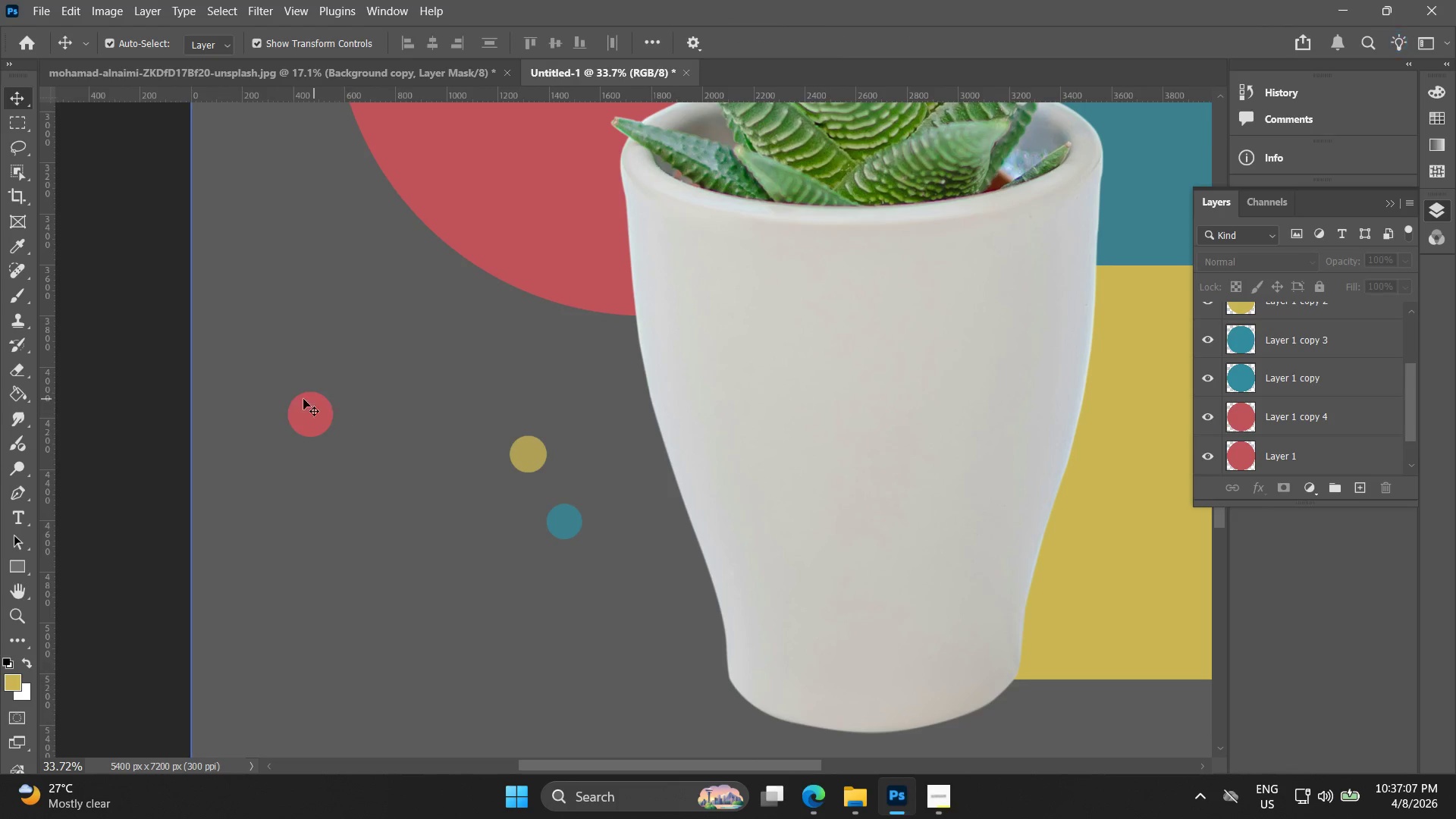 
scroll: coordinate [497, 456], scroll_direction: up, amount: 5.0
 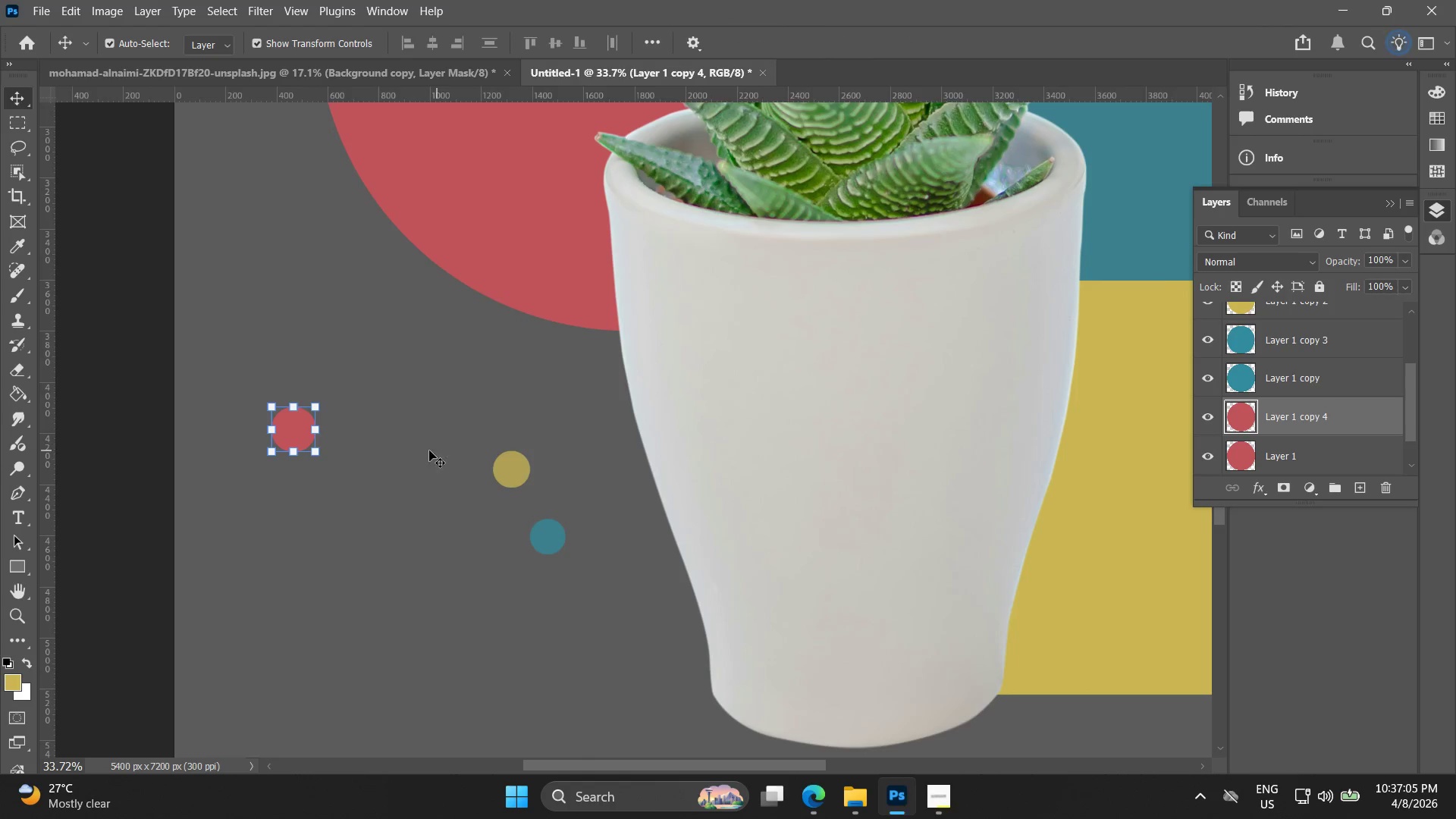 
left_click_drag(start_coordinate=[306, 413], to_coordinate=[606, 596])
 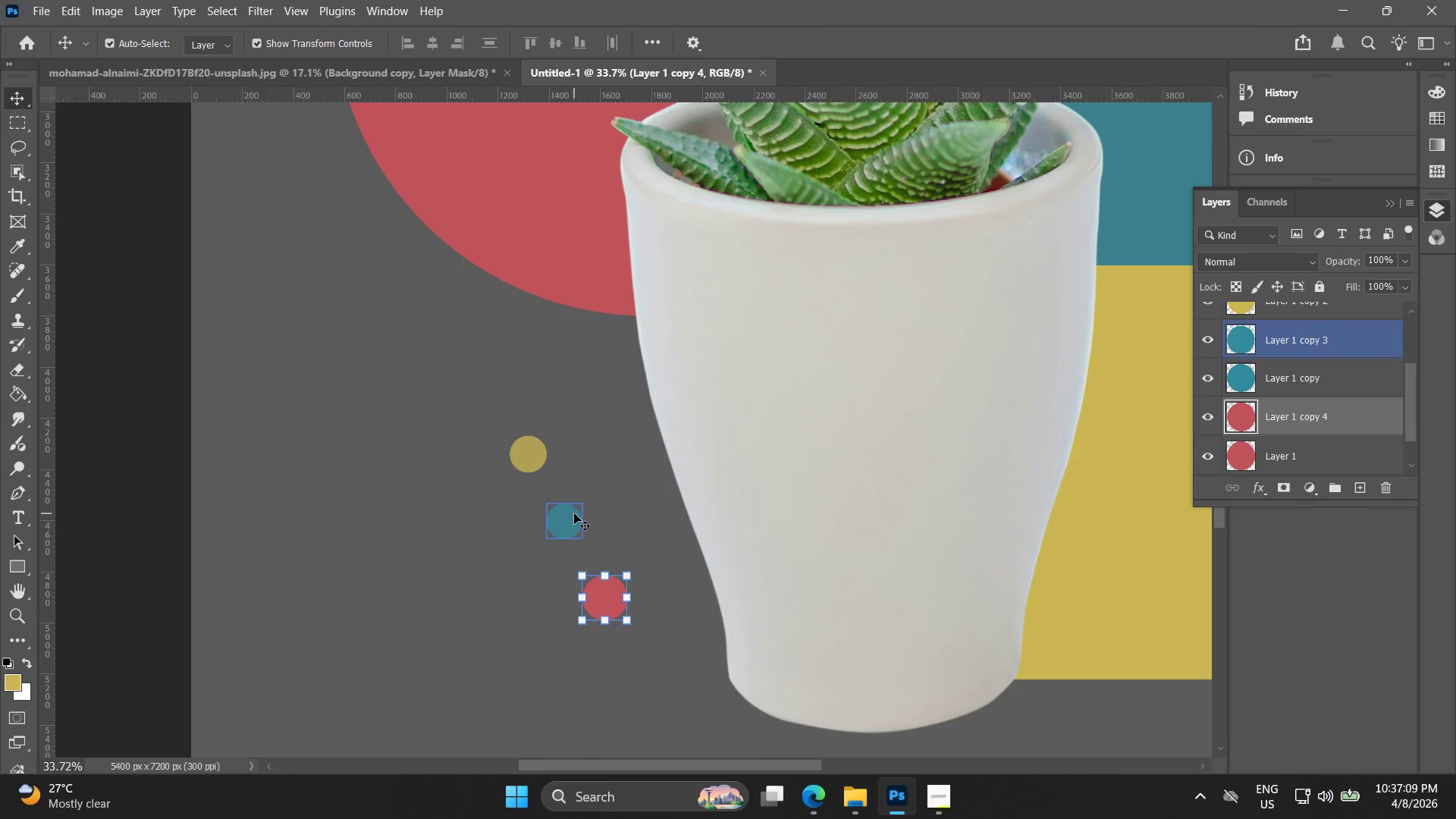 
left_click([573, 513])
 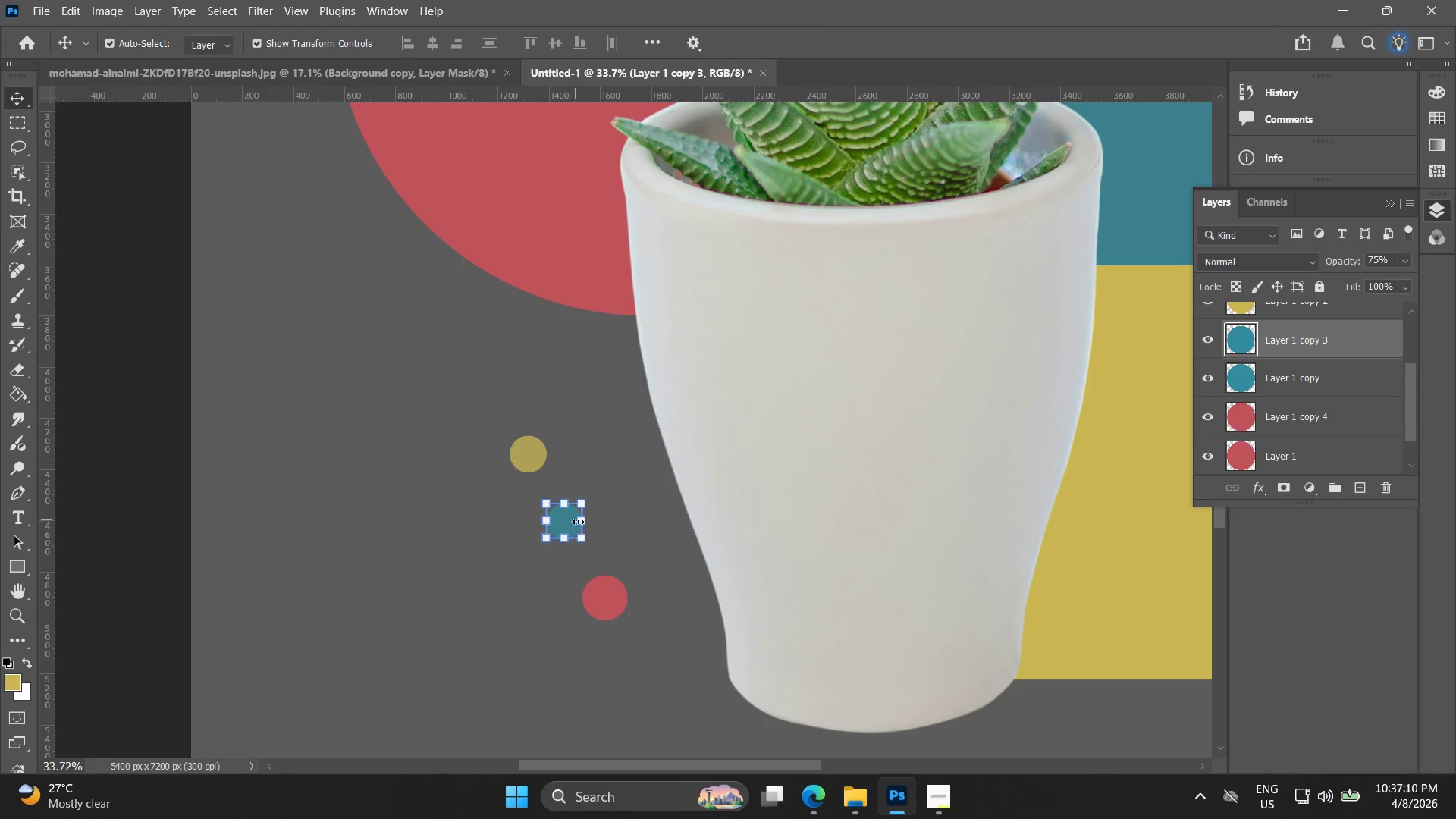 
key(Alt+AltLeft)
 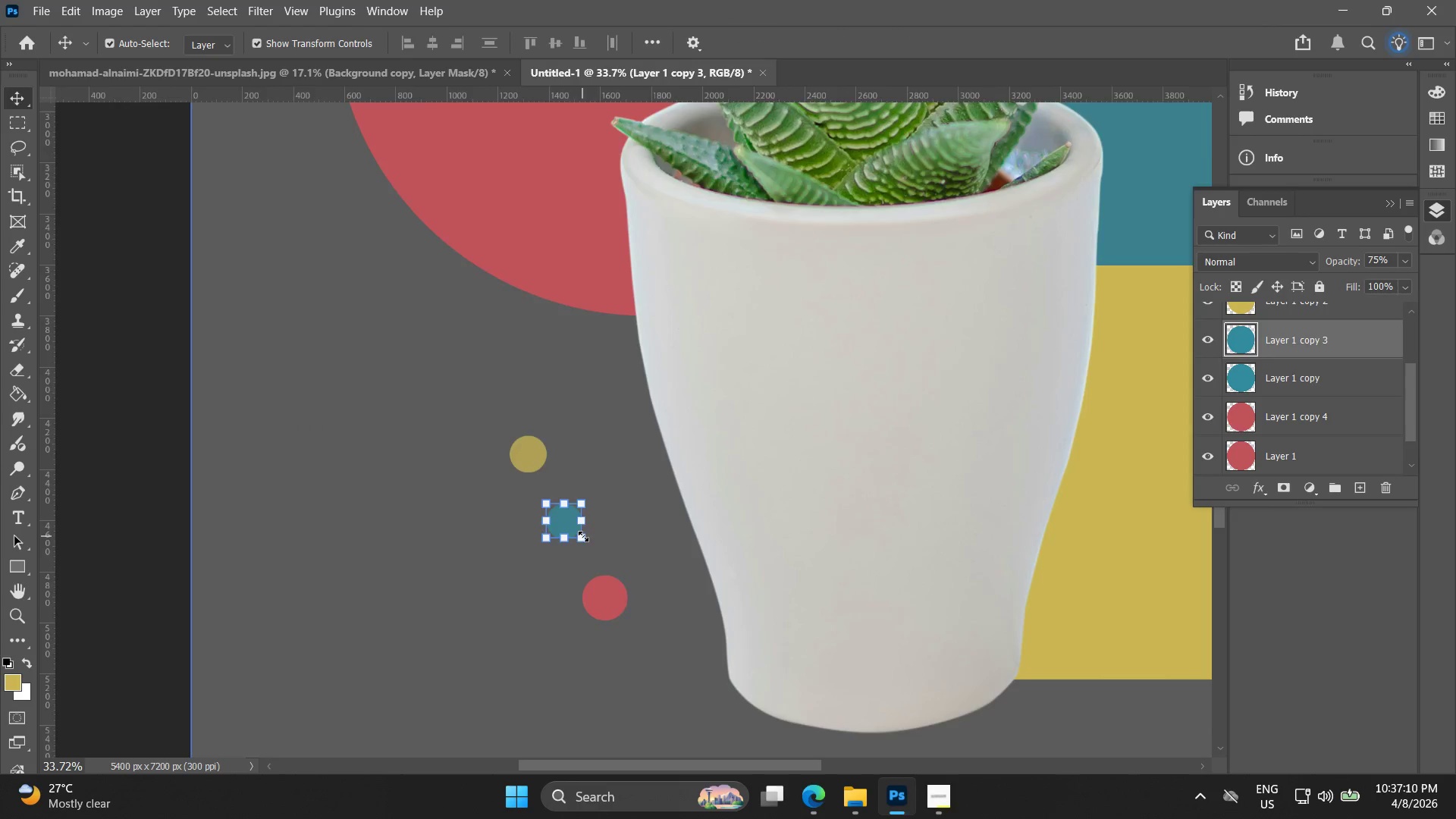 
scroll: coordinate [587, 530], scroll_direction: up, amount: 4.0
 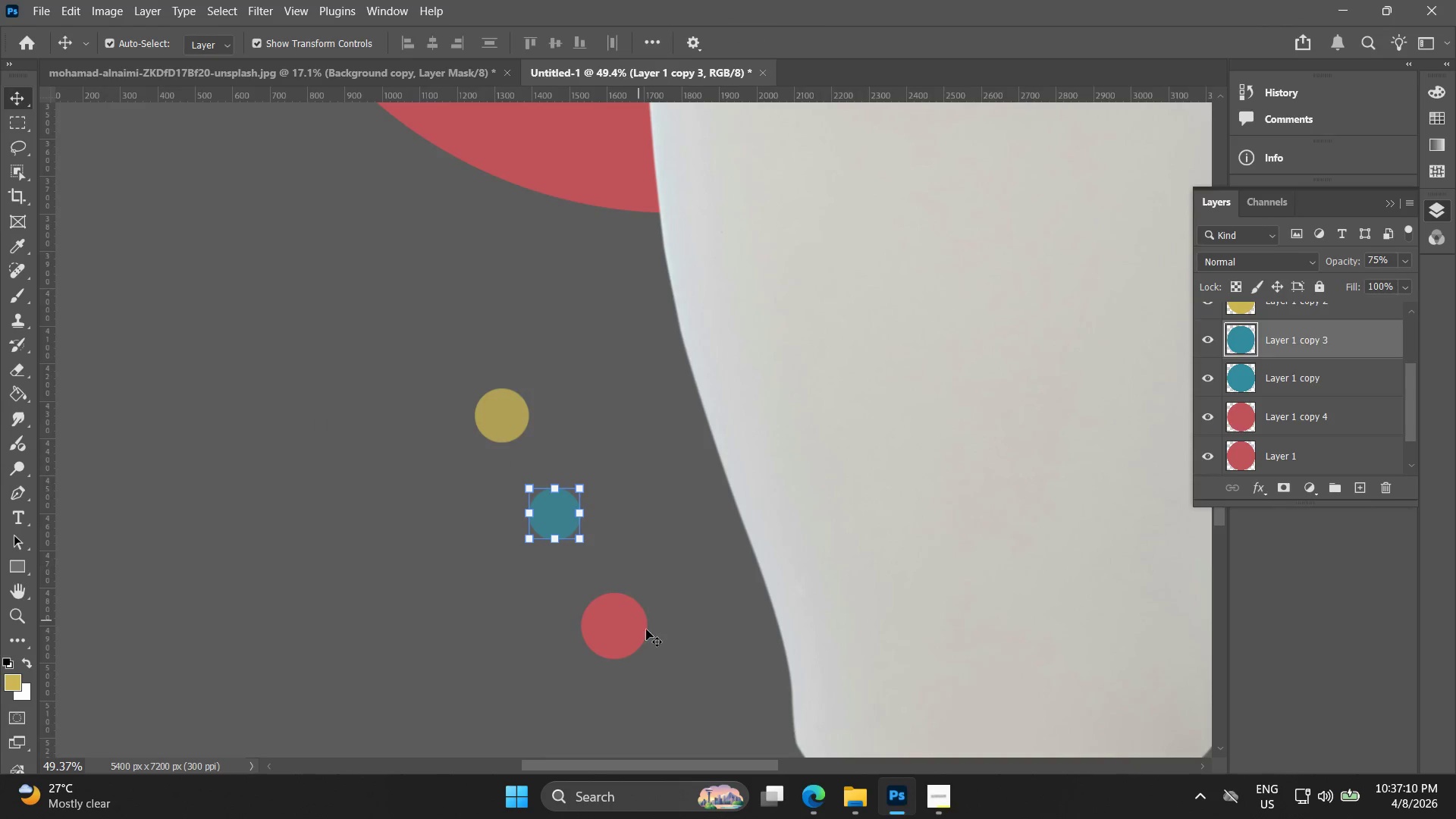 
left_click([645, 631])
 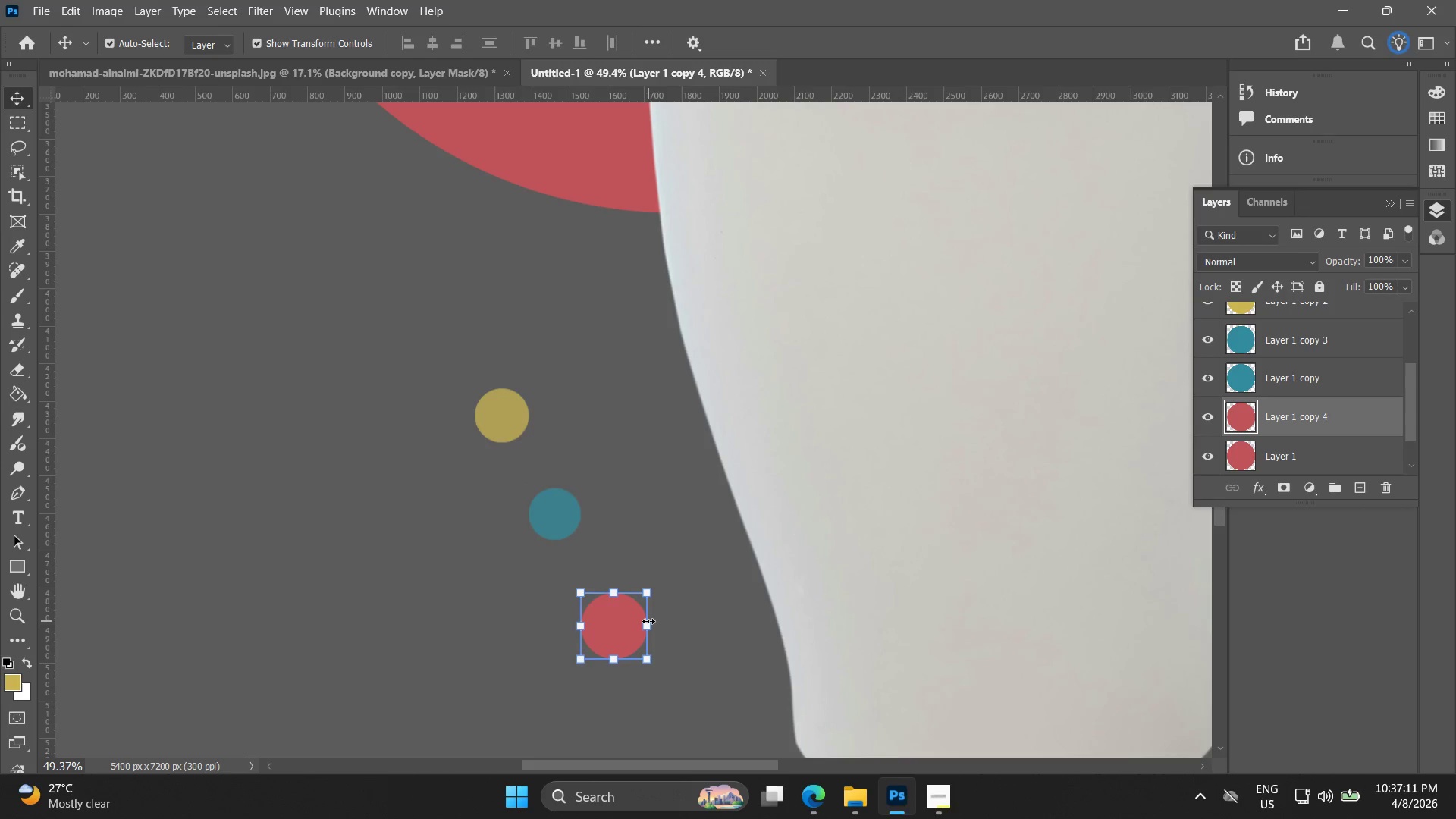 
left_click_drag(start_coordinate=[648, 621], to_coordinate=[667, 618])
 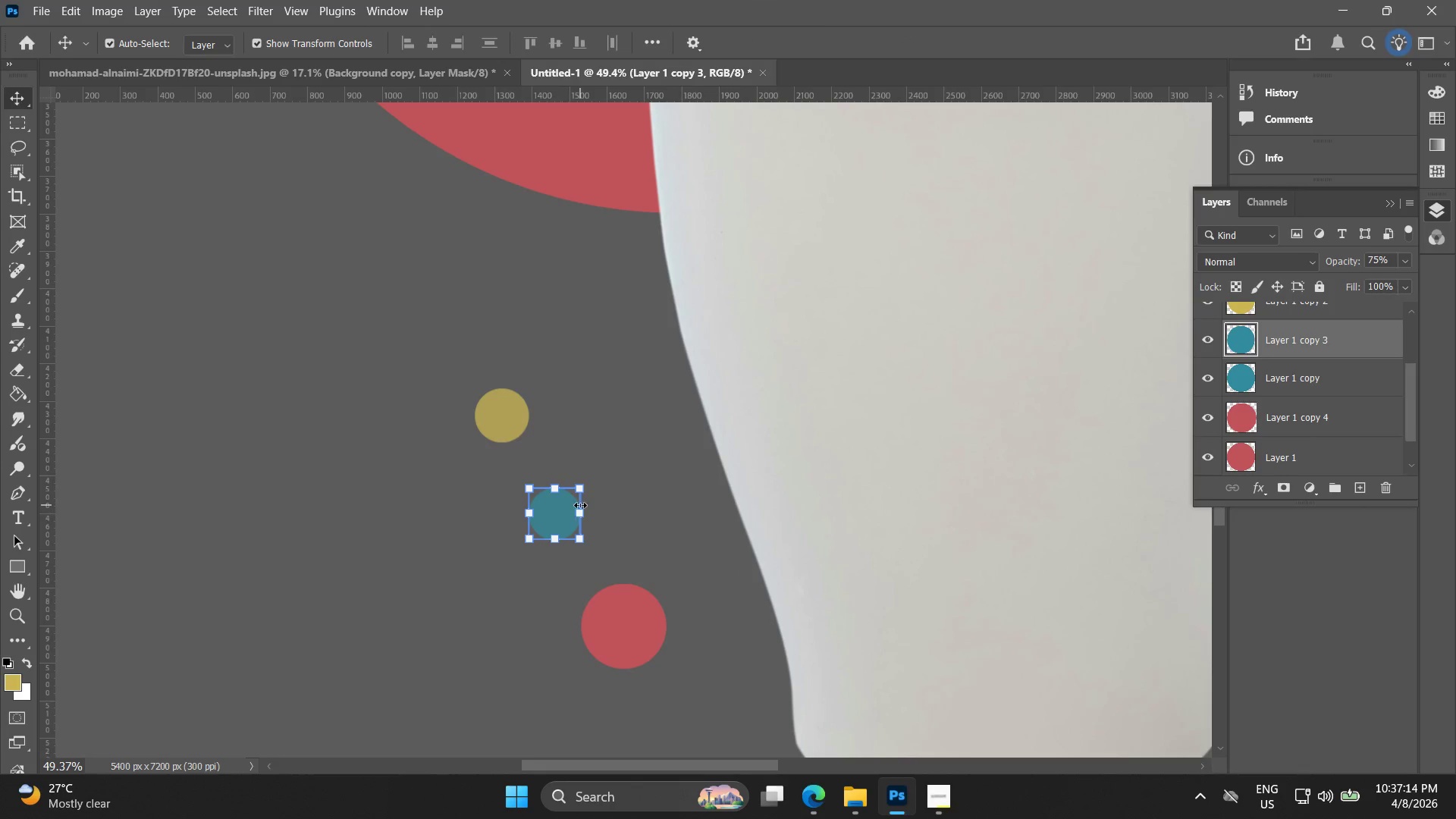 
left_click_drag(start_coordinate=[583, 515], to_coordinate=[594, 512])
 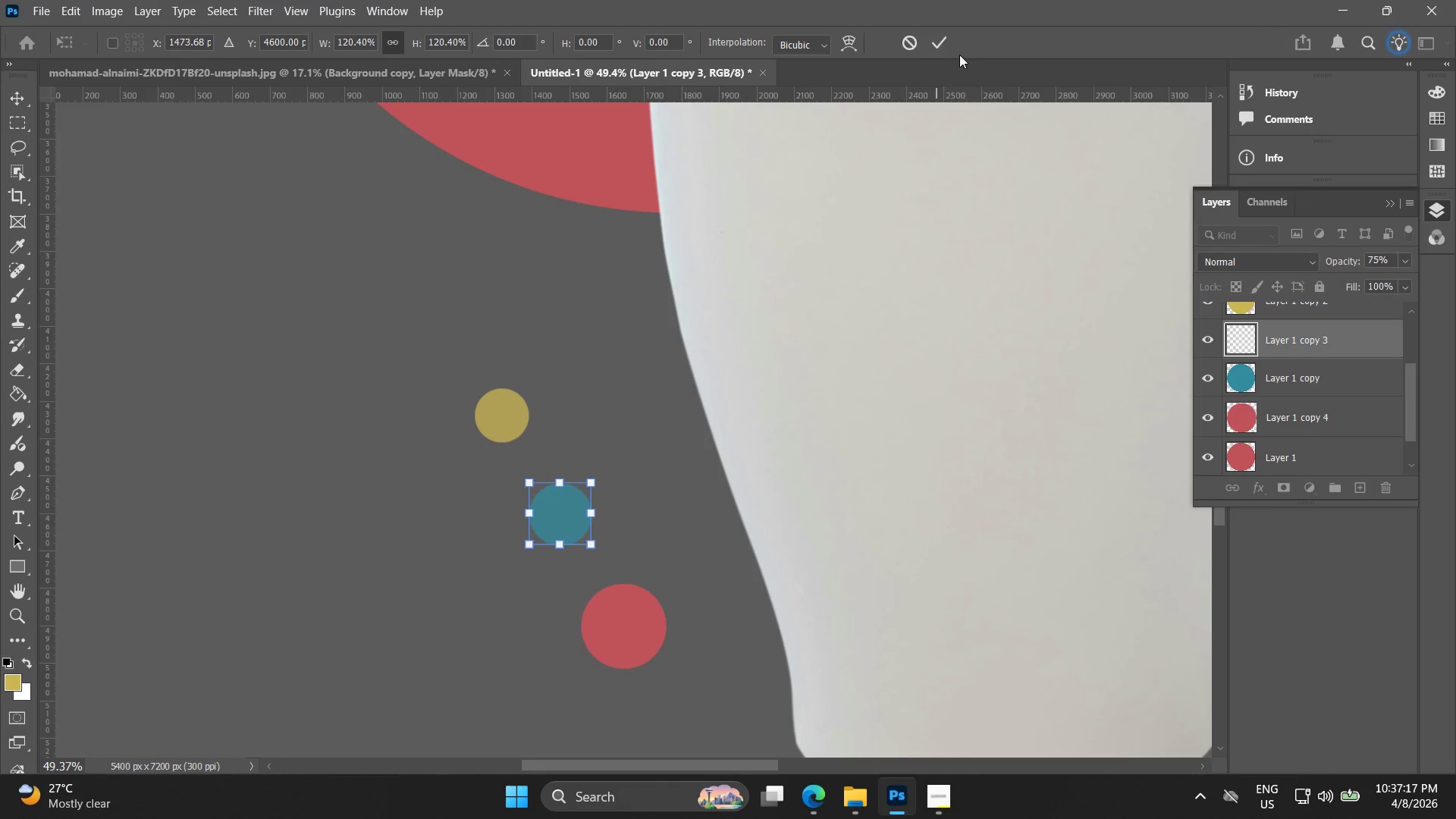 
left_click([946, 49])
 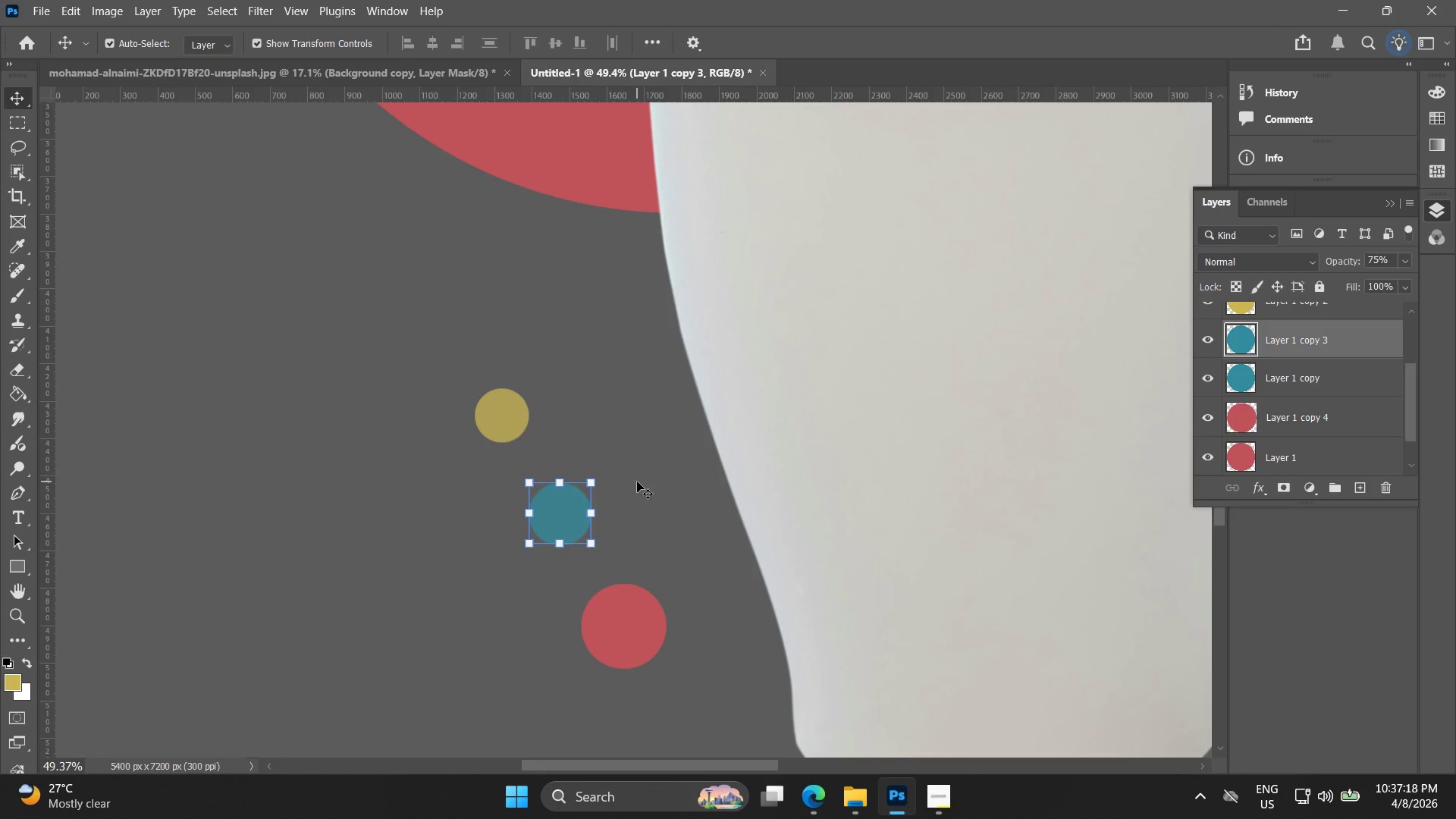 
left_click([640, 479])
 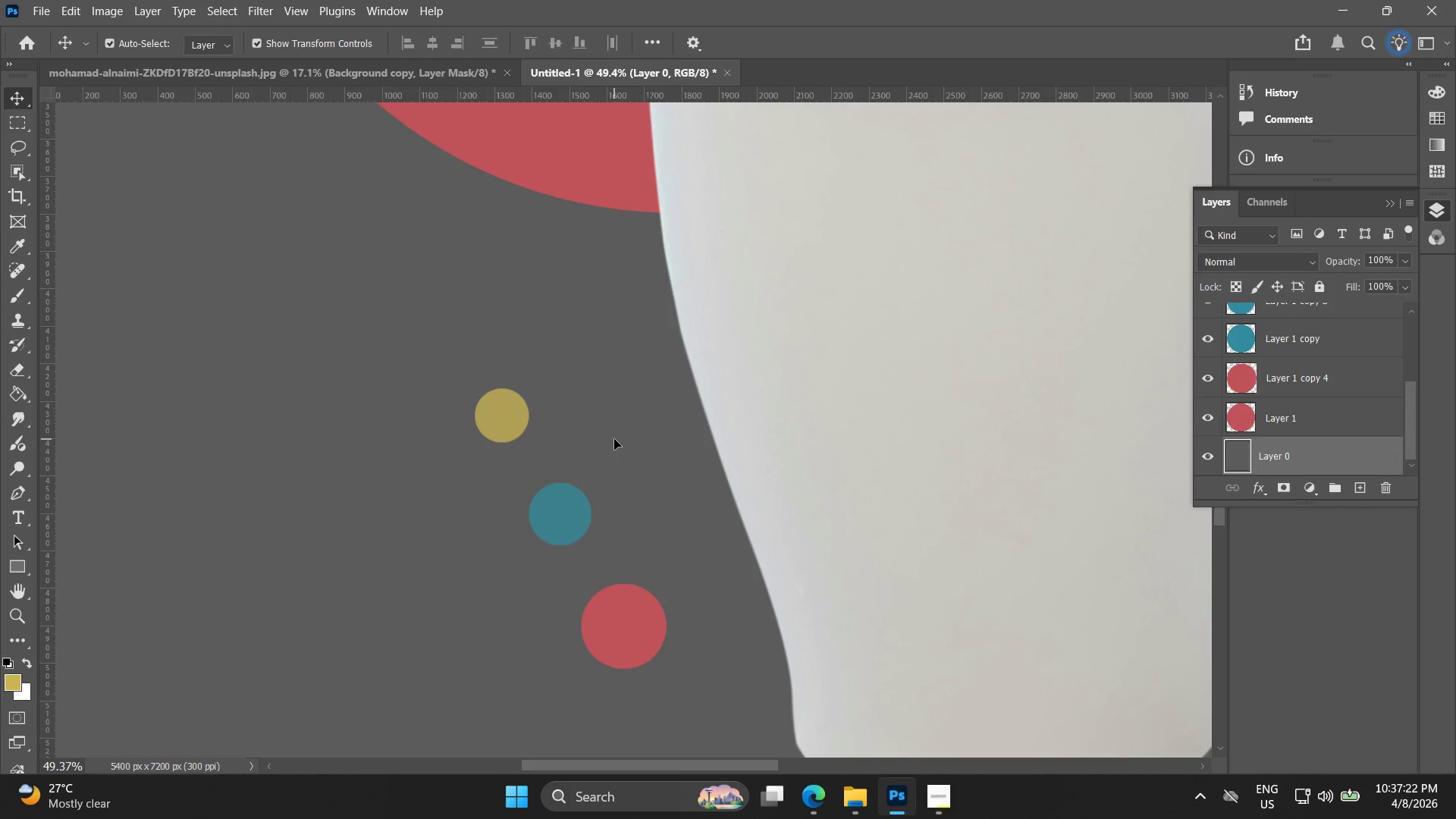 
wait(5.83)
 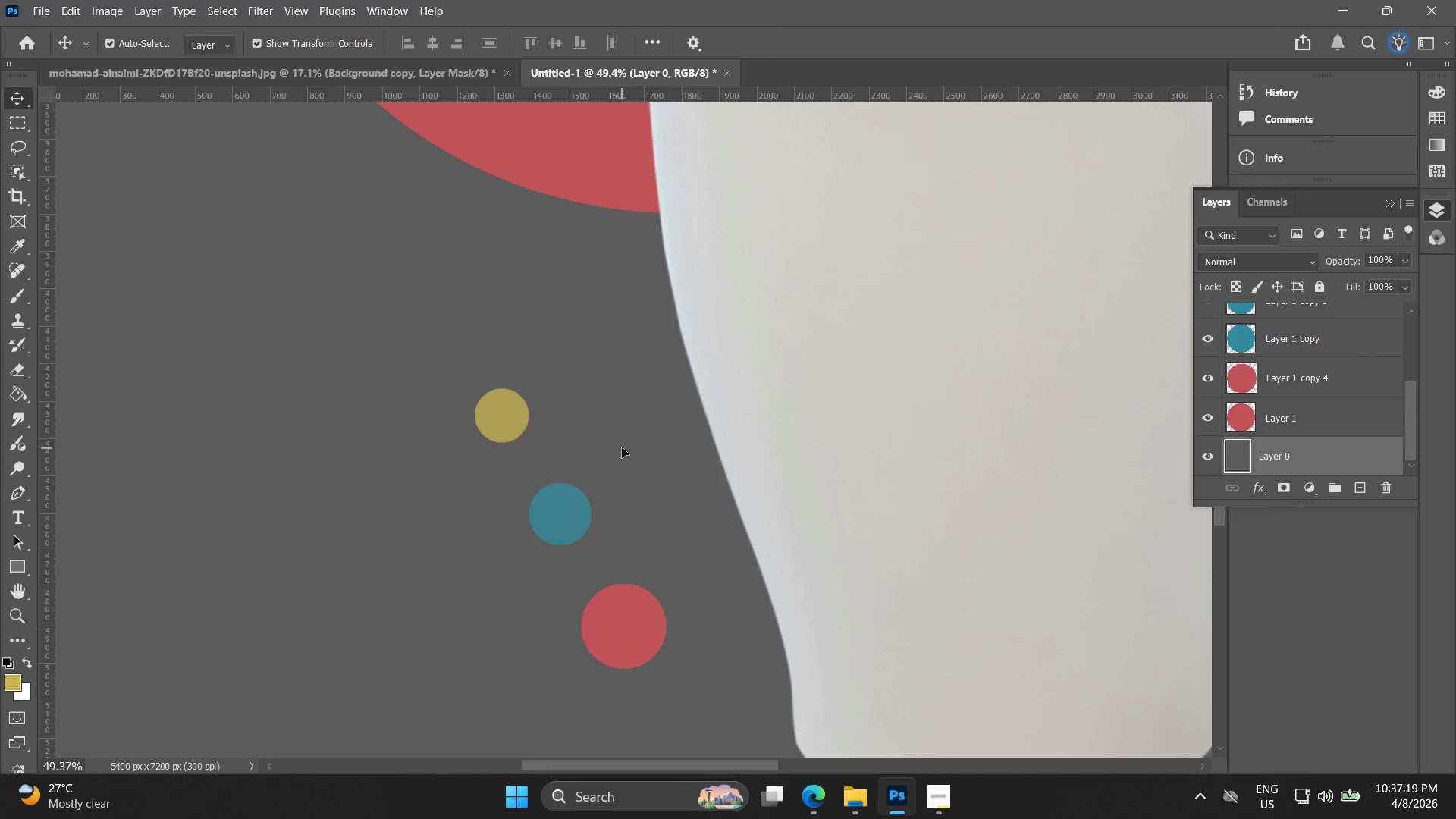 
left_click_drag(start_coordinate=[651, 645], to_coordinate=[661, 646])
 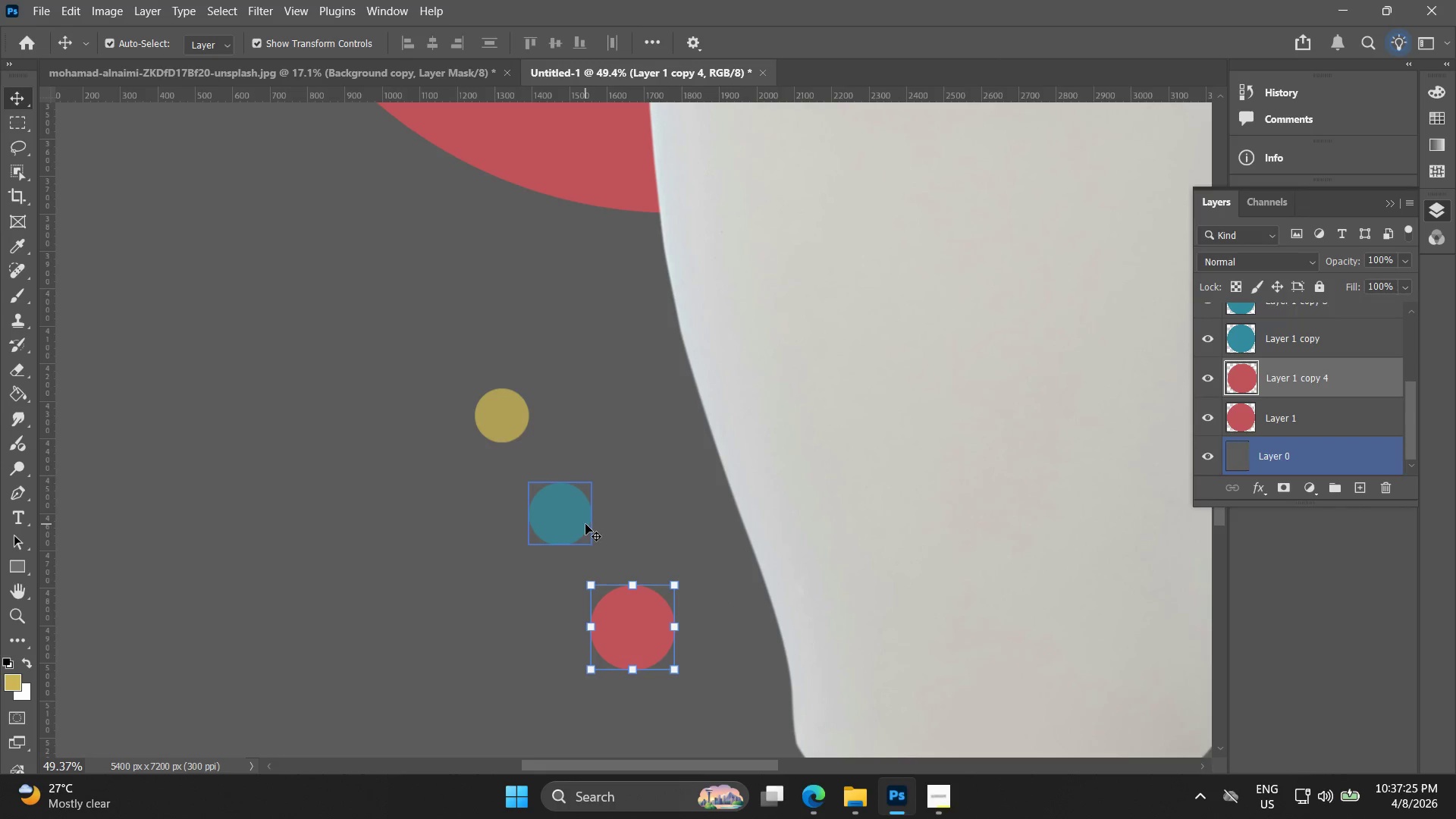 
left_click([585, 521])
 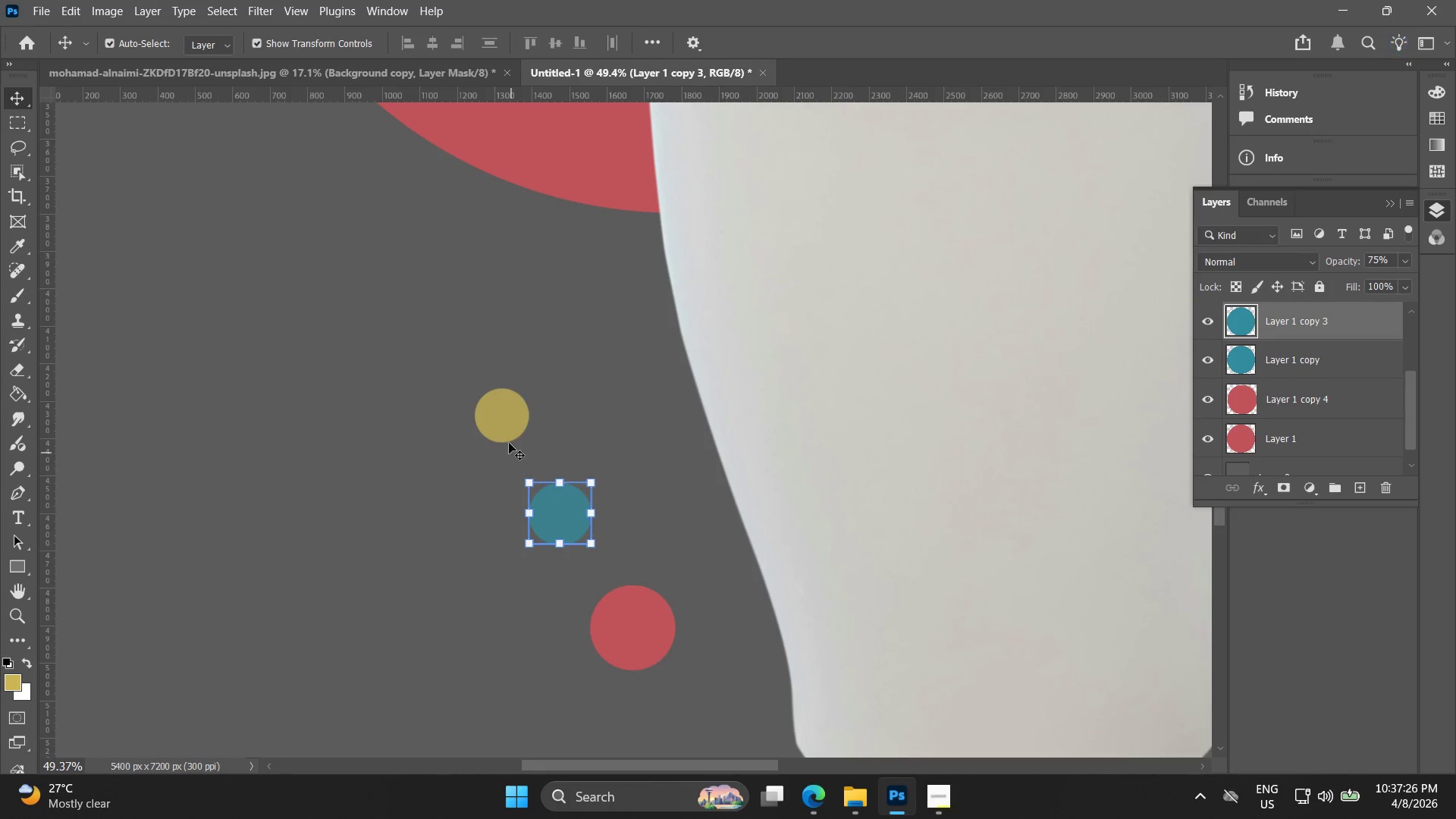 
left_click([511, 434])
 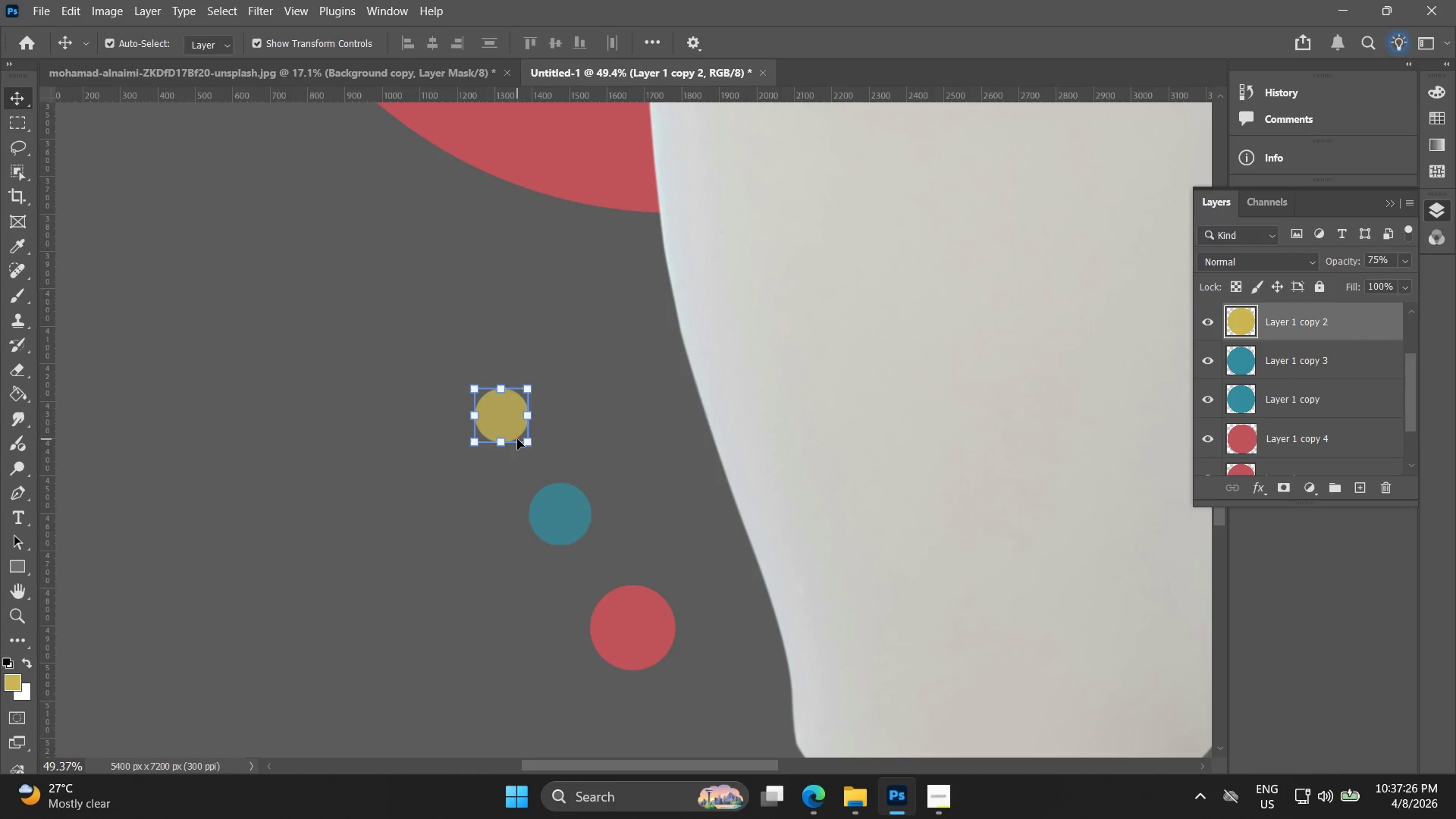 
hold_key(key=AltLeft, duration=0.81)
 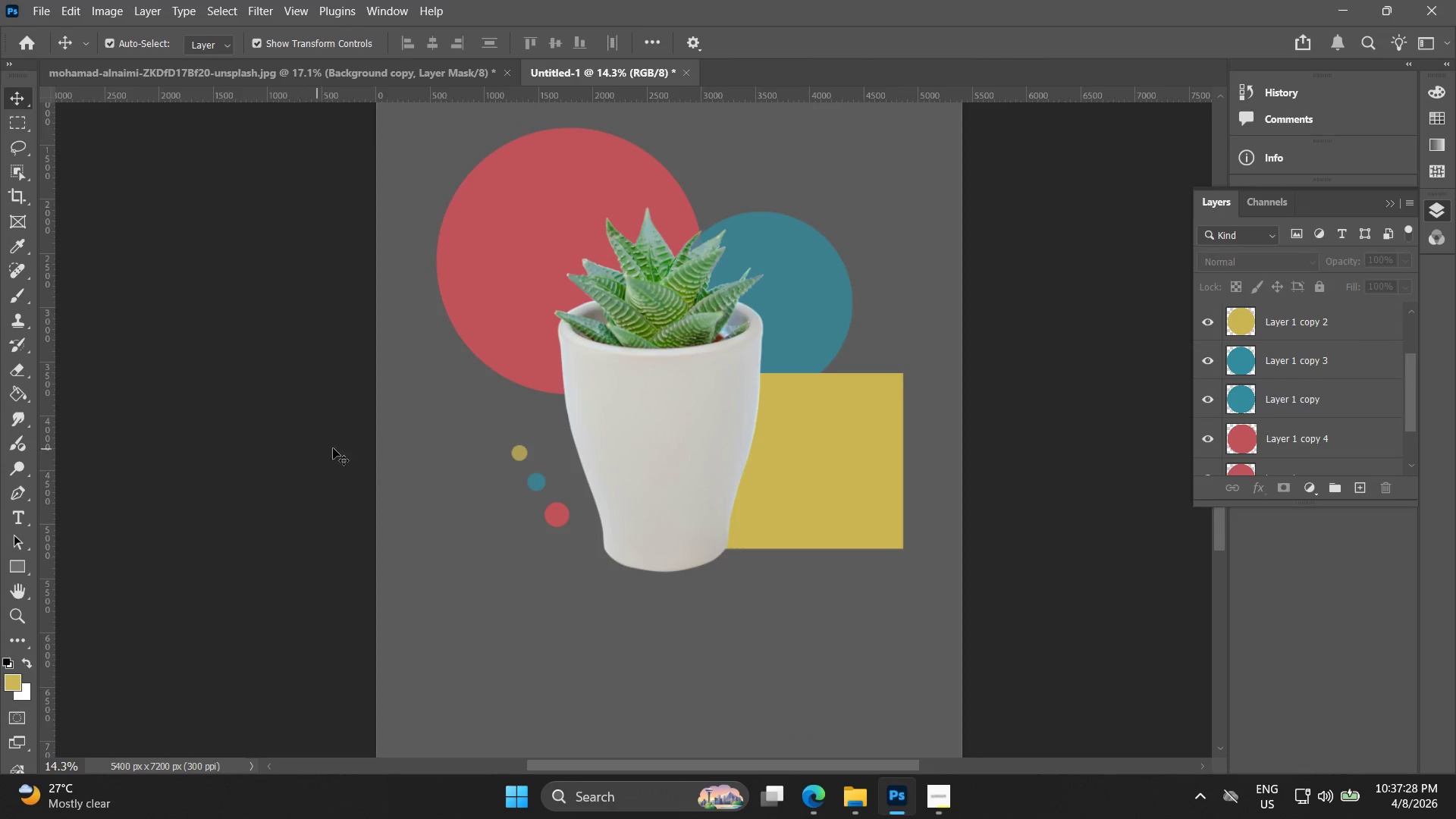 
hold_key(key=AltLeft, duration=1.55)
left_click([301, 454])
 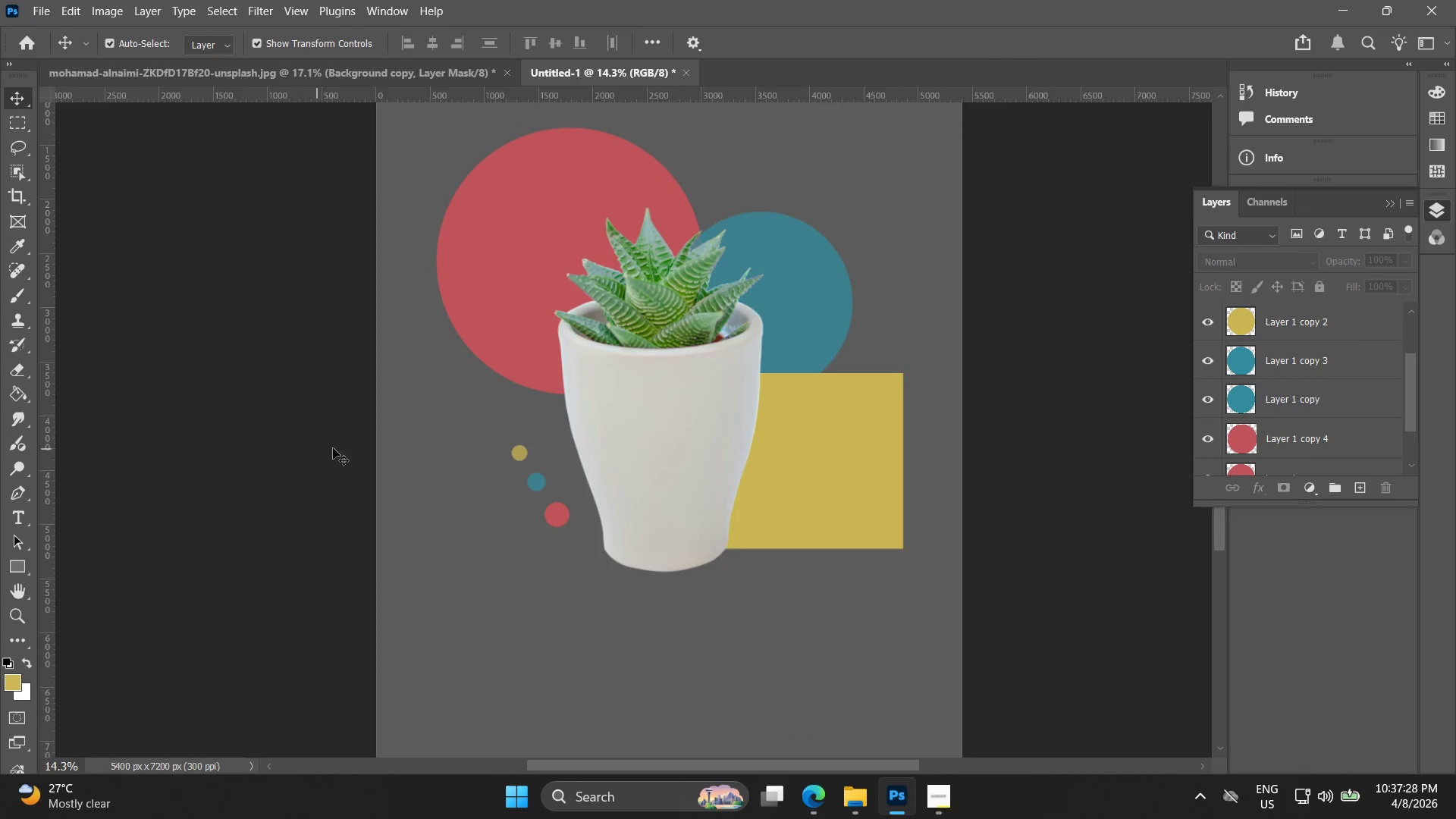 
scroll: coordinate [523, 468], scroll_direction: down, amount: 12.0
 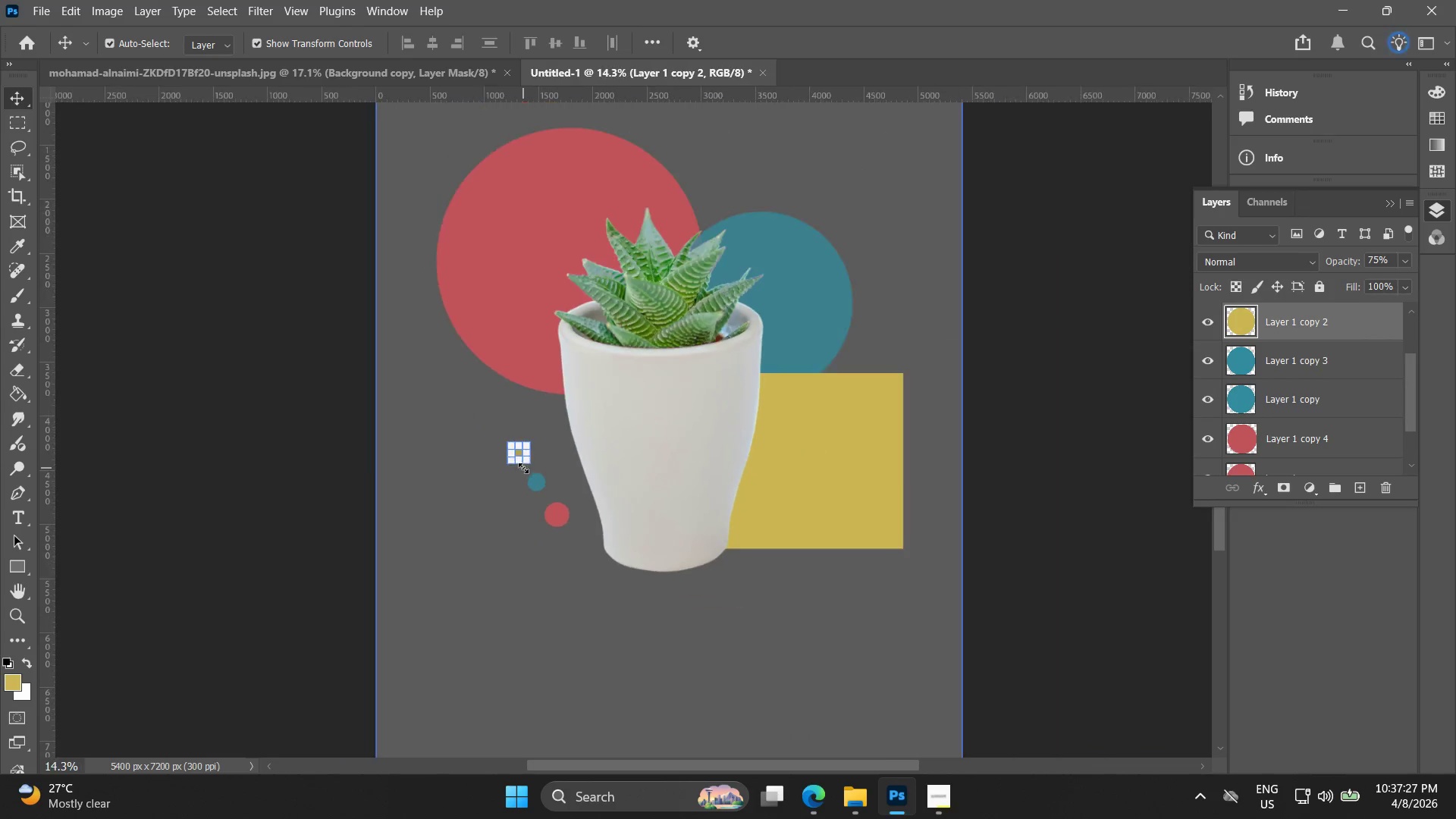 
hold_key(key=Space, duration=0.72)
 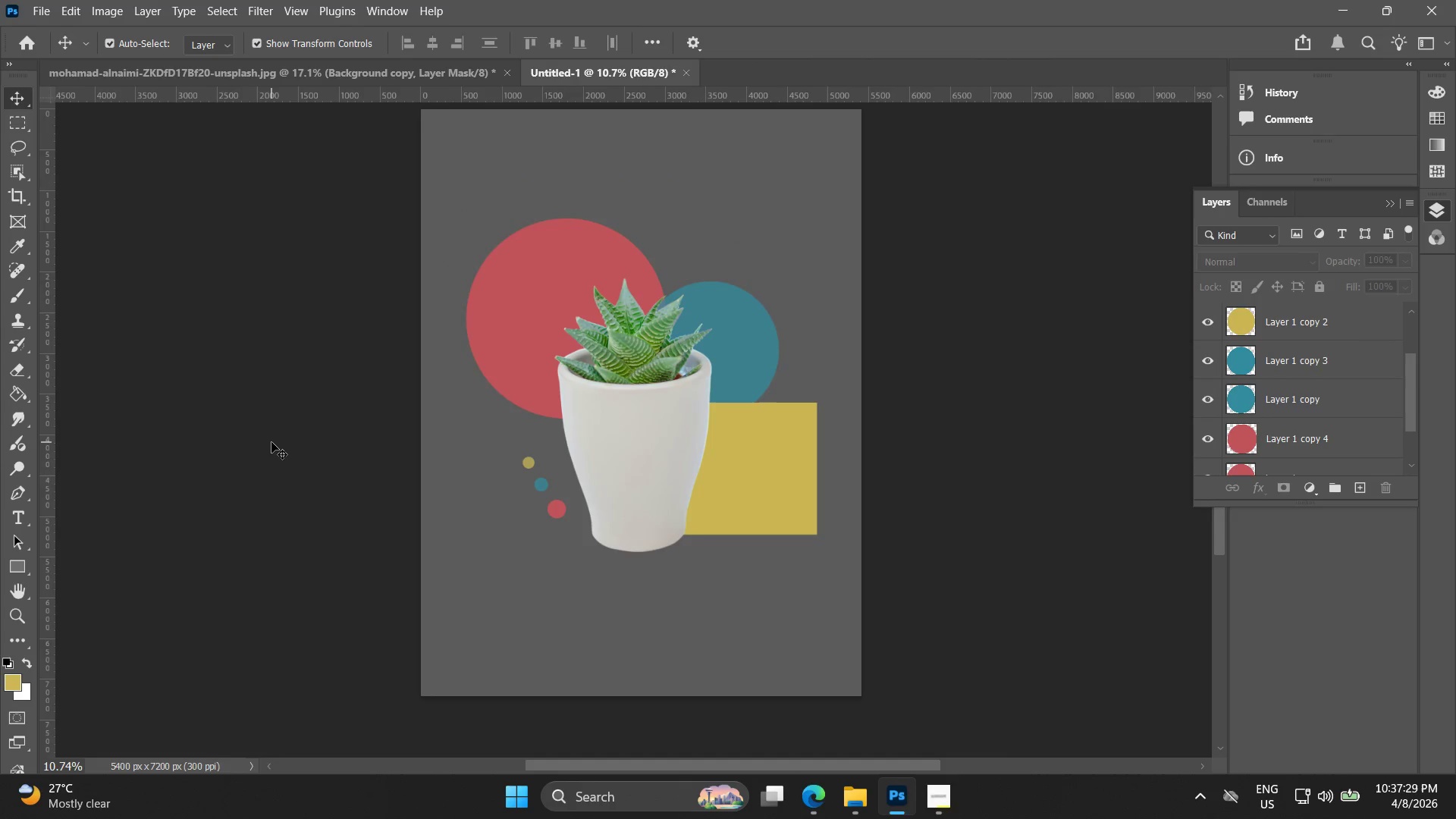 
left_click_drag(start_coordinate=[300, 425], to_coordinate=[275, 445])
 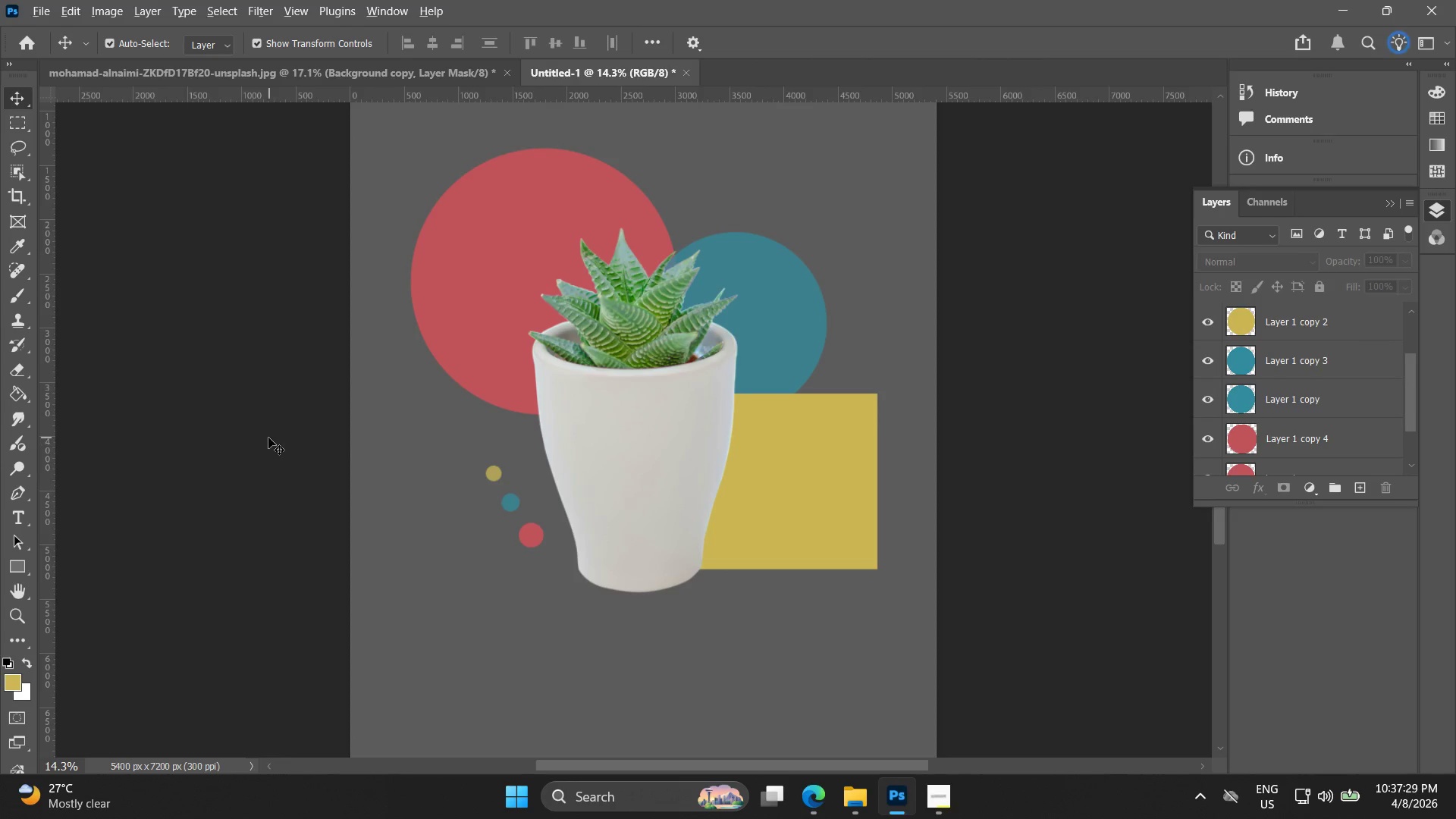 
hold_key(key=Space, duration=0.61)
 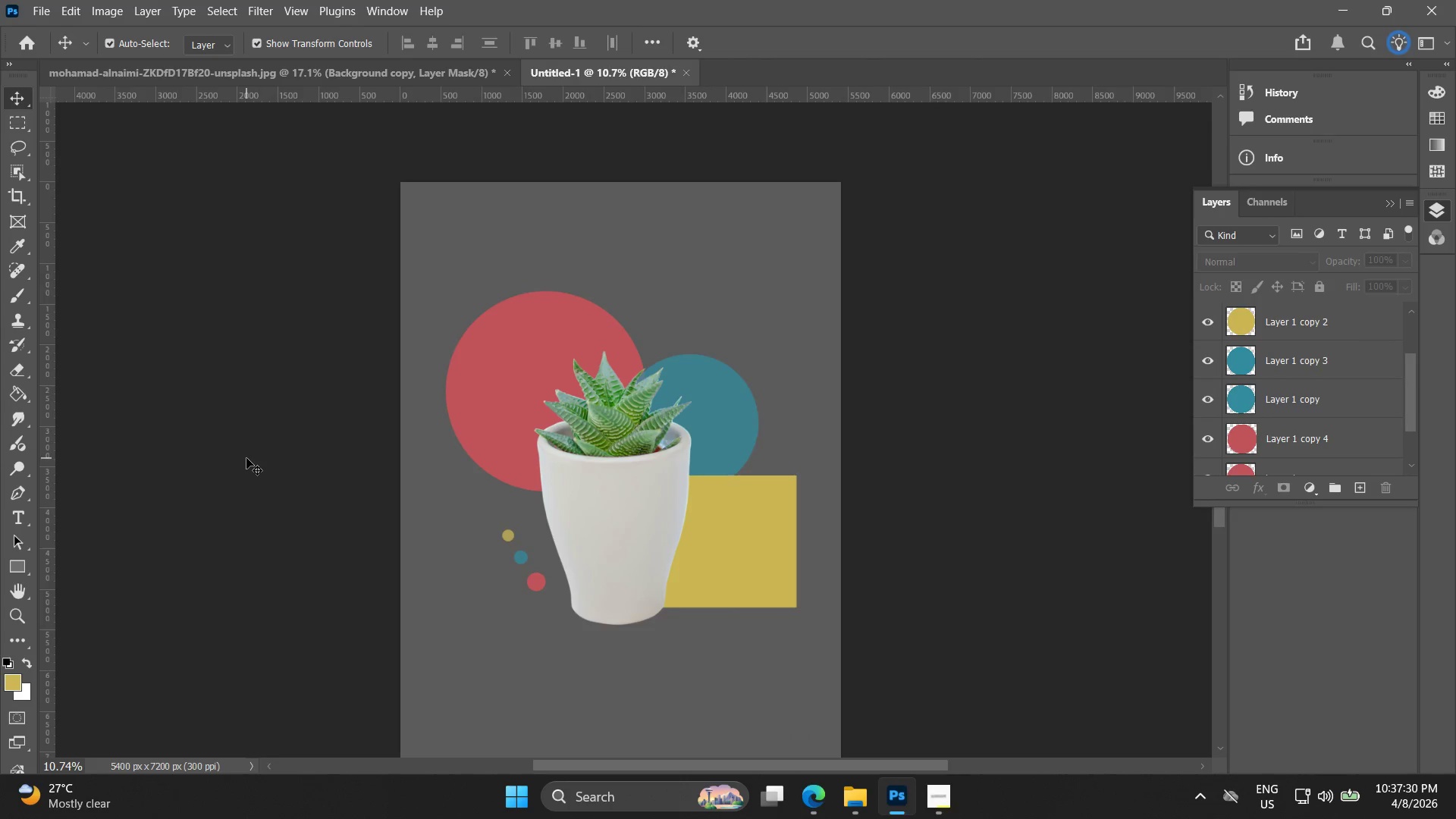 
left_click_drag(start_coordinate=[271, 441], to_coordinate=[250, 514])
 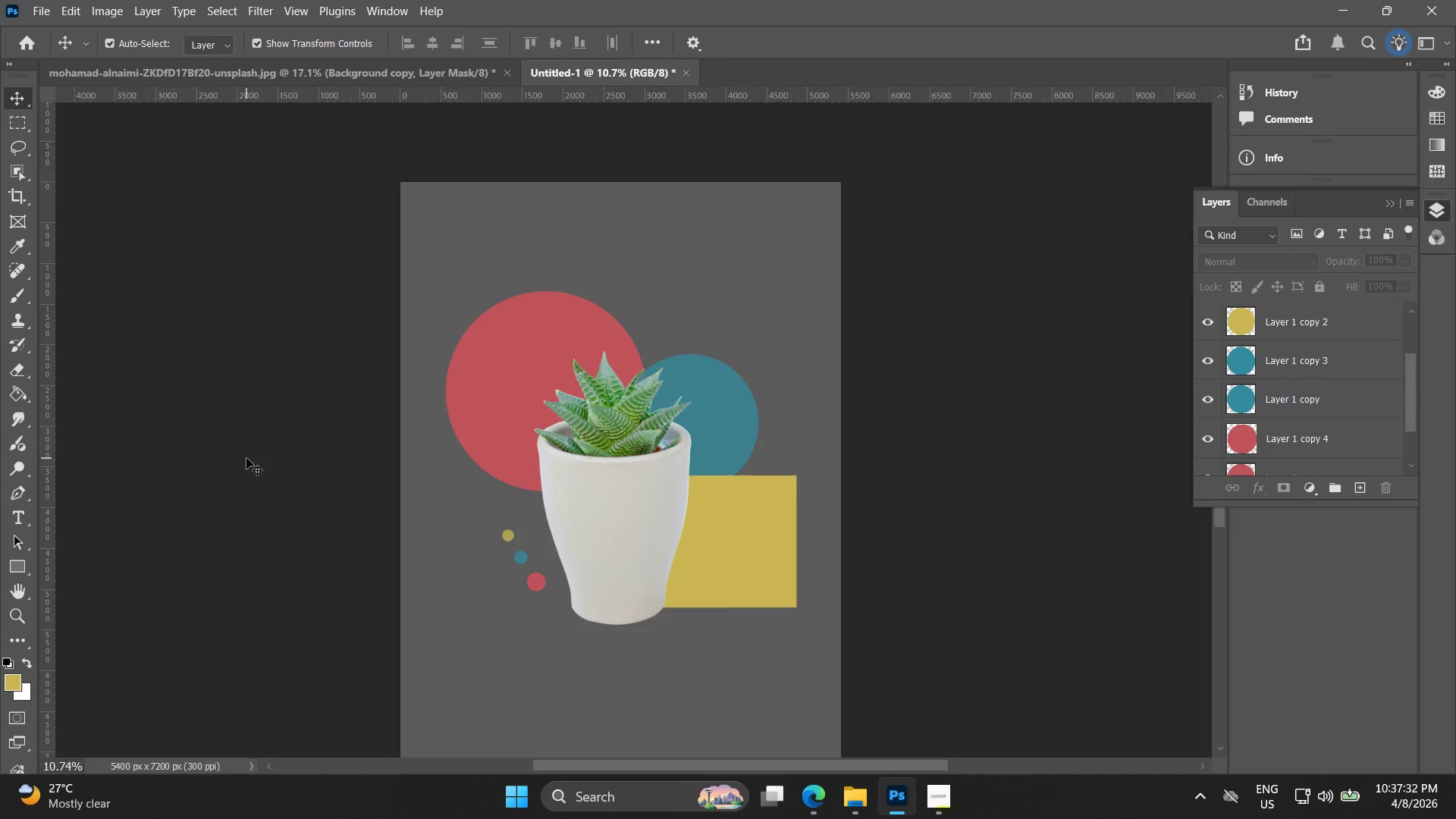 
scroll: coordinate [271, 442], scroll_direction: down, amount: 3.0
 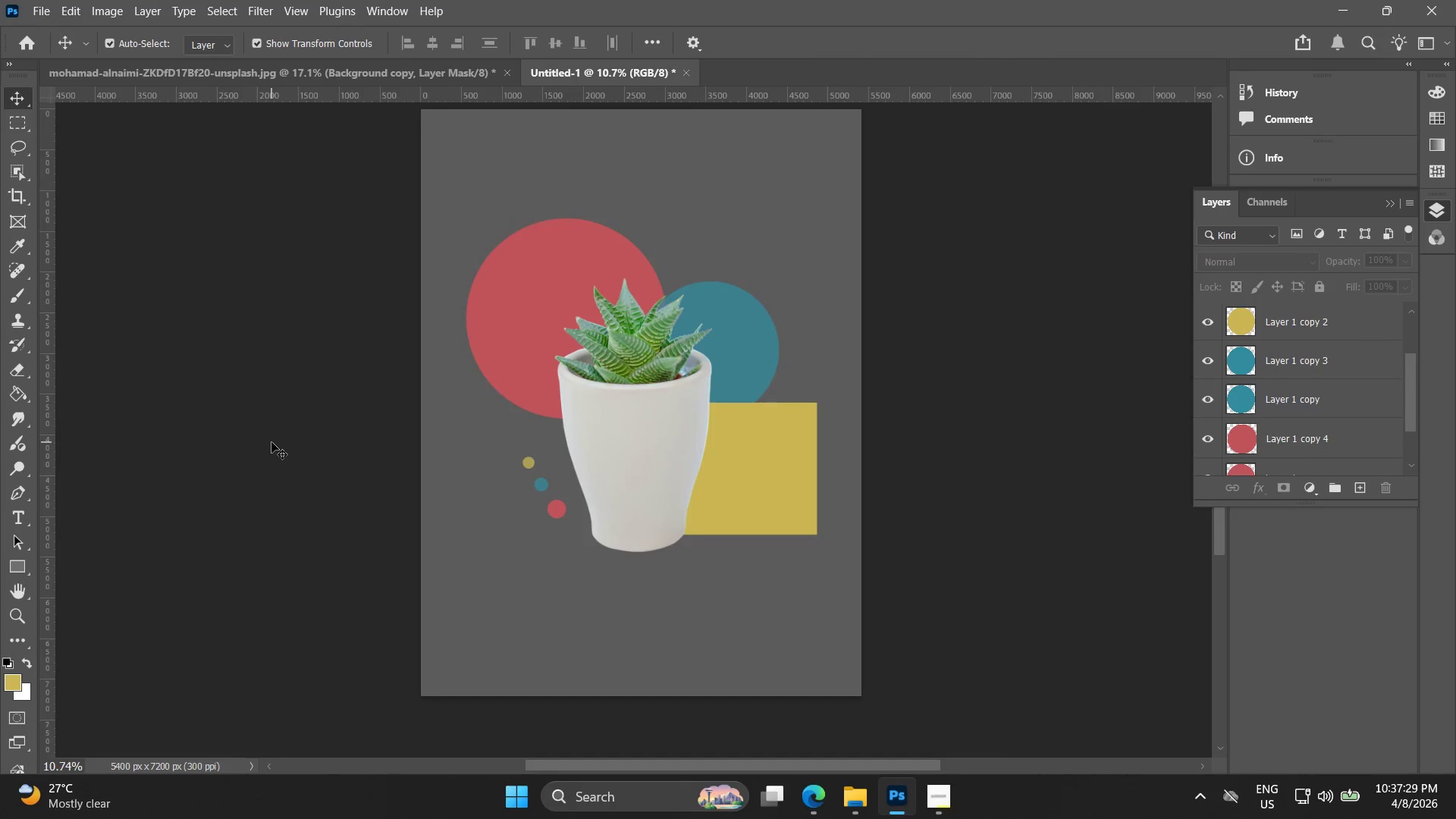 
left_click([642, 484])
 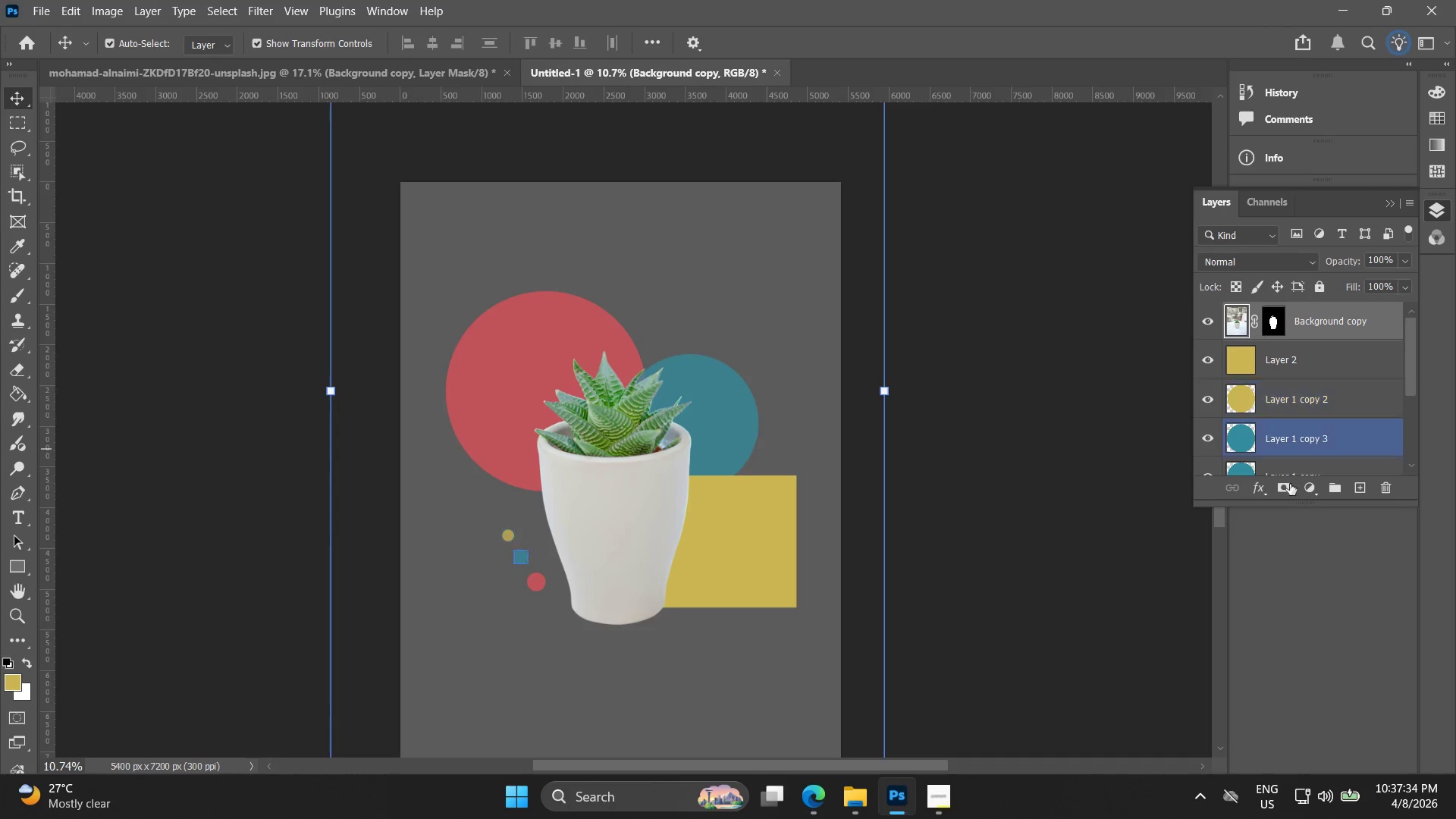 
left_click([1311, 491])
 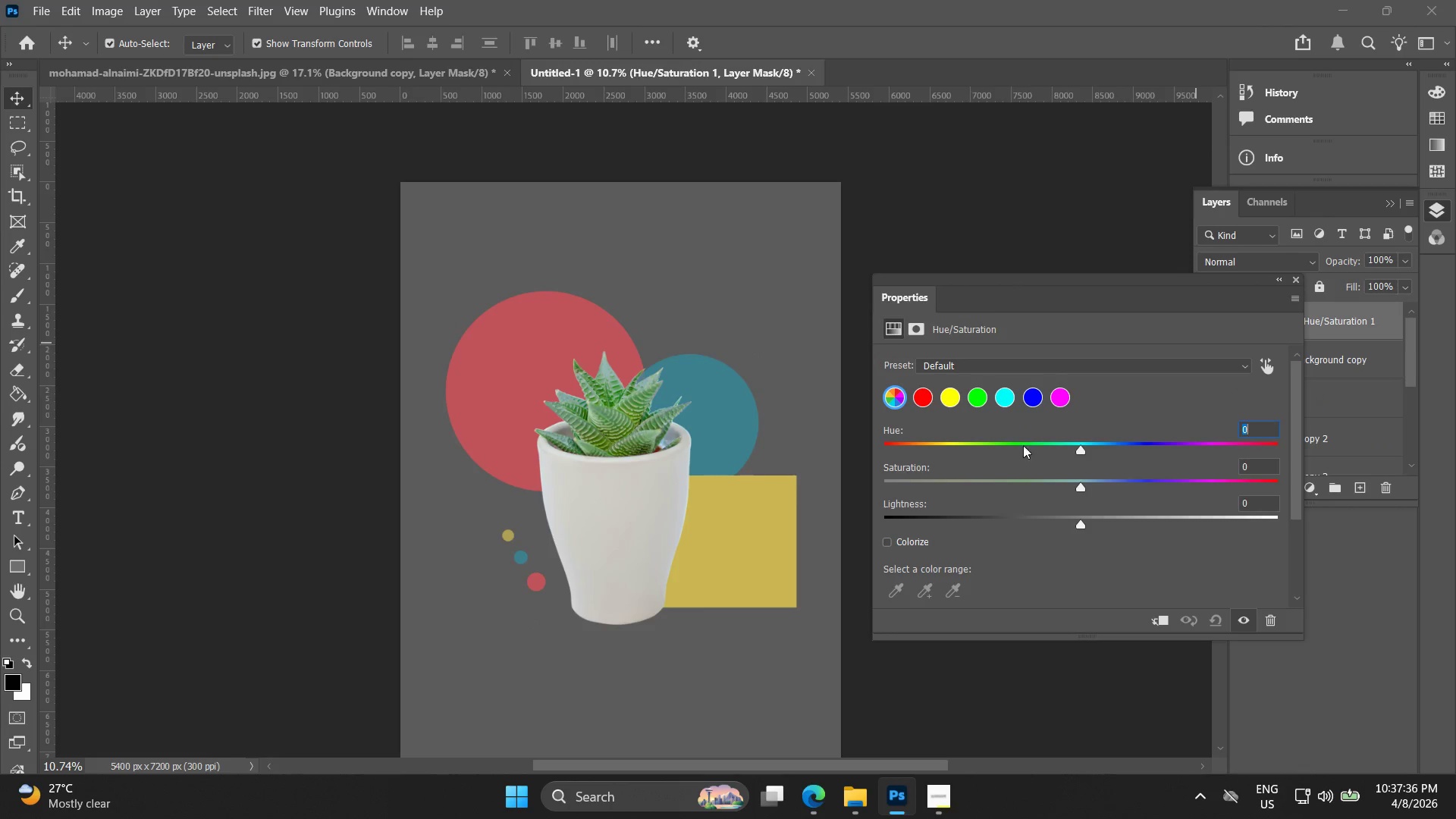 
left_click_drag(start_coordinate=[1083, 447], to_coordinate=[1068, 450])
 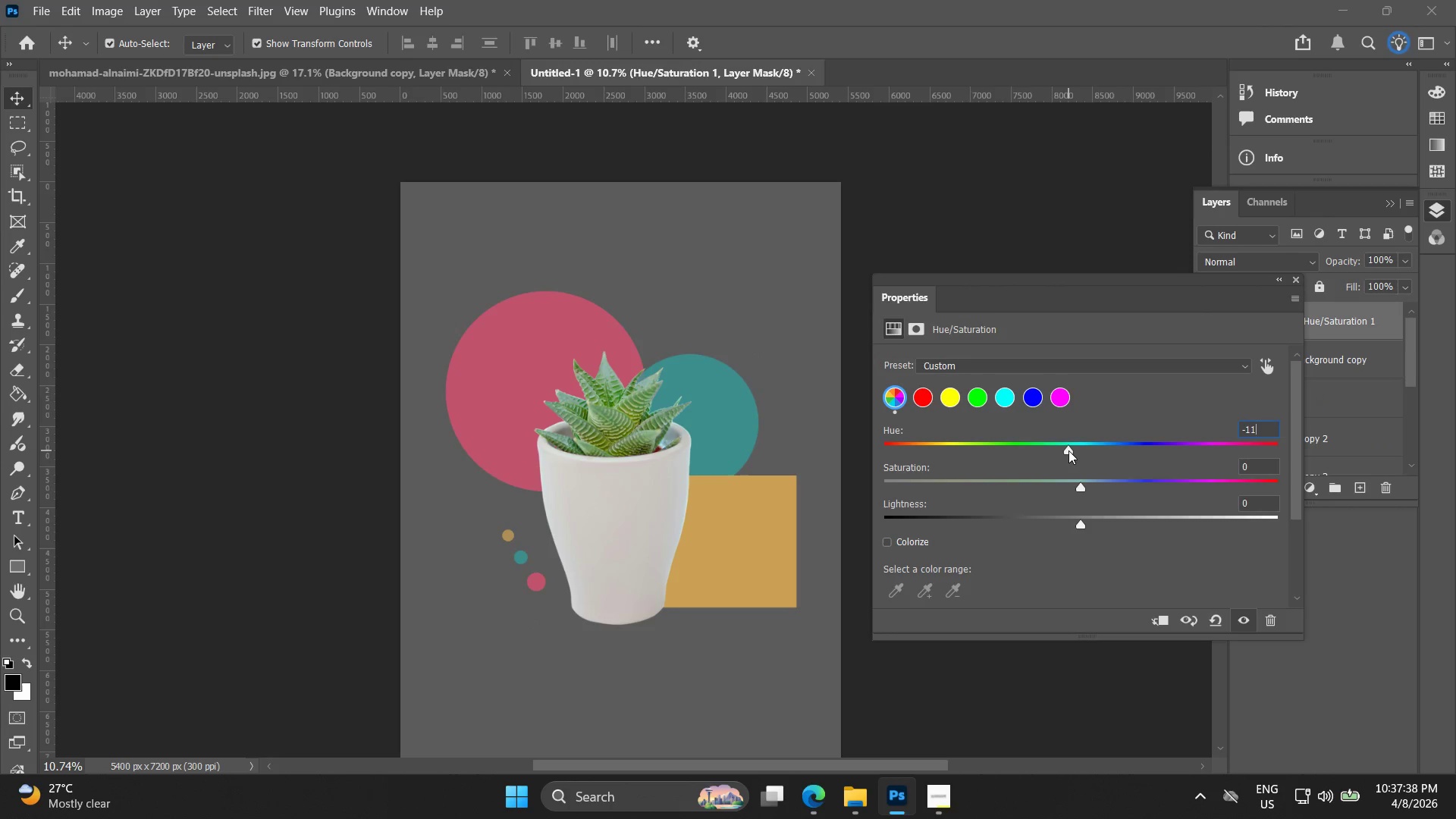 
key(Control+ControlLeft)
 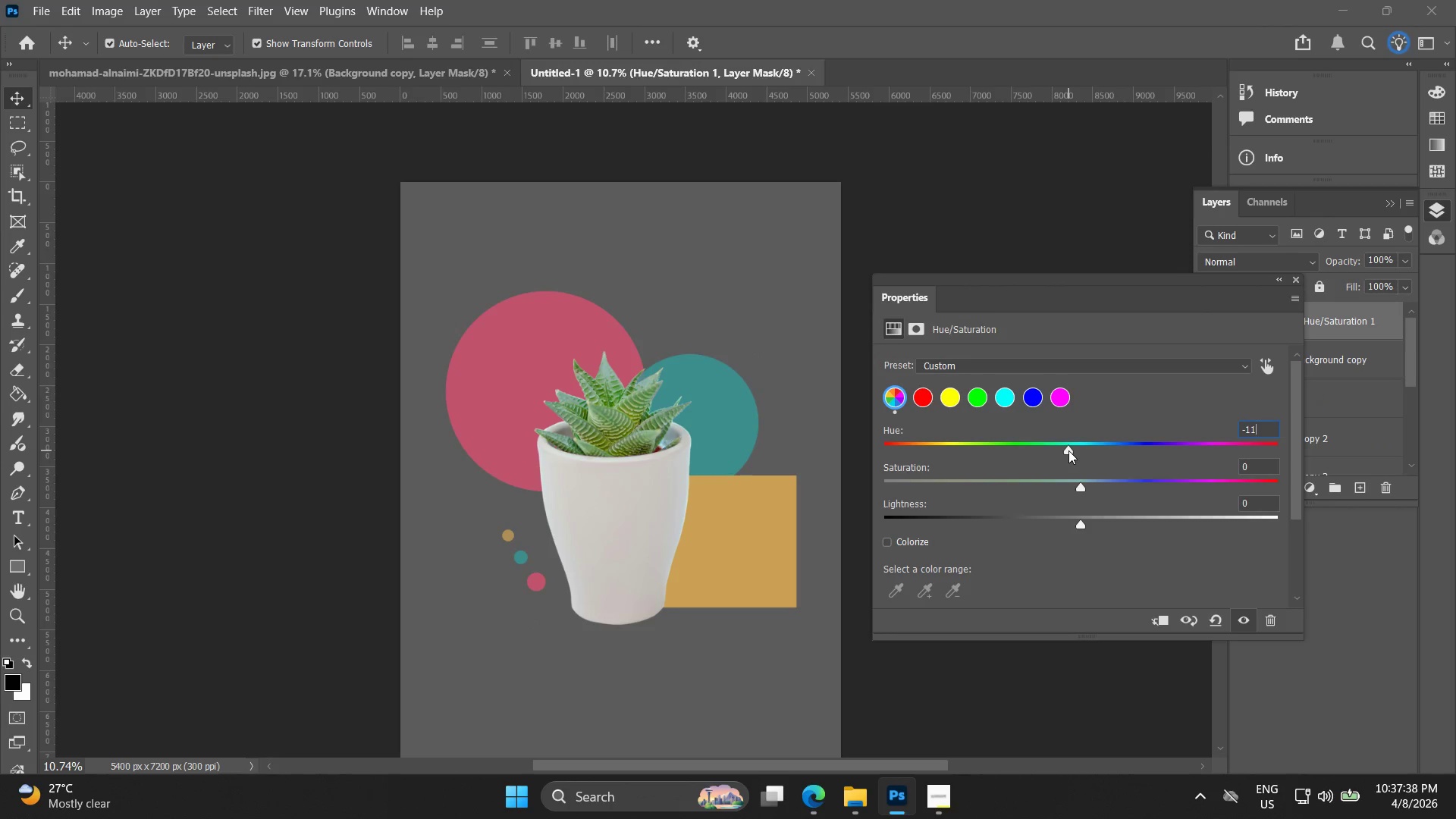 
key(Control+Z)
 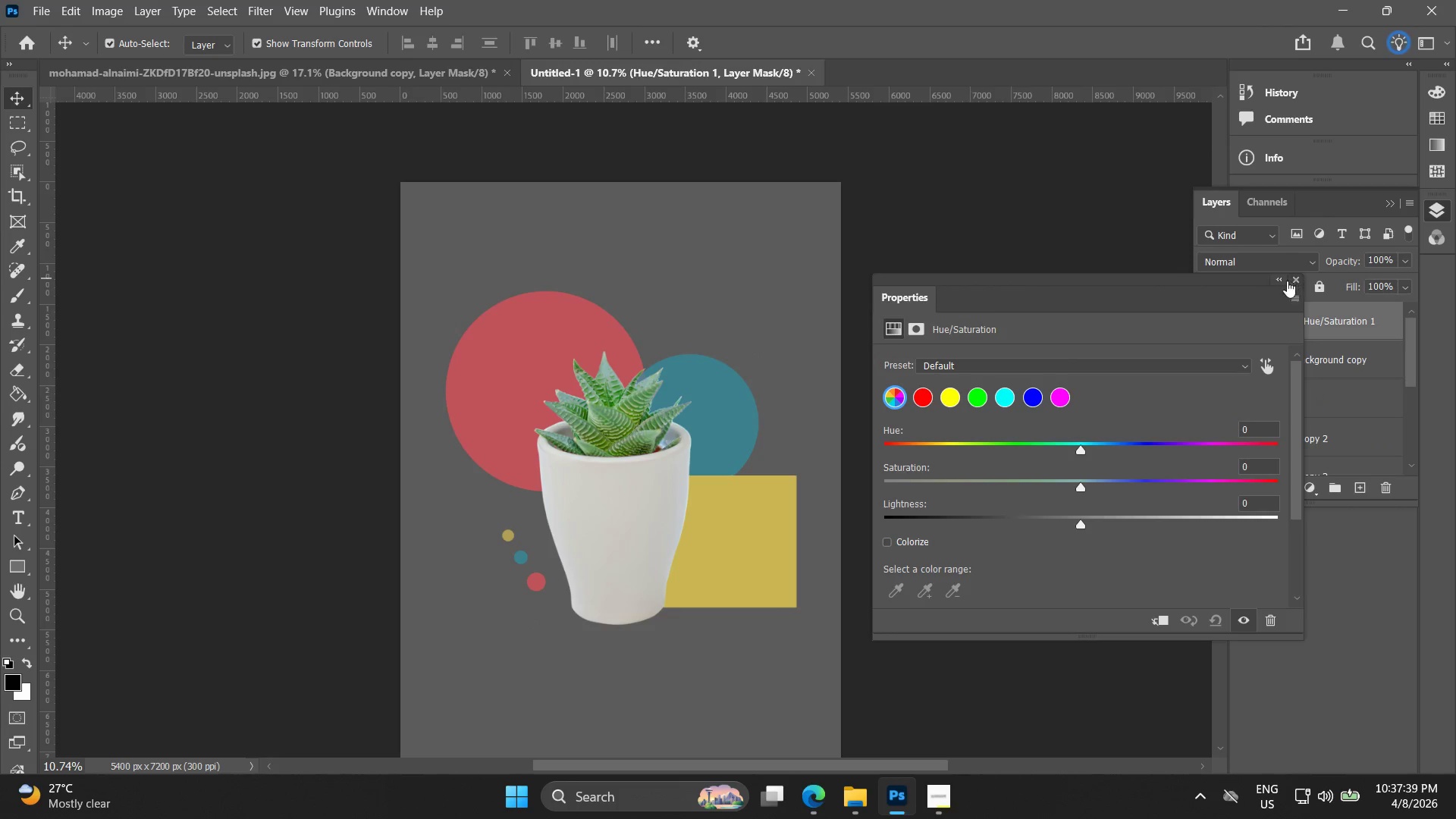 
right_click([1315, 322])
 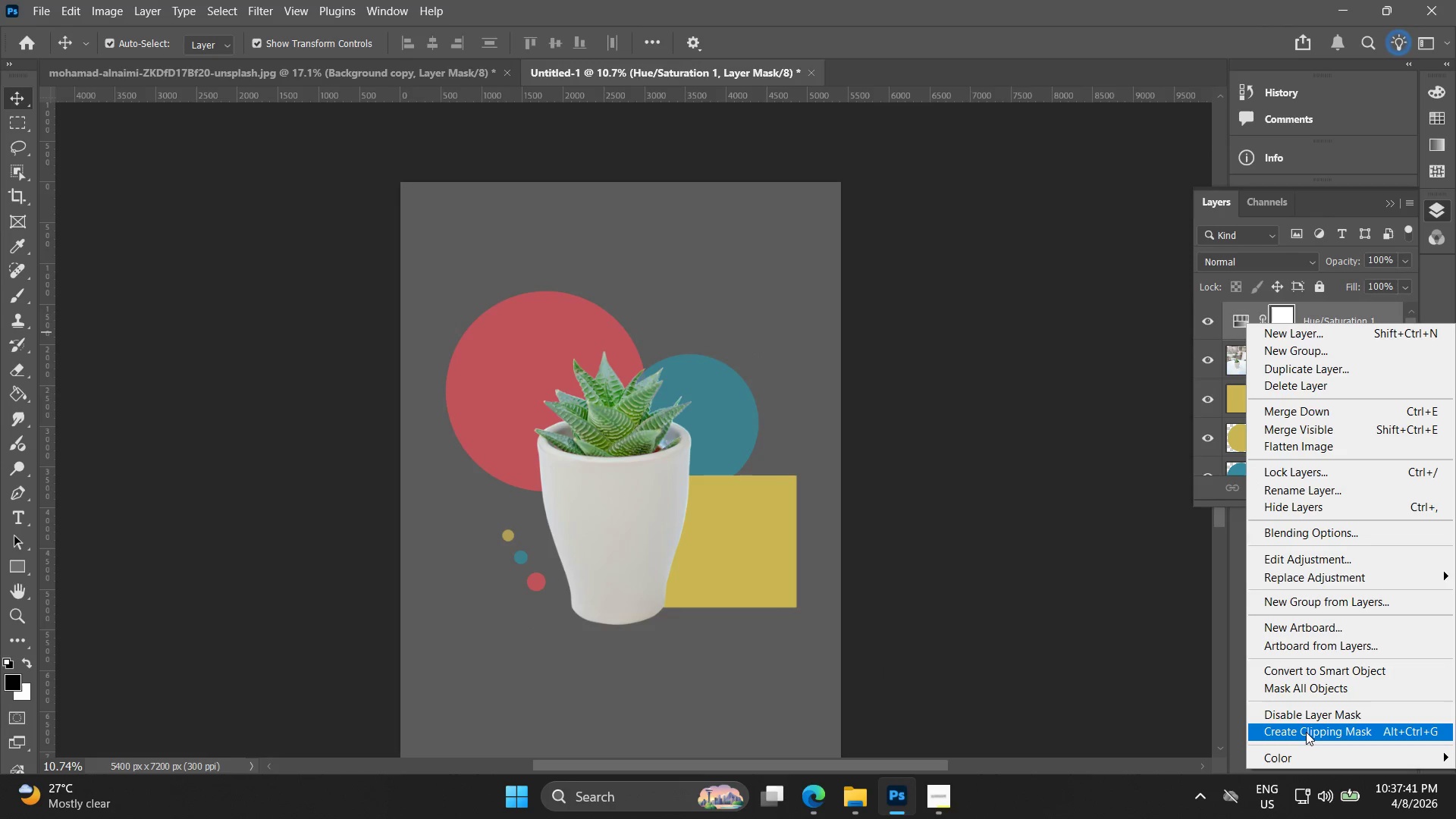 
left_click_drag(start_coordinate=[1306, 732], to_coordinate=[1308, 736])
 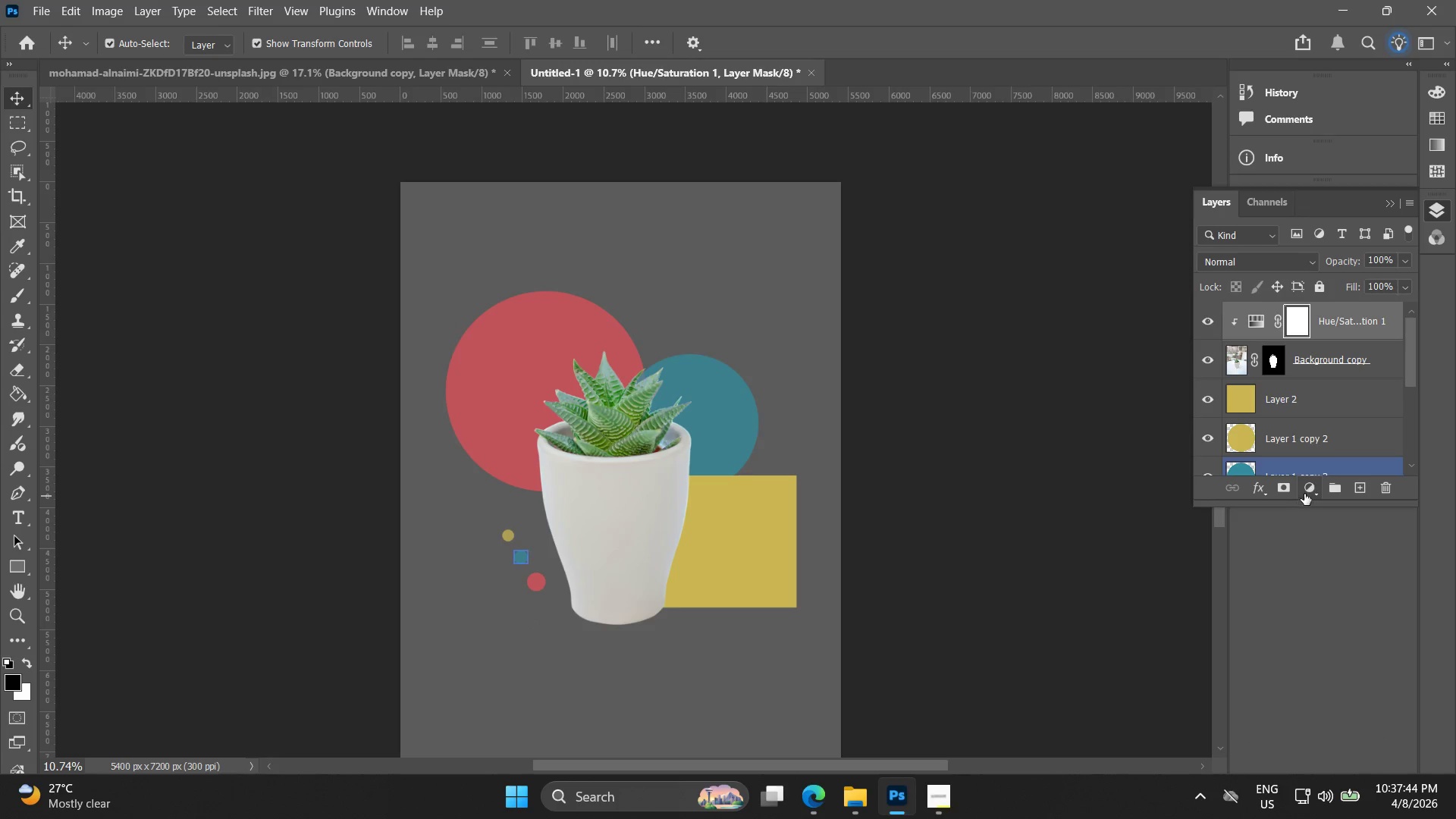 
double_click([1260, 325])
 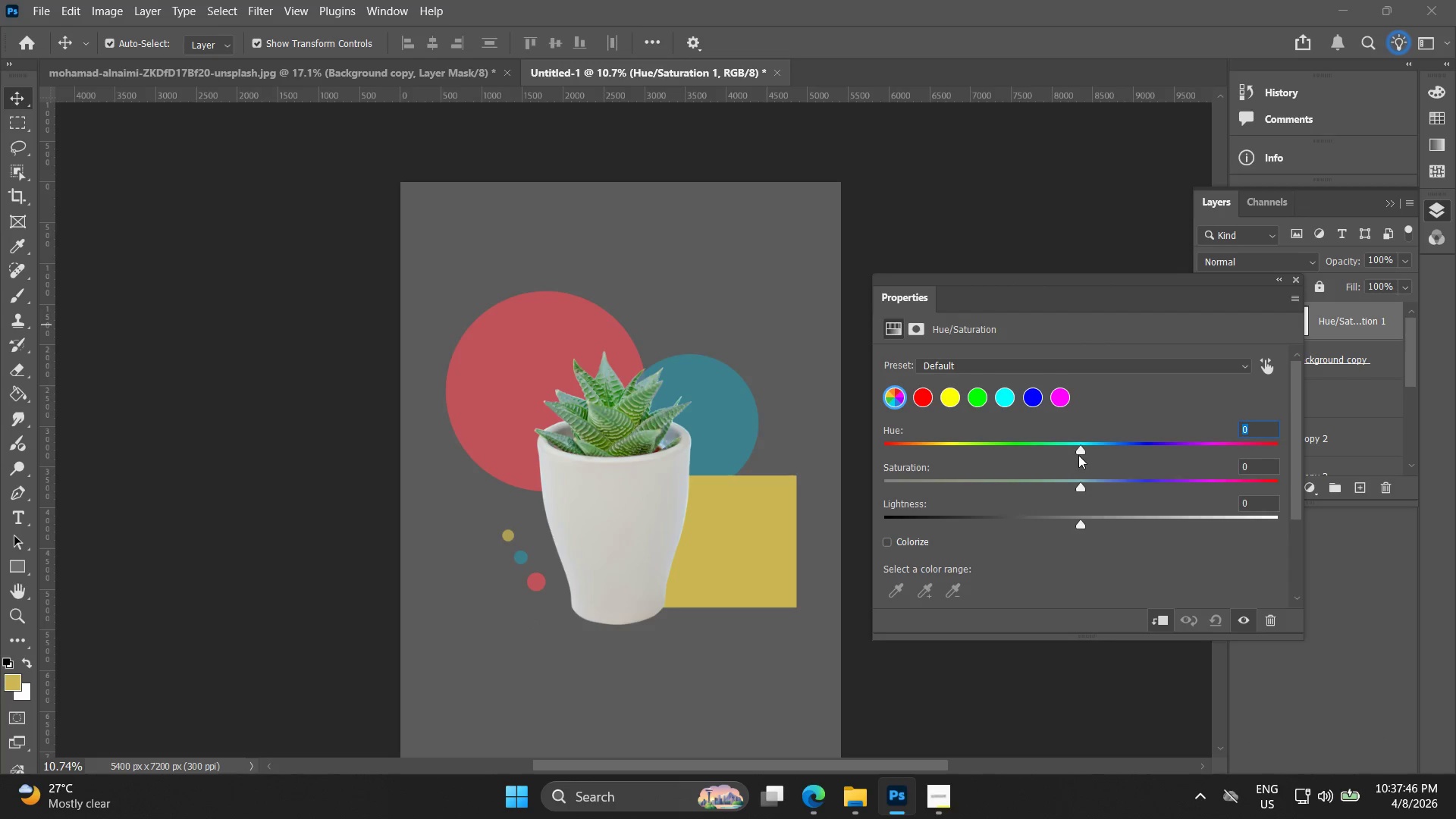 
left_click_drag(start_coordinate=[1080, 450], to_coordinate=[1101, 460])
 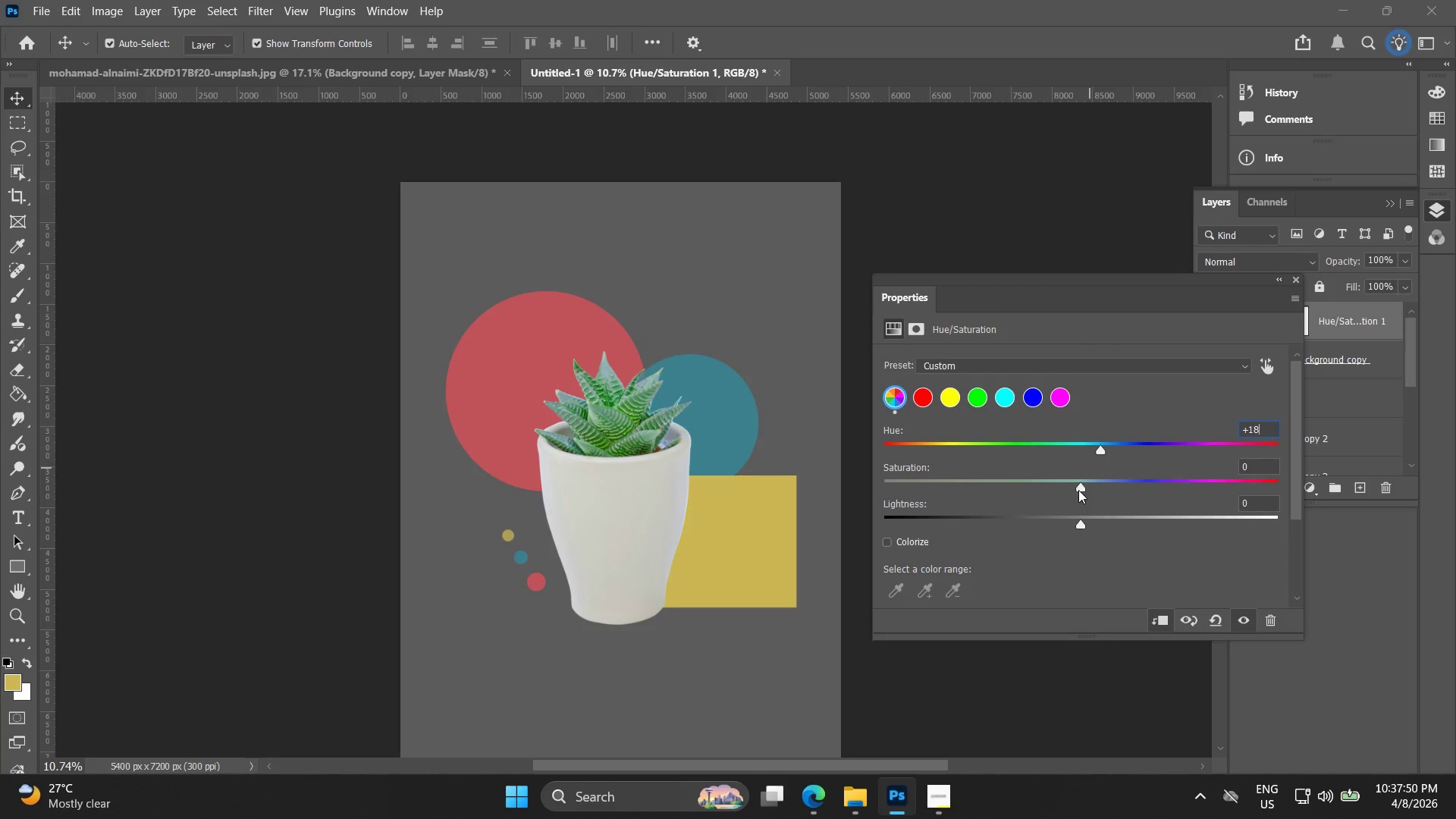 
left_click_drag(start_coordinate=[1082, 485], to_coordinate=[1149, 491])
 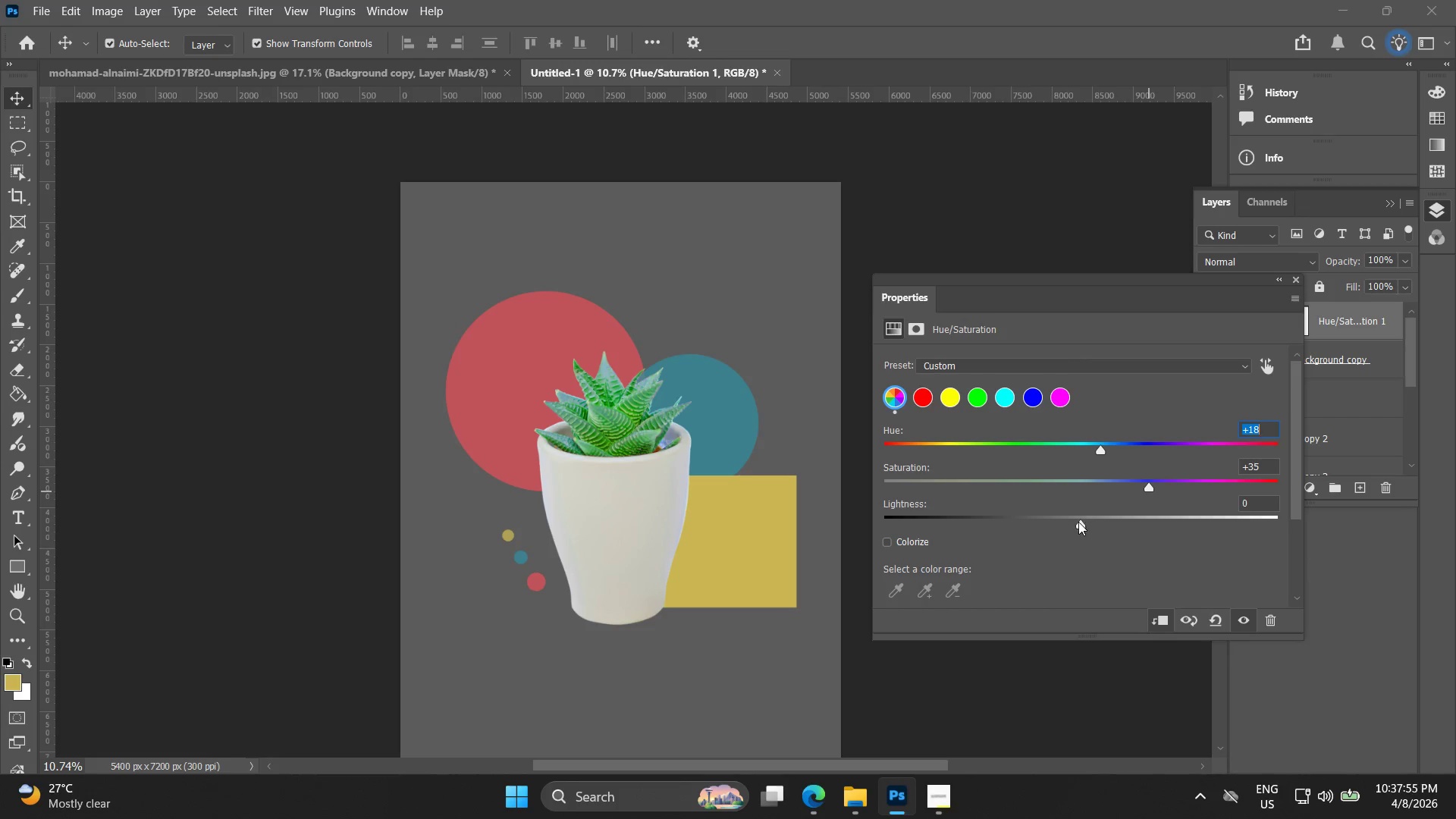 
left_click_drag(start_coordinate=[1078, 522], to_coordinate=[1084, 532])
 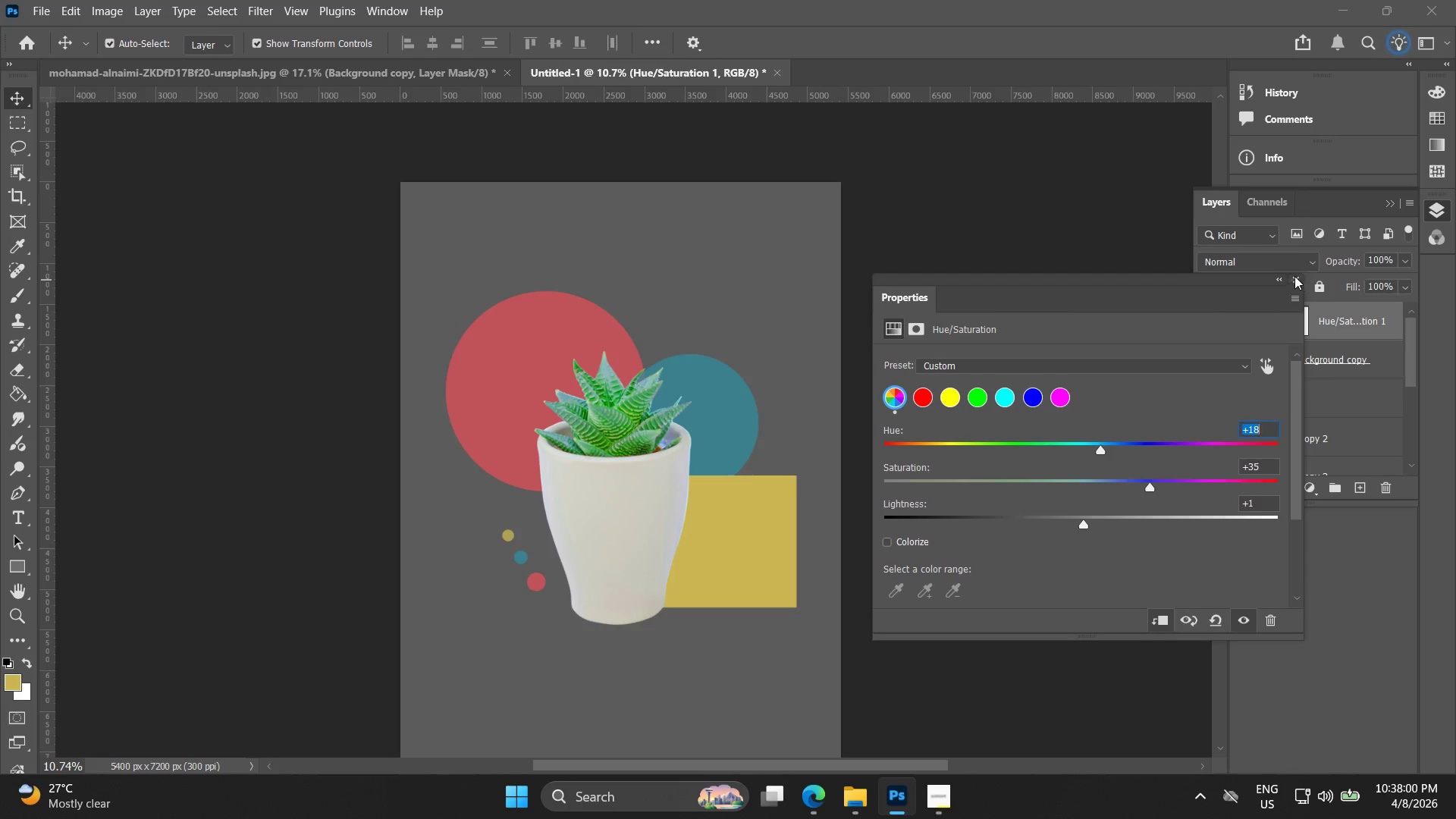 
key(Alt+AltLeft)
 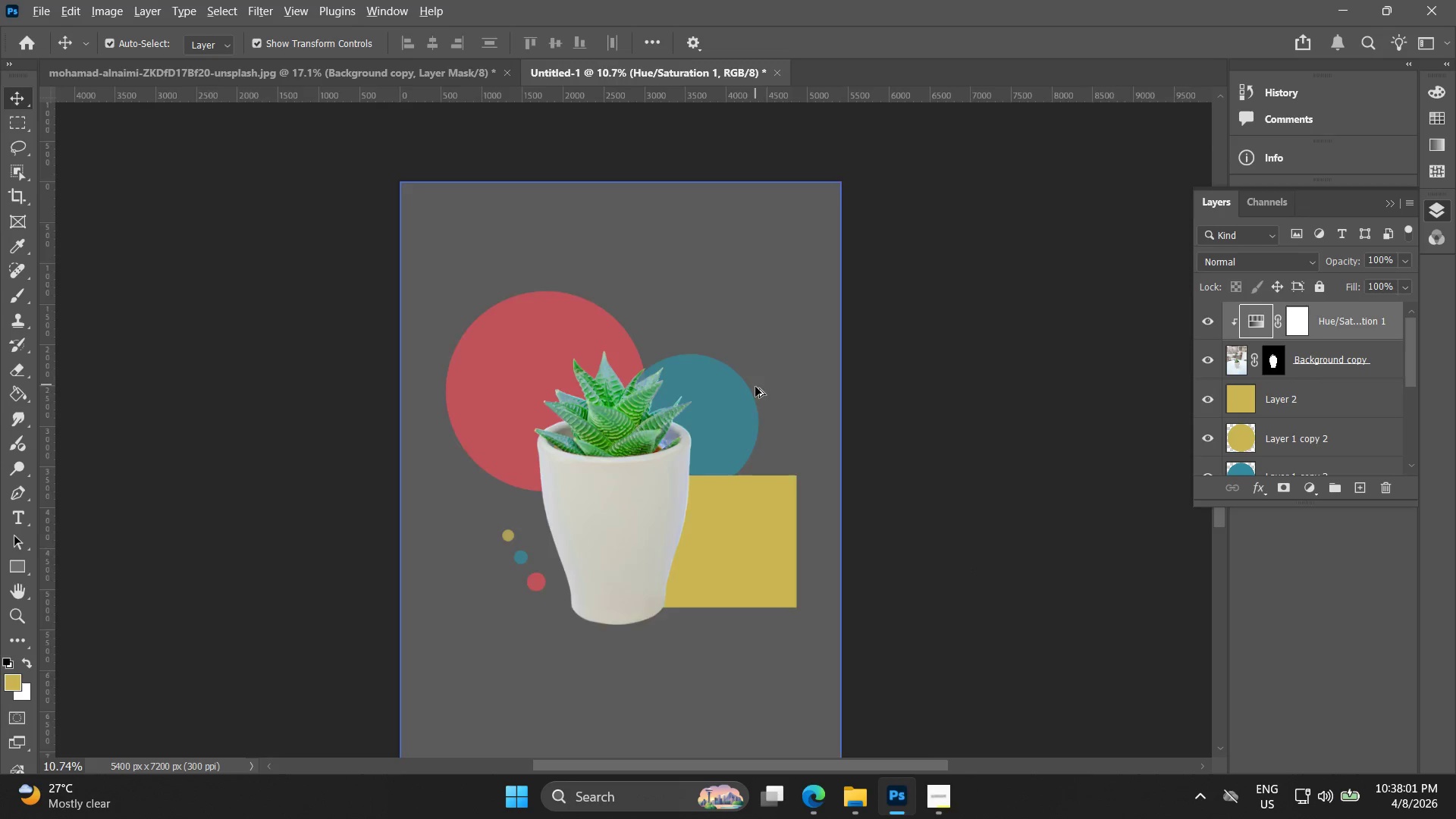 
key(V)
 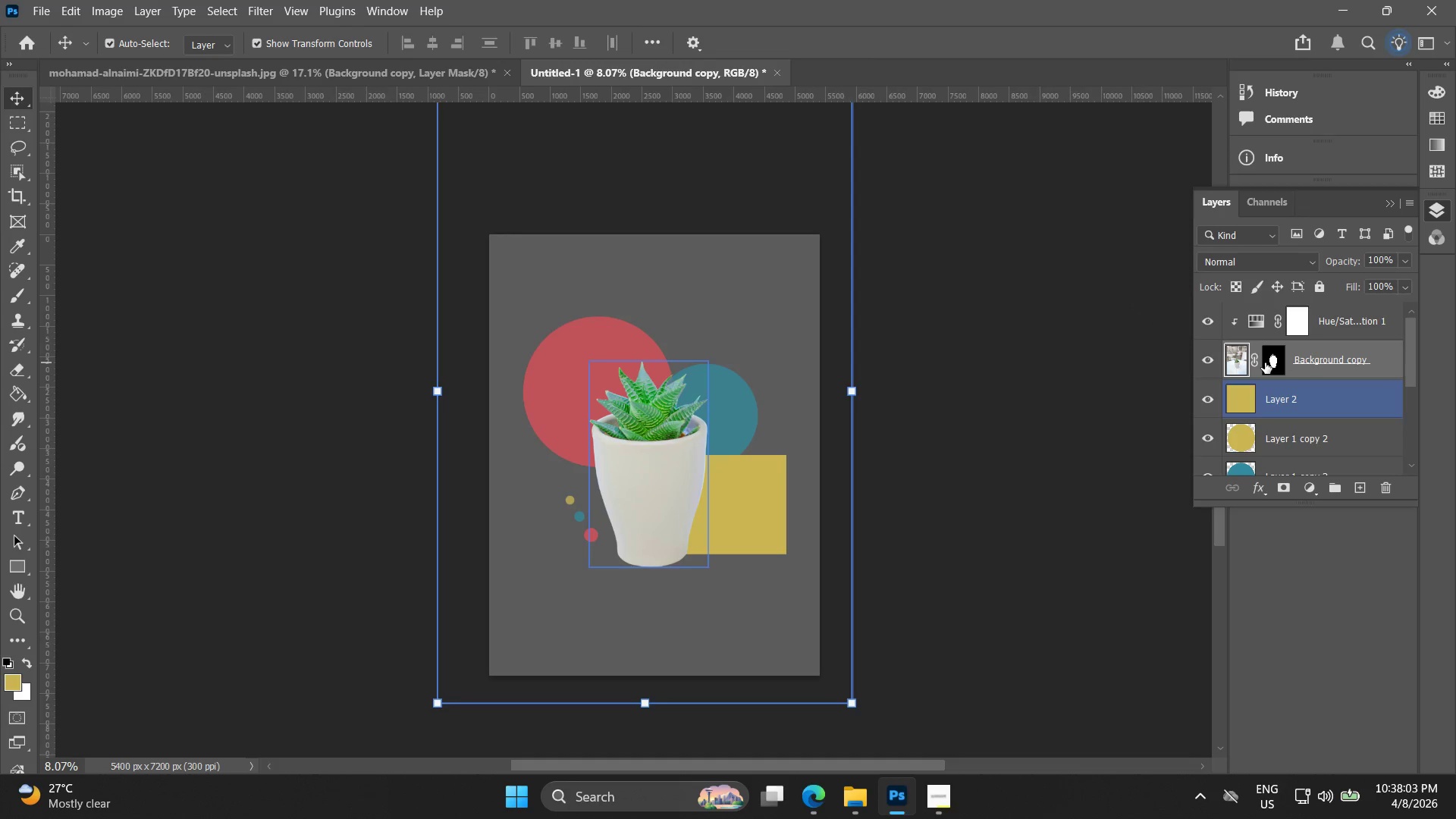 
scroll: coordinate [757, 397], scroll_direction: down, amount: 3.0
 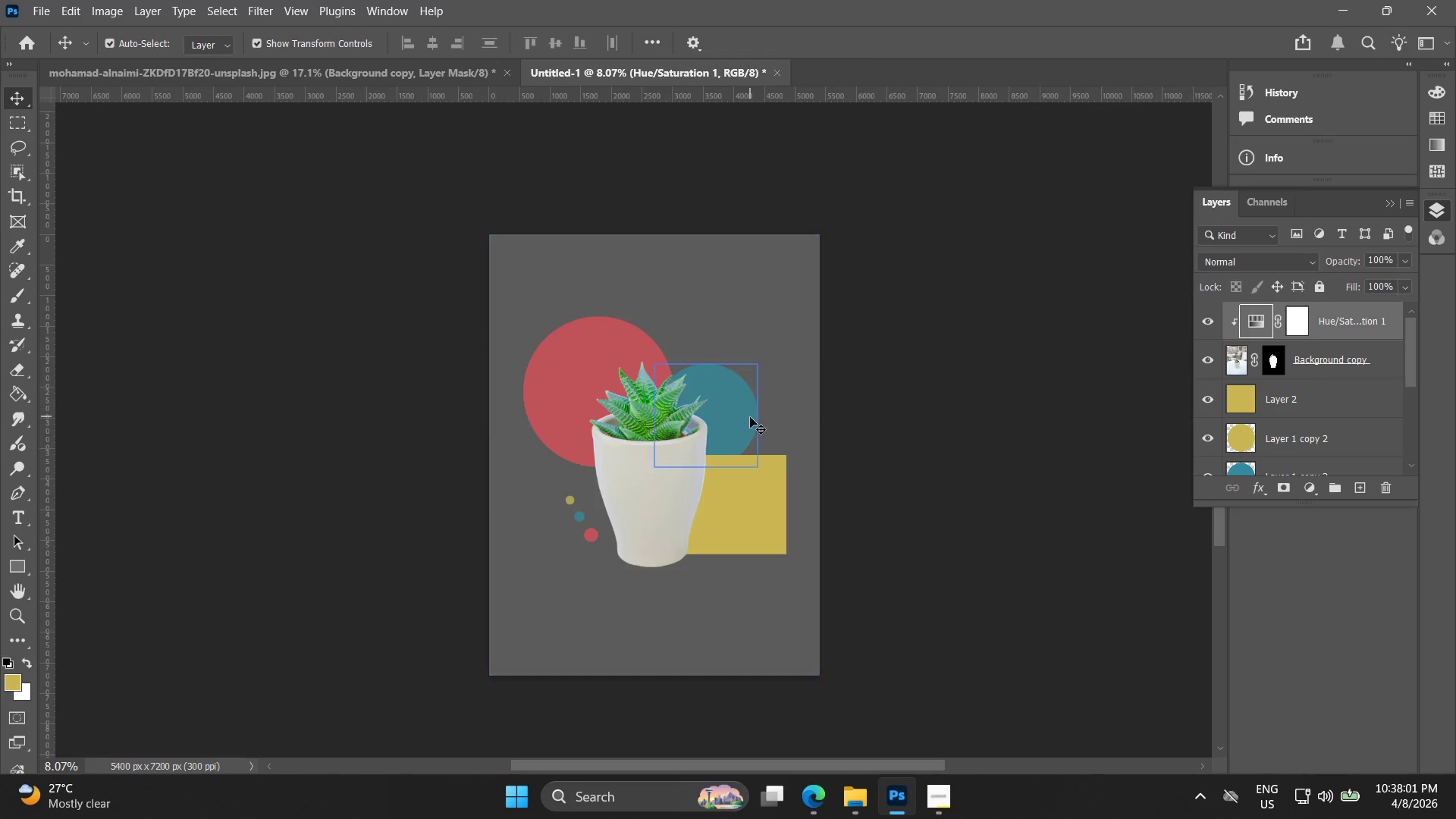 
left_click([1228, 351])
 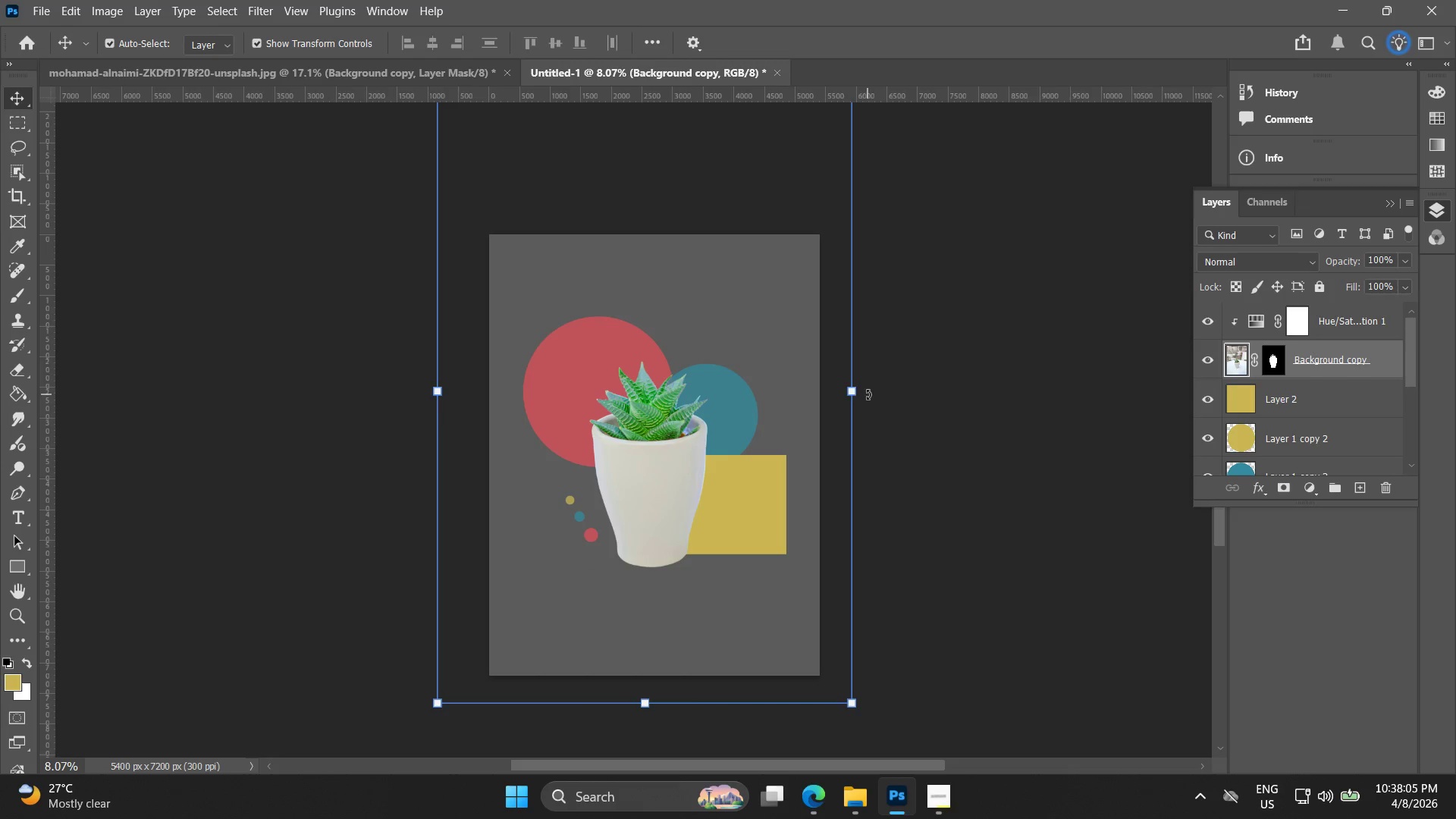 
left_click_drag(start_coordinate=[860, 392], to_coordinate=[885, 397])
 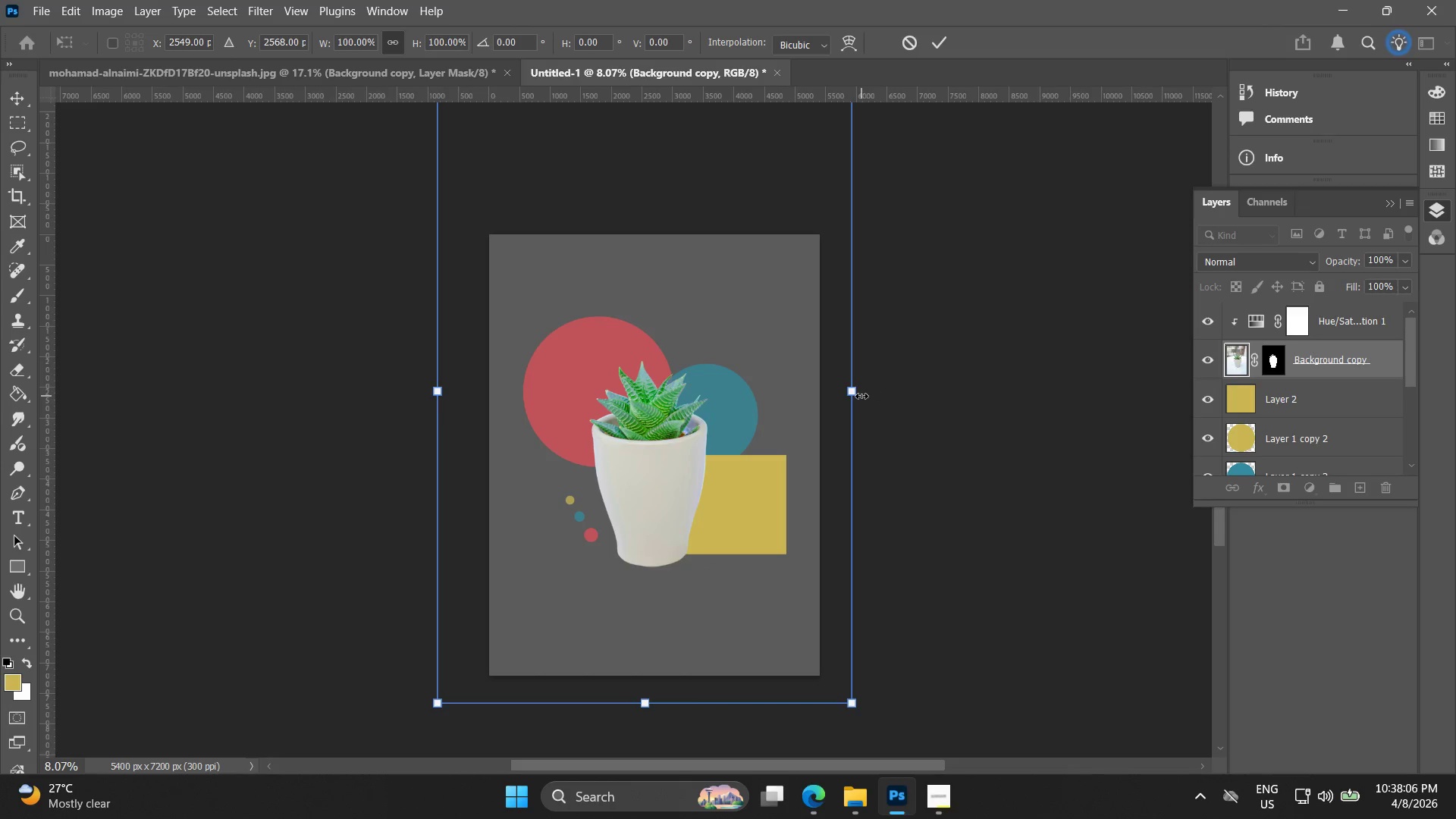 
key(Control+ControlLeft)
 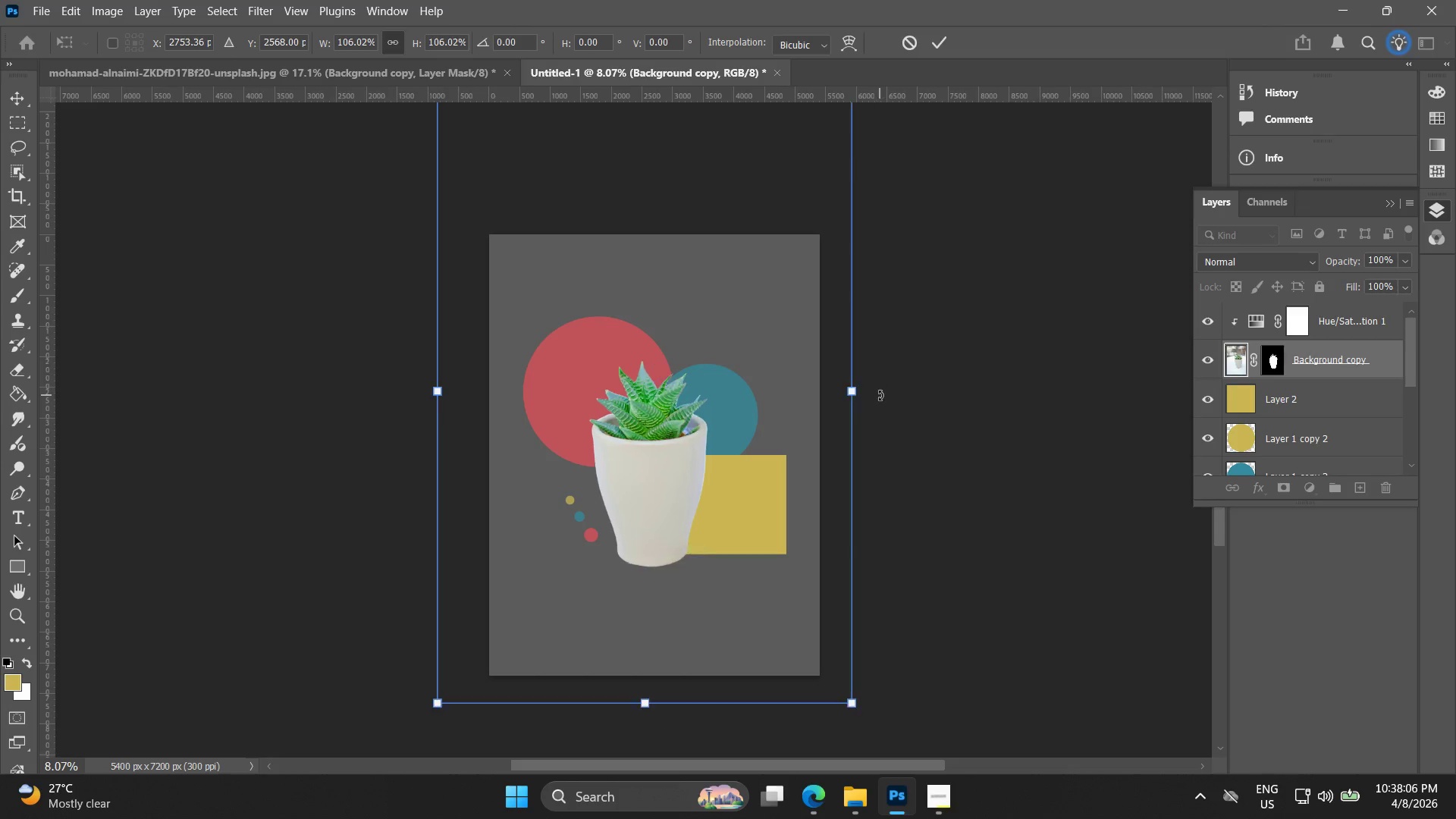 
key(Control+Z)
 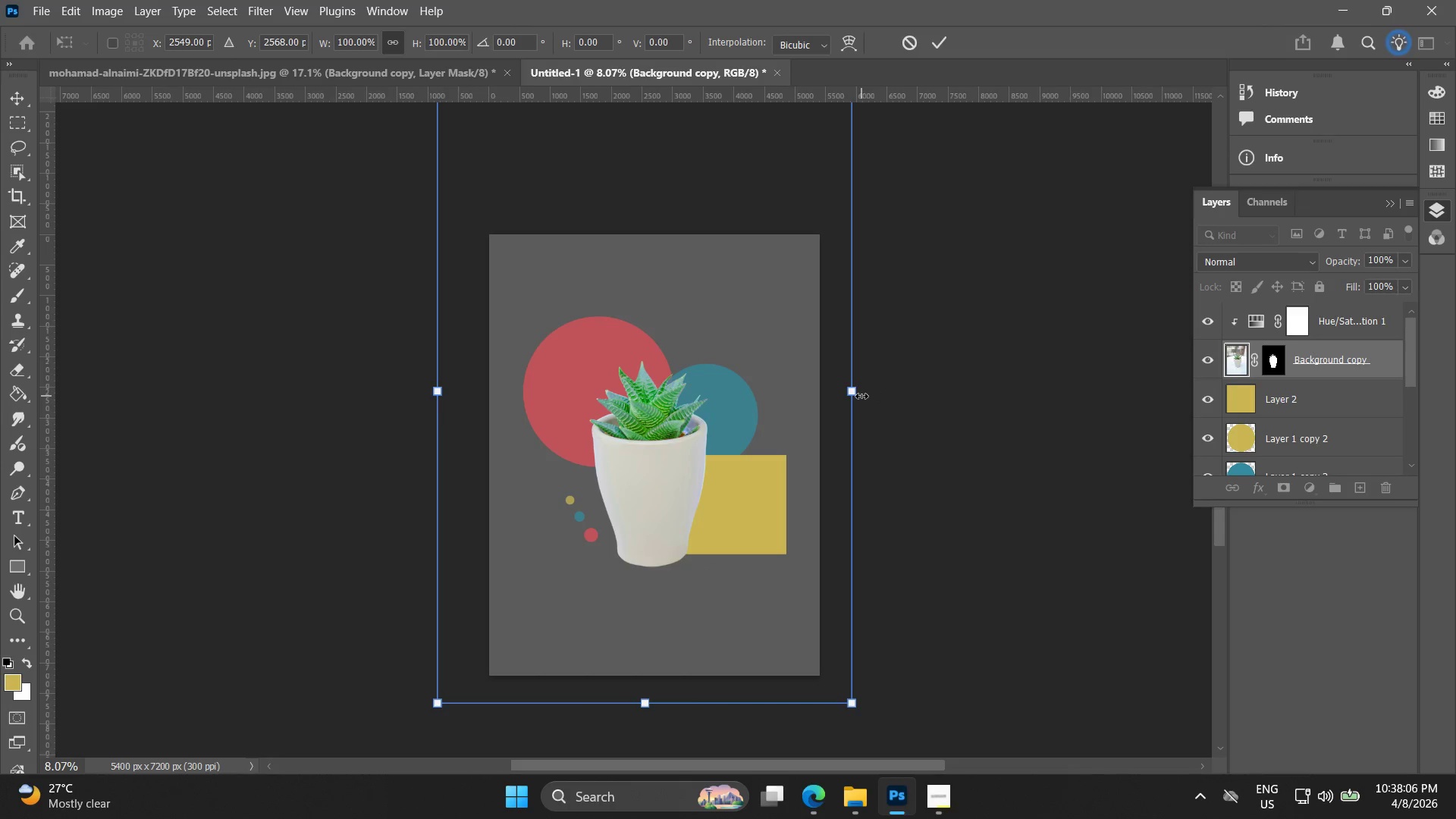 
hold_key(key=AltLeft, duration=1.5)
left_click_drag(start_coordinate=[861, 396], to_coordinate=[841, 406])
 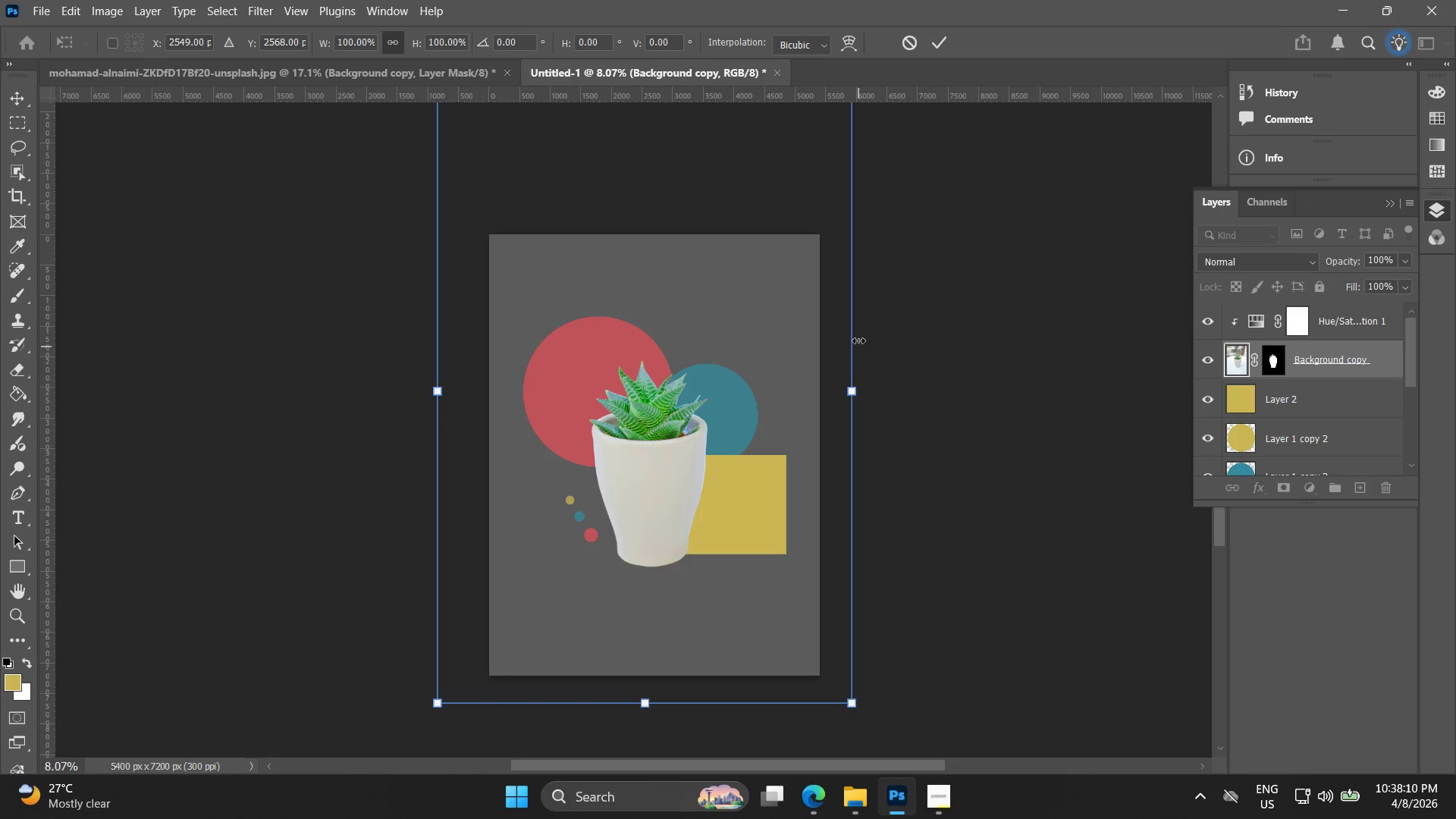 
hold_key(key=AltLeft, duration=1.52)
 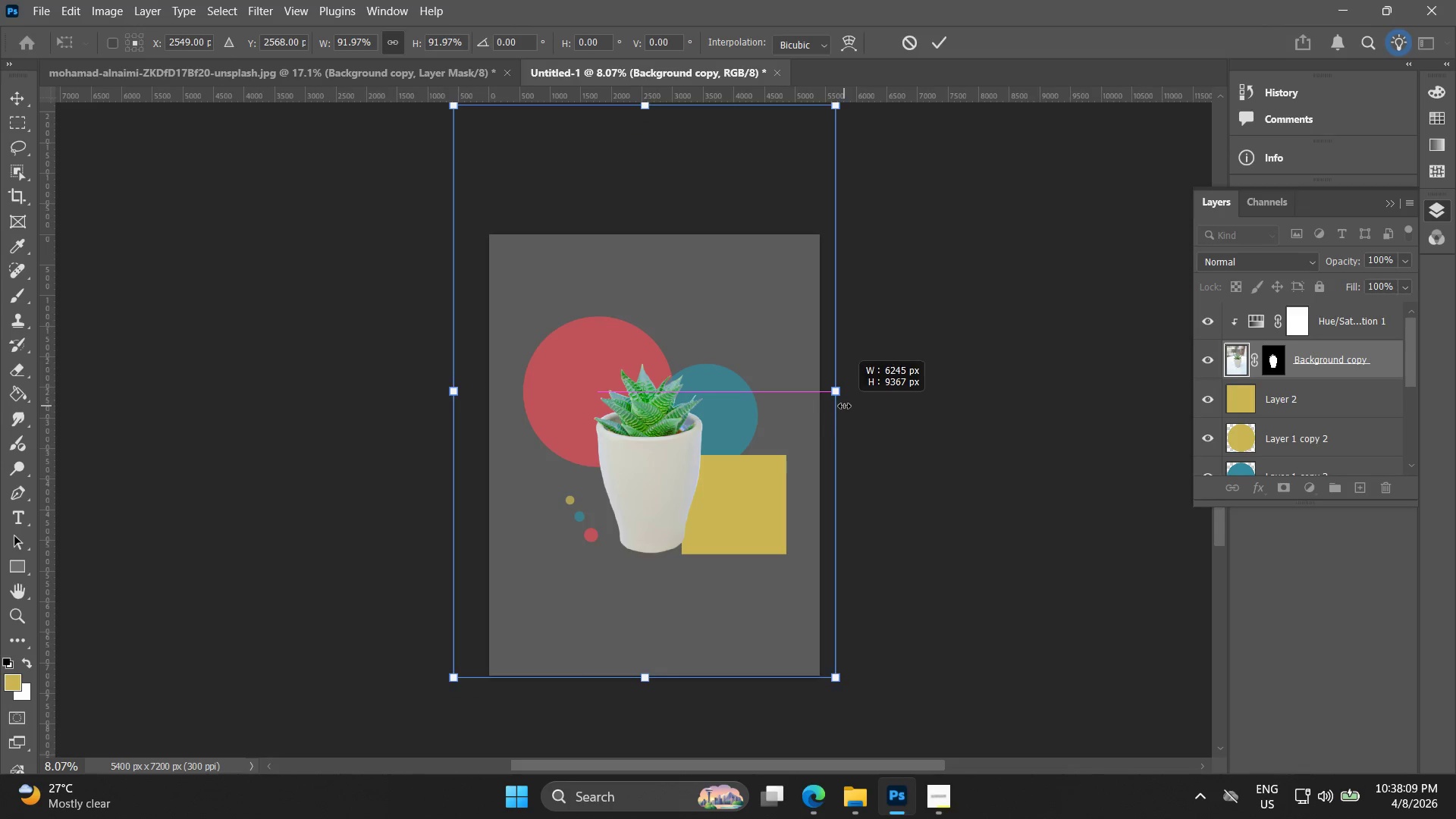 
key(Alt+AltLeft)
 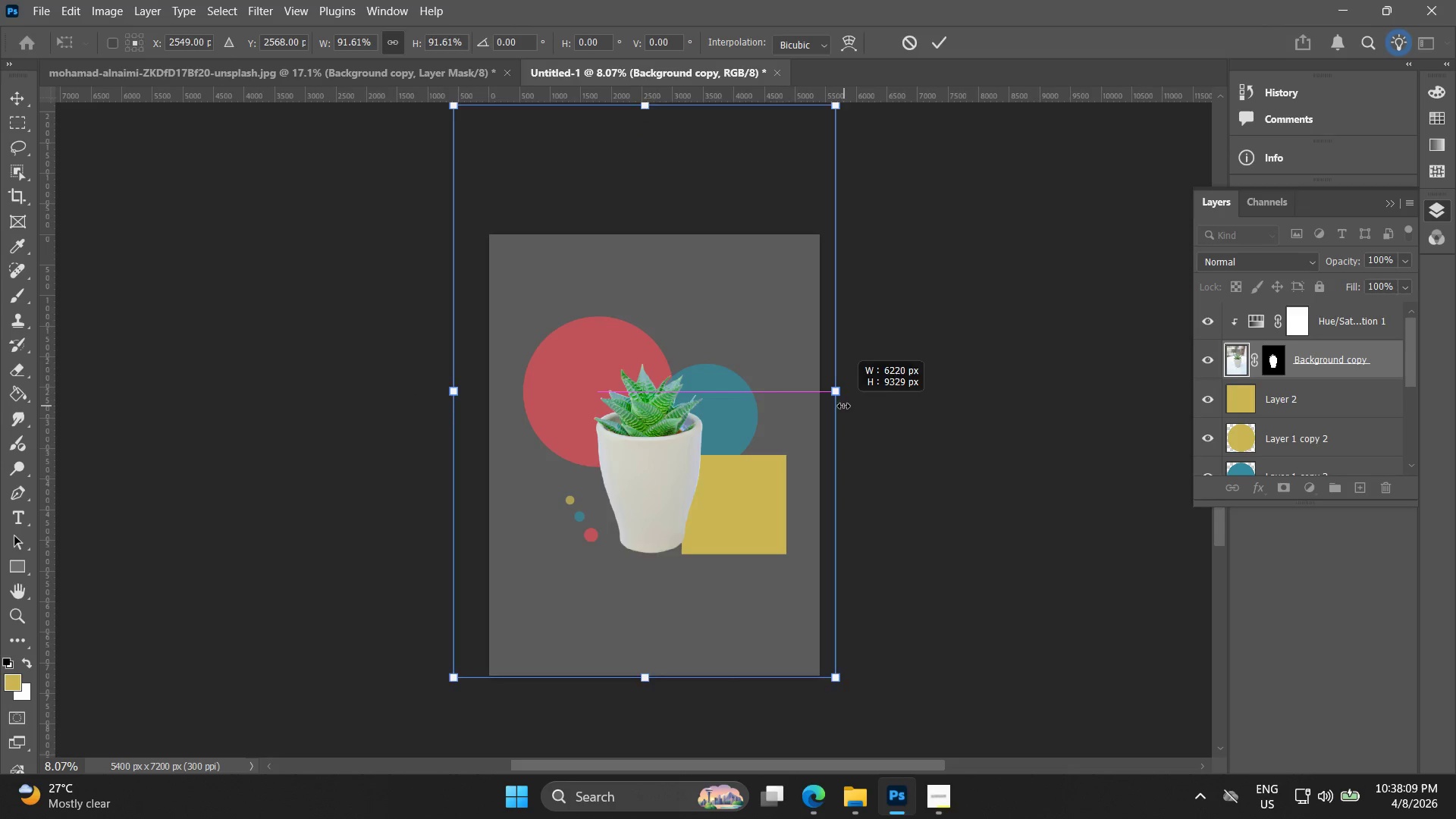 
key(Alt+AltLeft)
 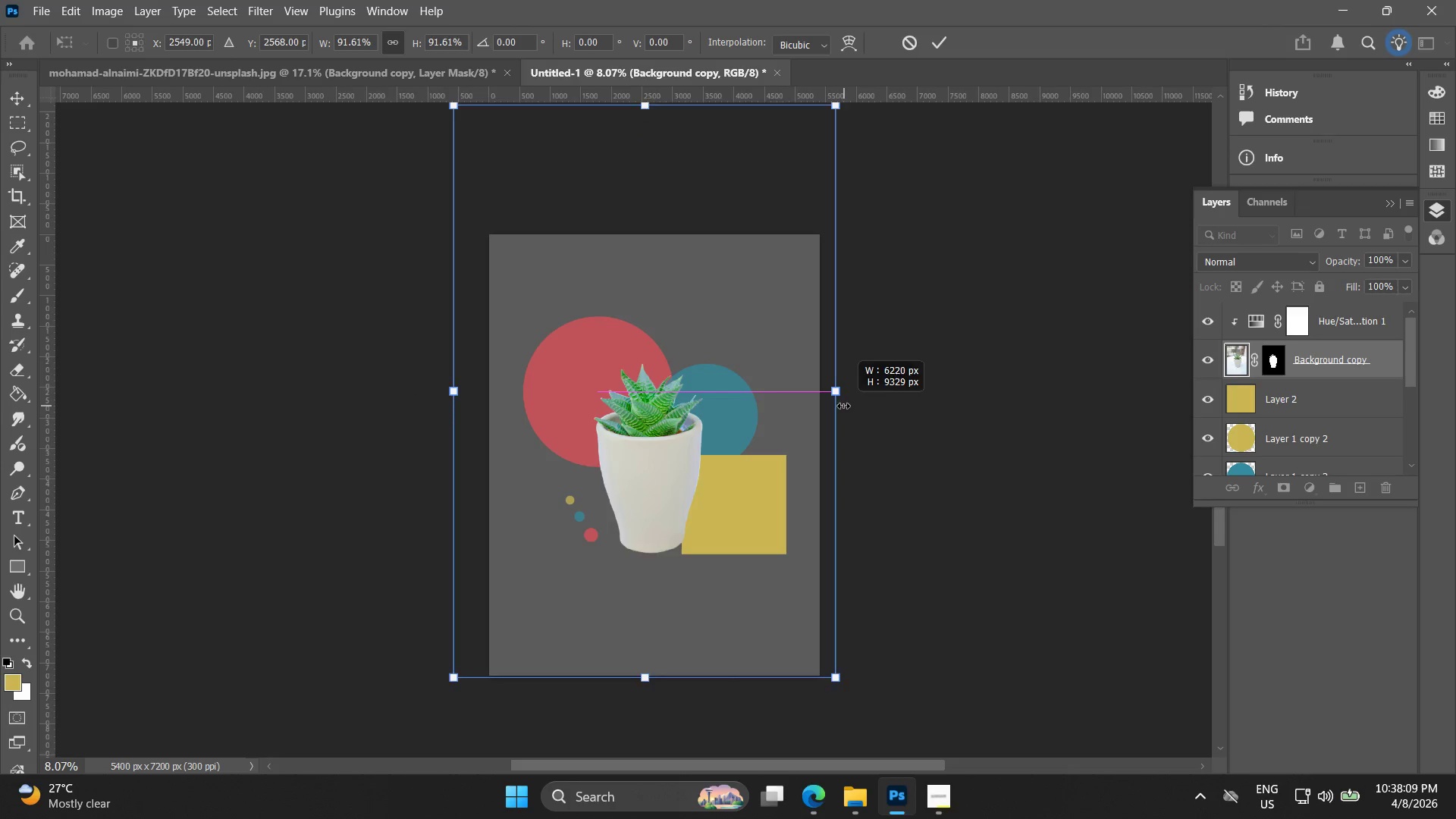 
key(Alt+AltLeft)
 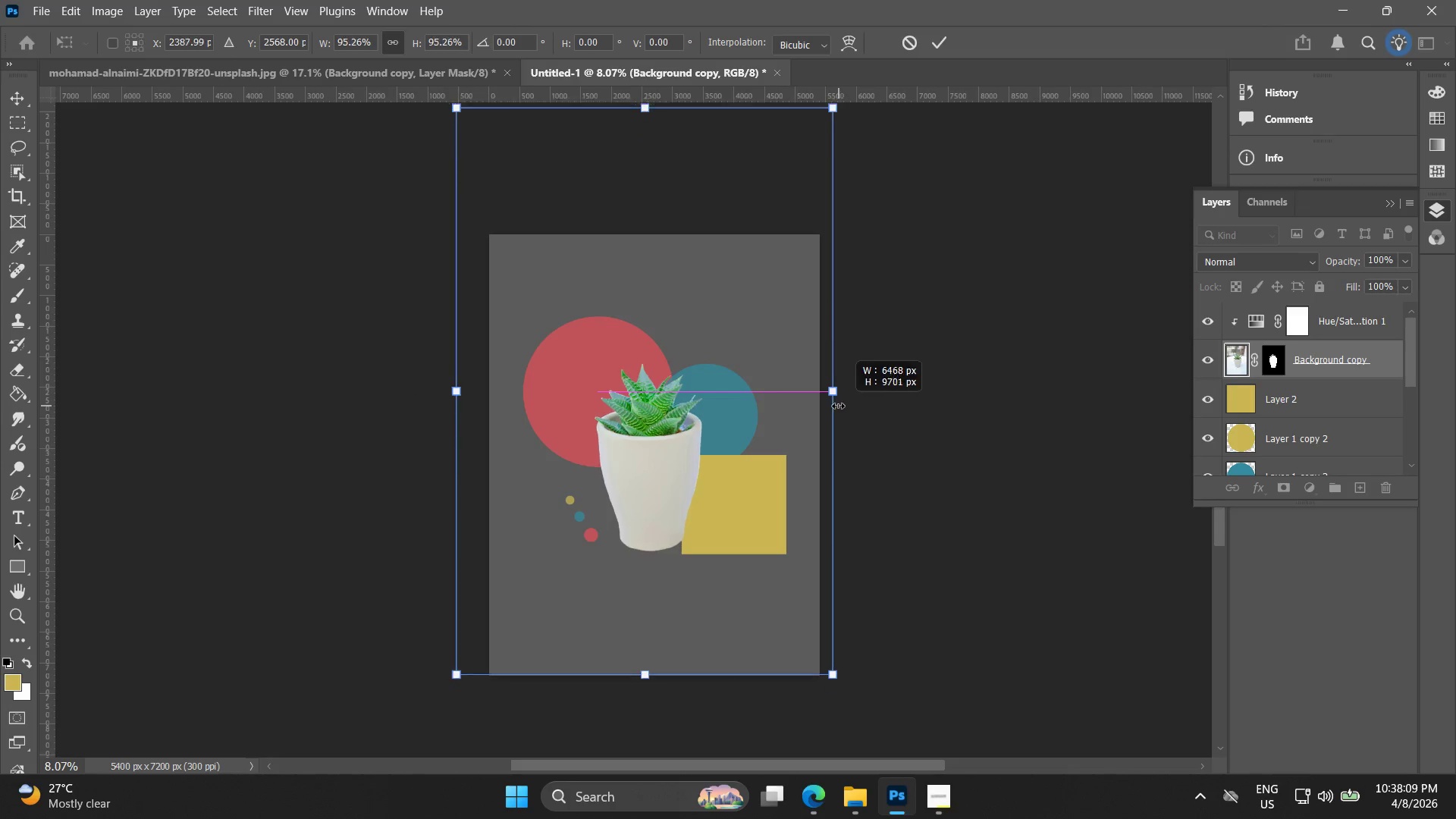 
key(Alt+AltLeft)
 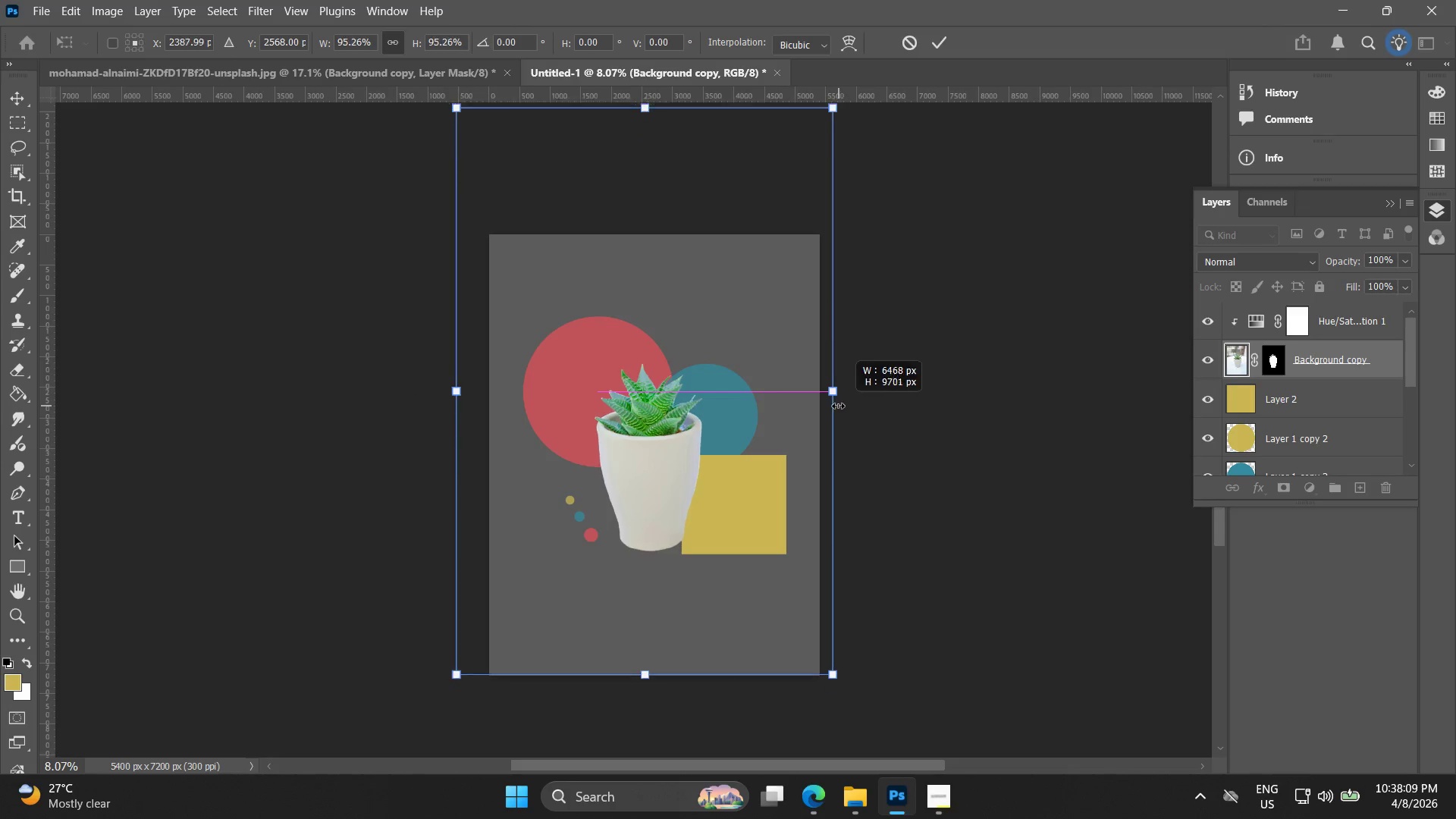 
key(Control+ControlLeft)
 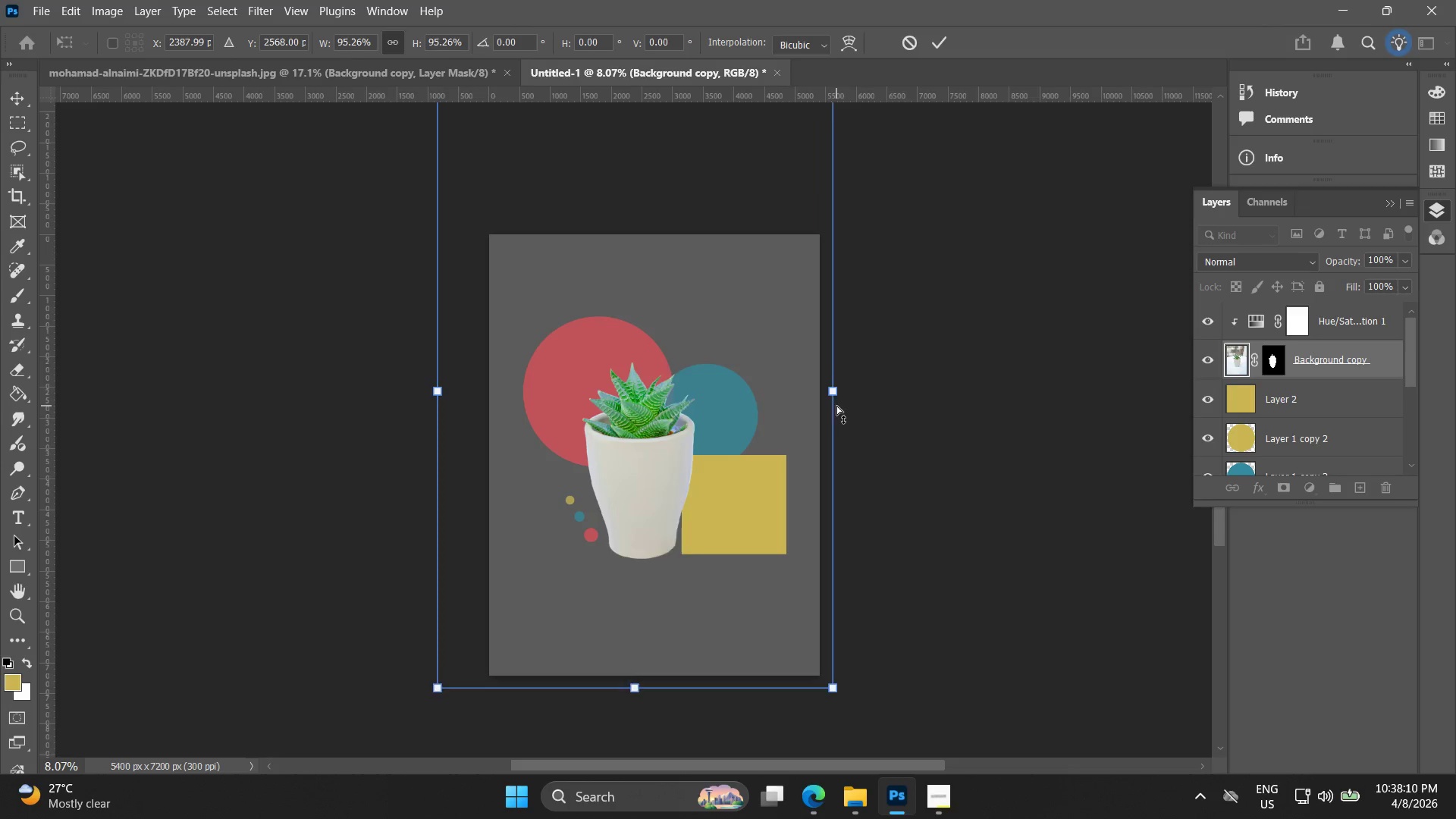 
key(Control+Z)
 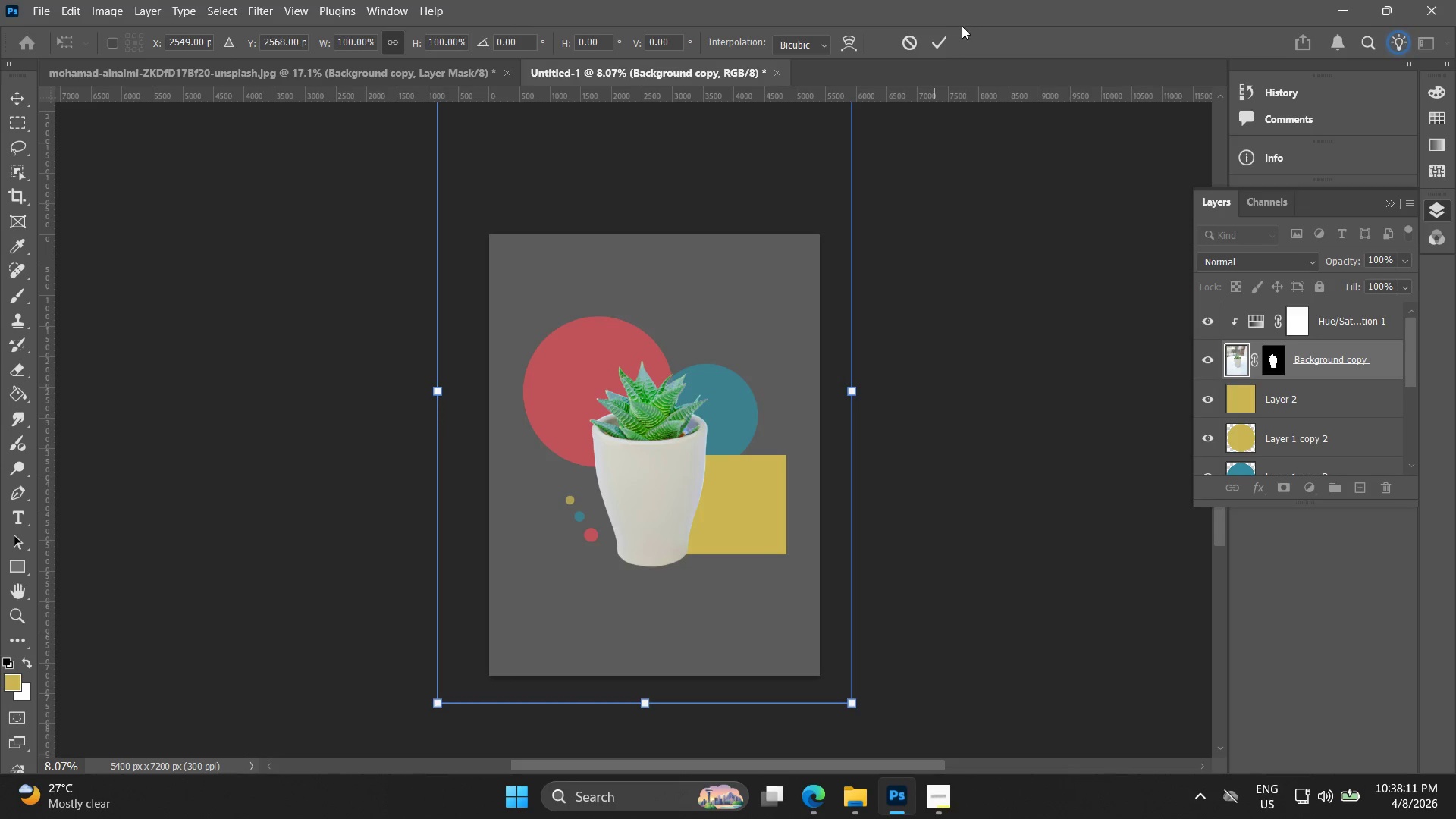 
left_click([930, 45])
 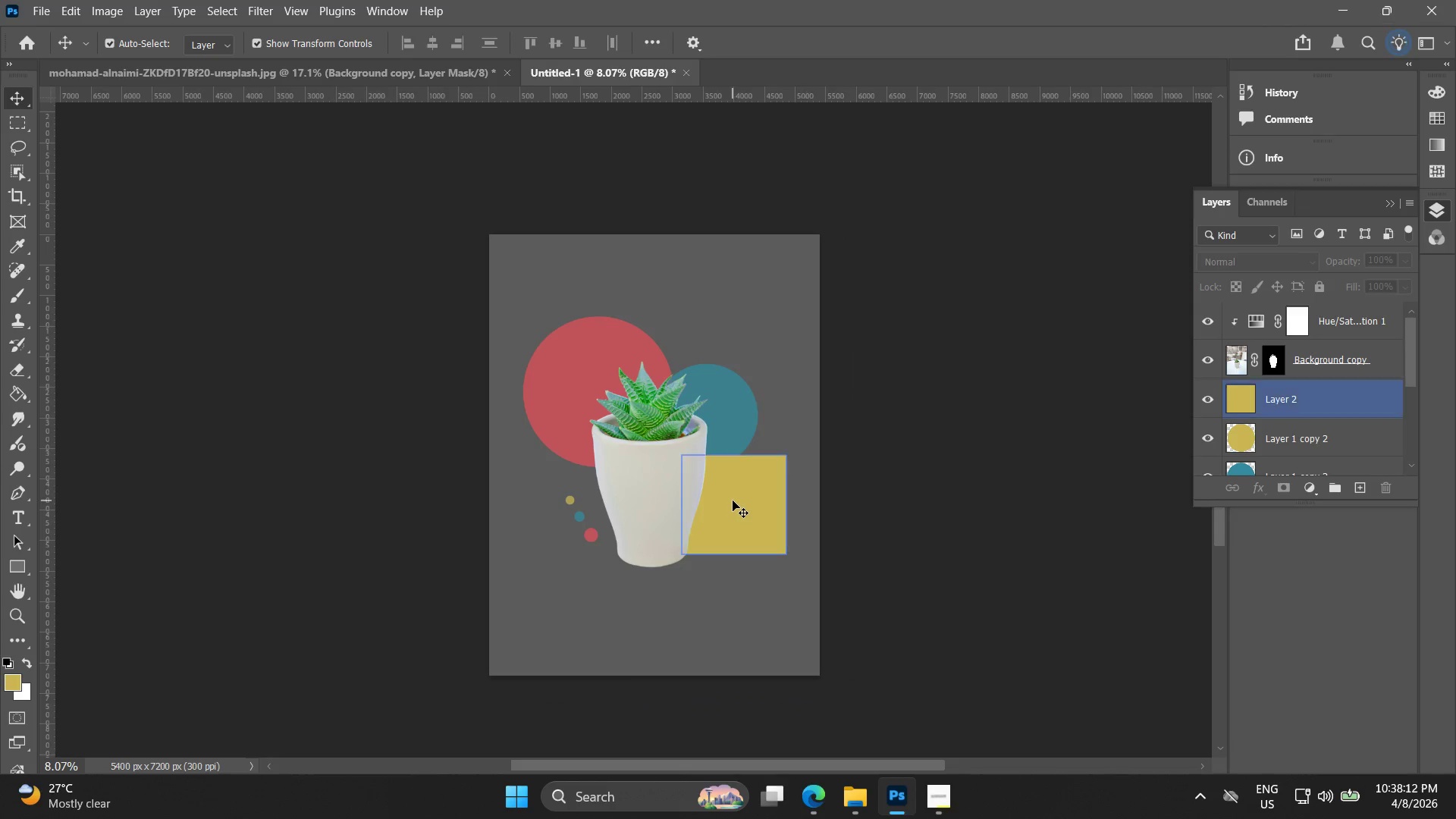 
hold_key(key=AltLeft, duration=0.31)
 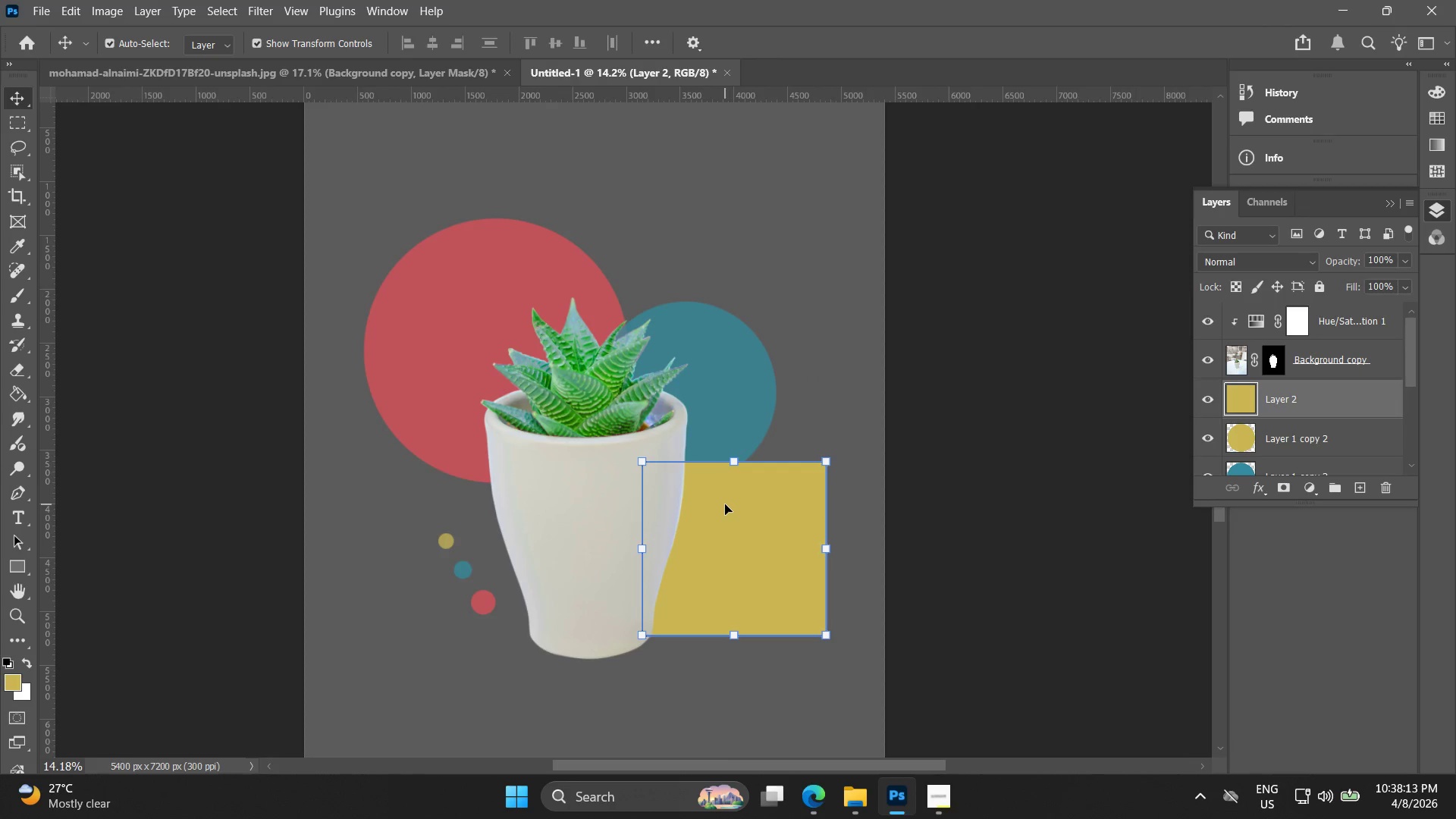 
key(Alt+AltLeft)
 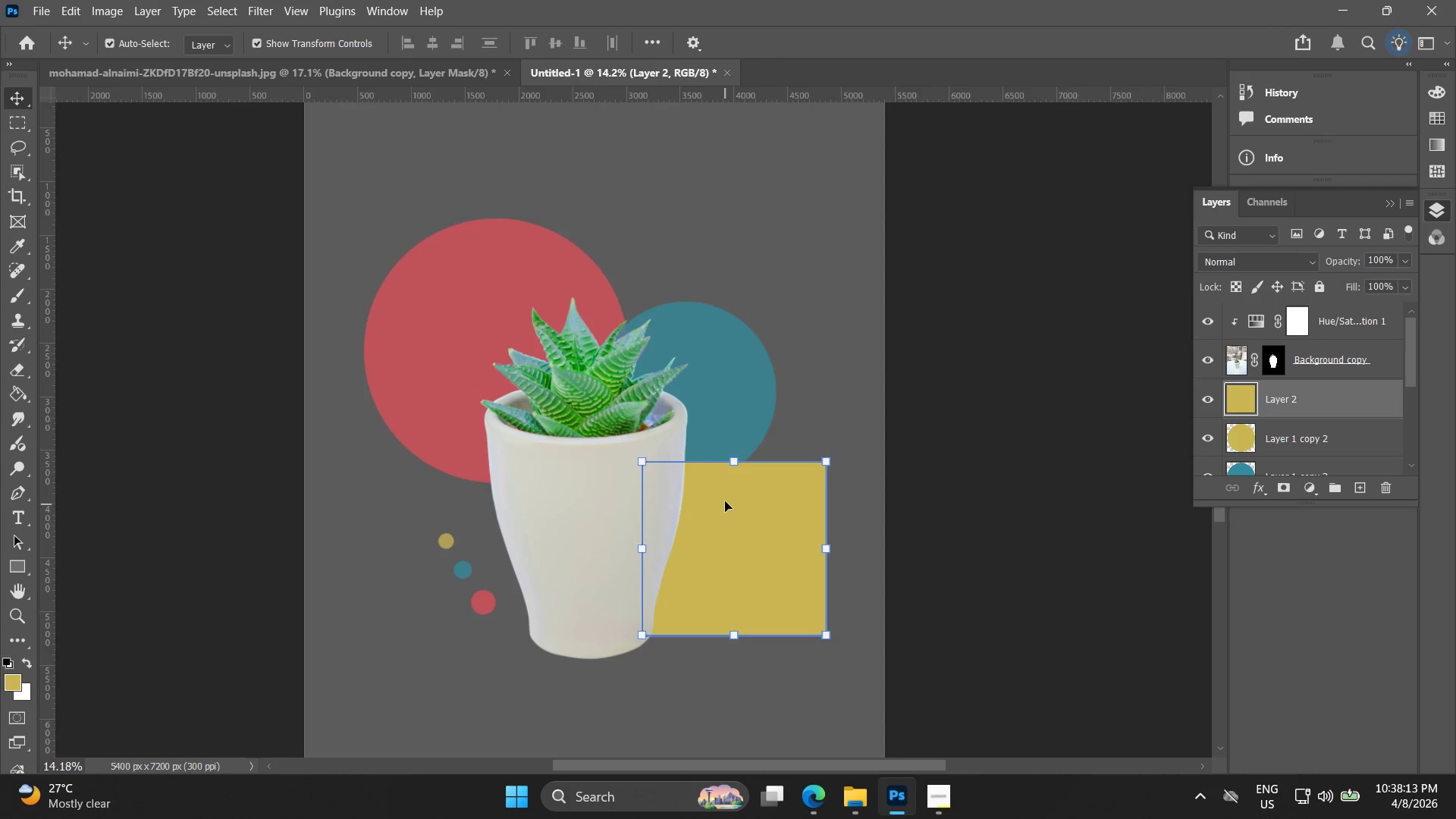 
scroll: coordinate [726, 507], scroll_direction: up, amount: 9.0
 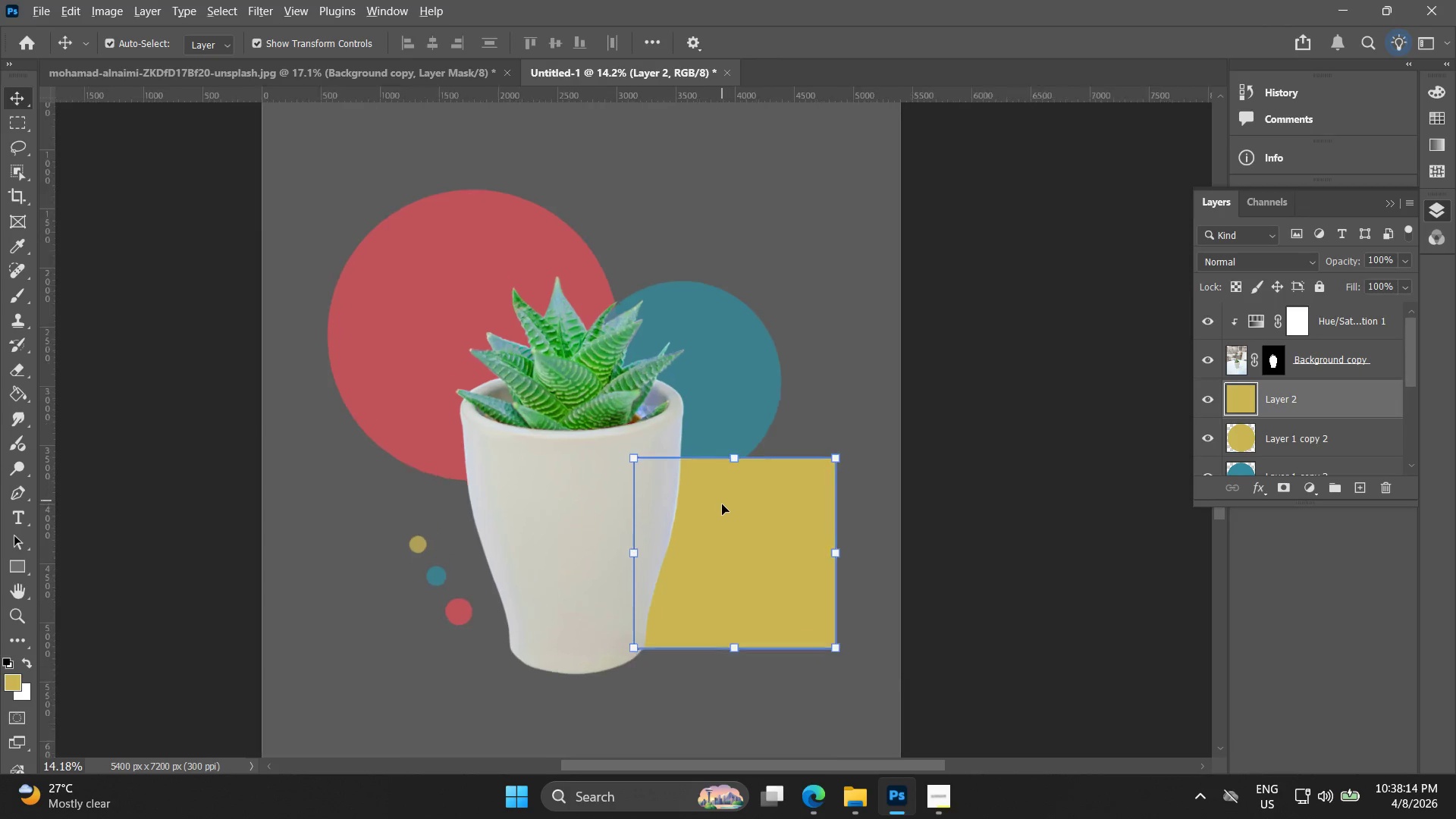 
key(Alt+AltLeft)
 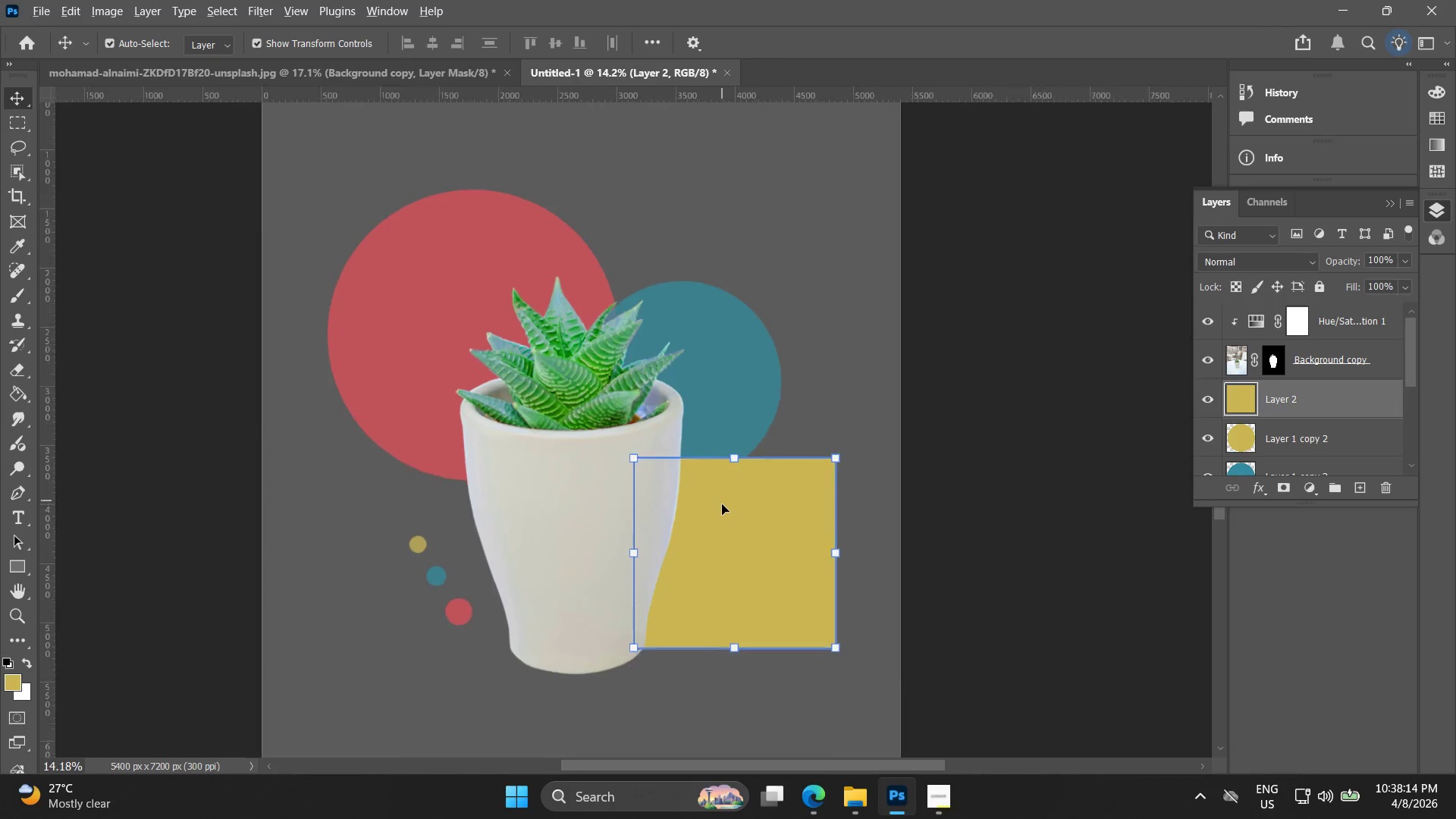 
hold_key(key=Space, duration=0.48)
 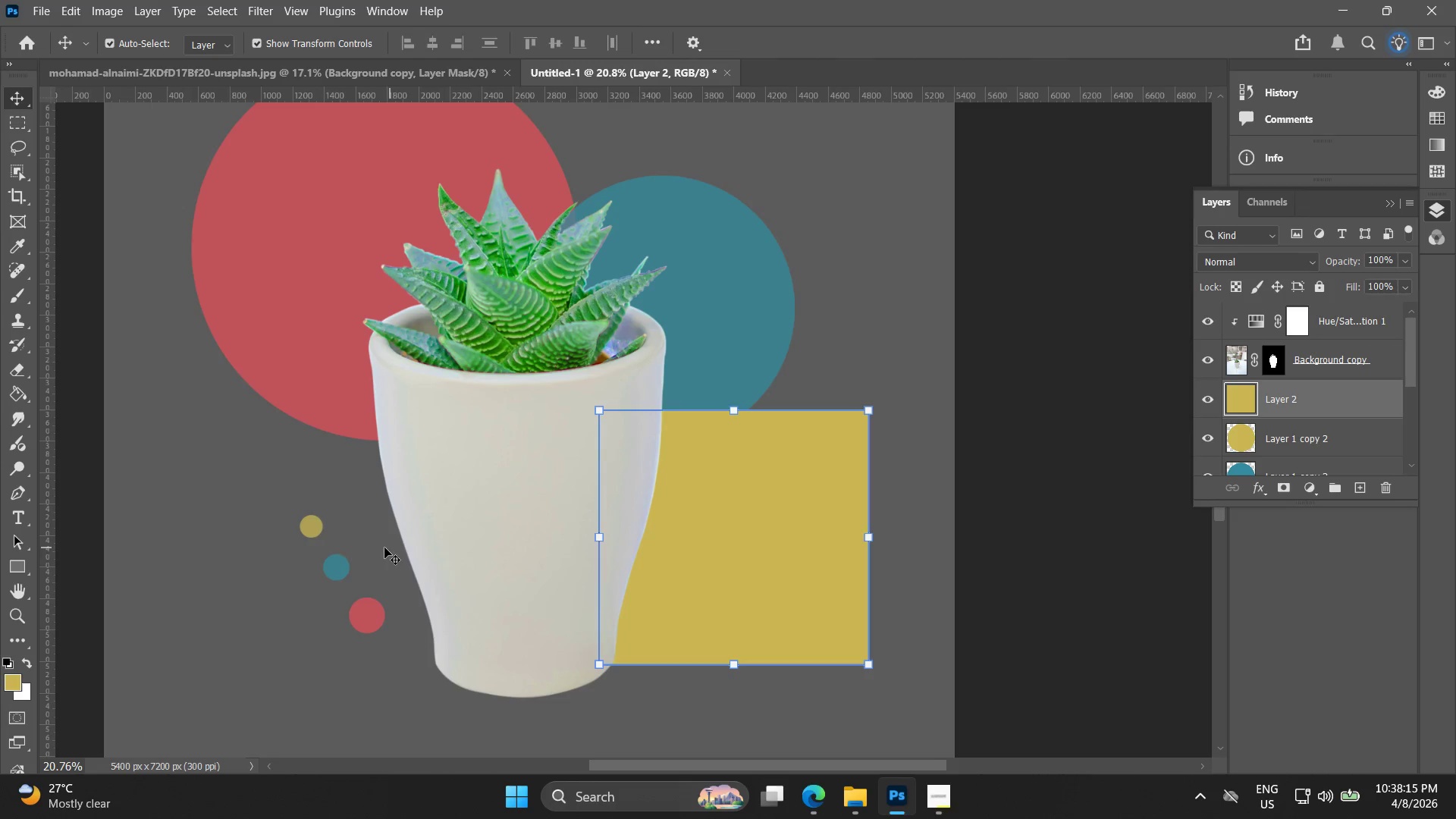 
left_click_drag(start_coordinate=[699, 462], to_coordinate=[694, 429])
 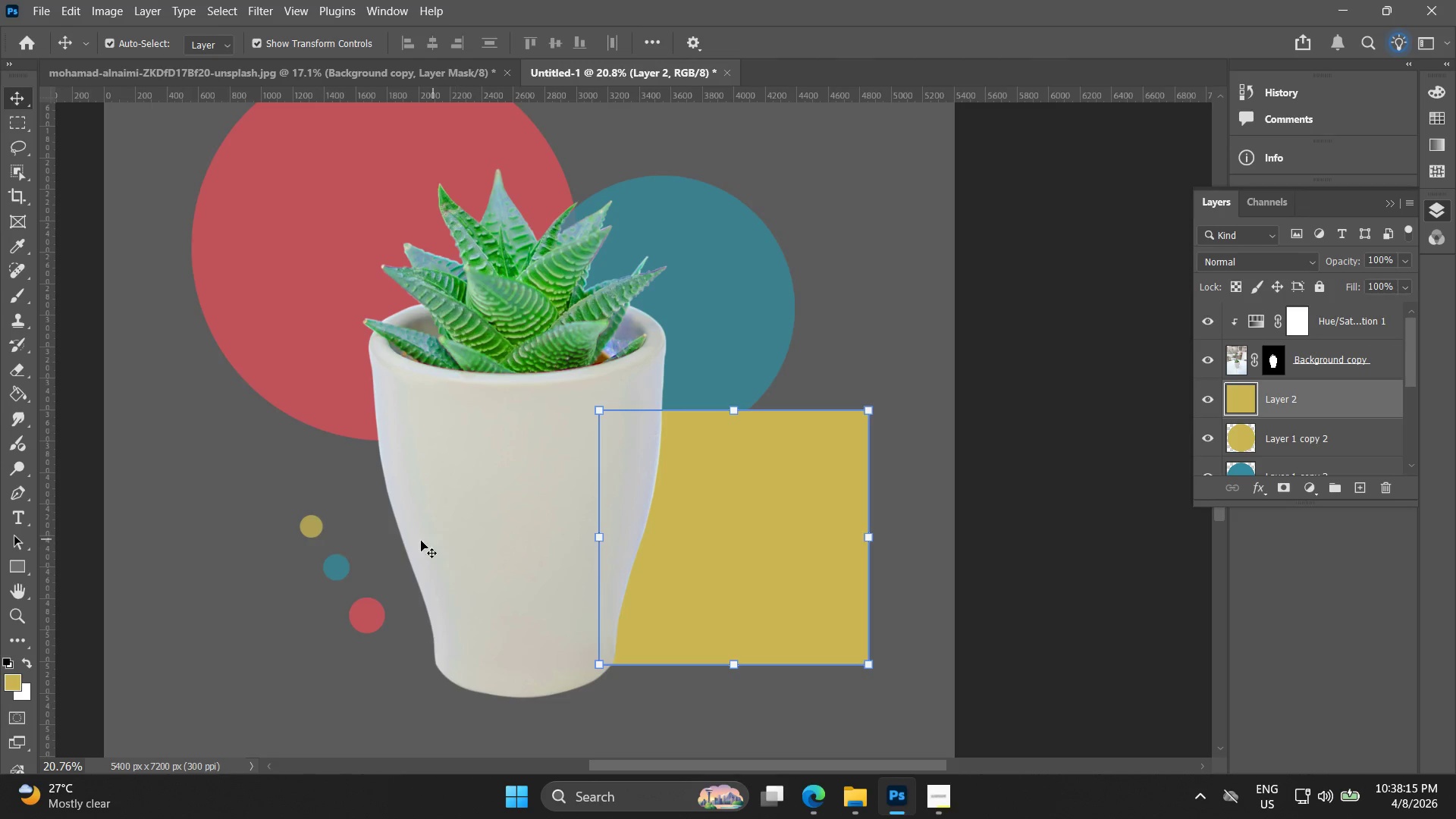 
scroll: coordinate [722, 504], scroll_direction: up, amount: 4.0
 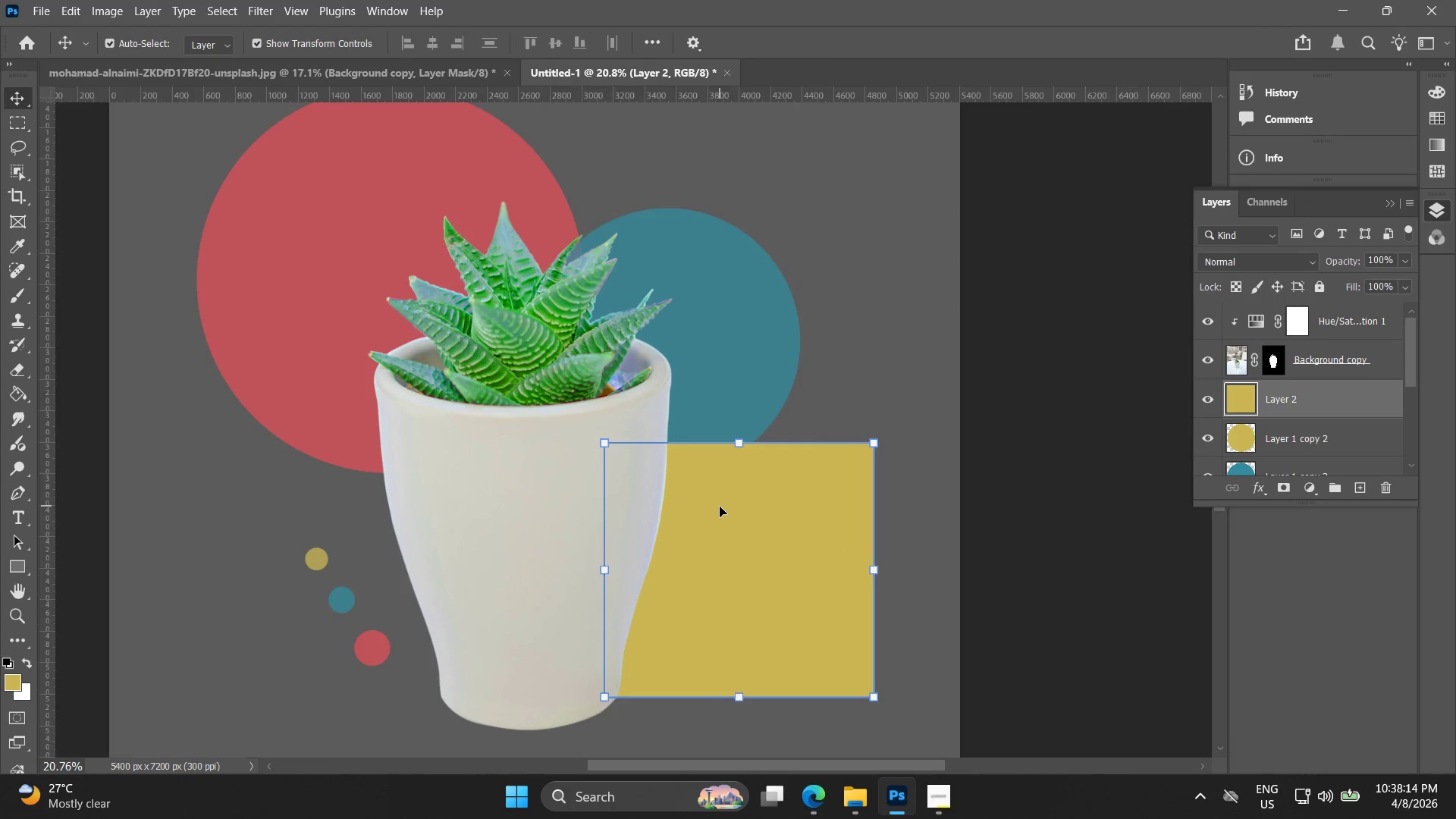 
hold_key(key=AltLeft, duration=1.5)
left_click_drag(start_coordinate=[310, 522], to_coordinate=[812, 524])
 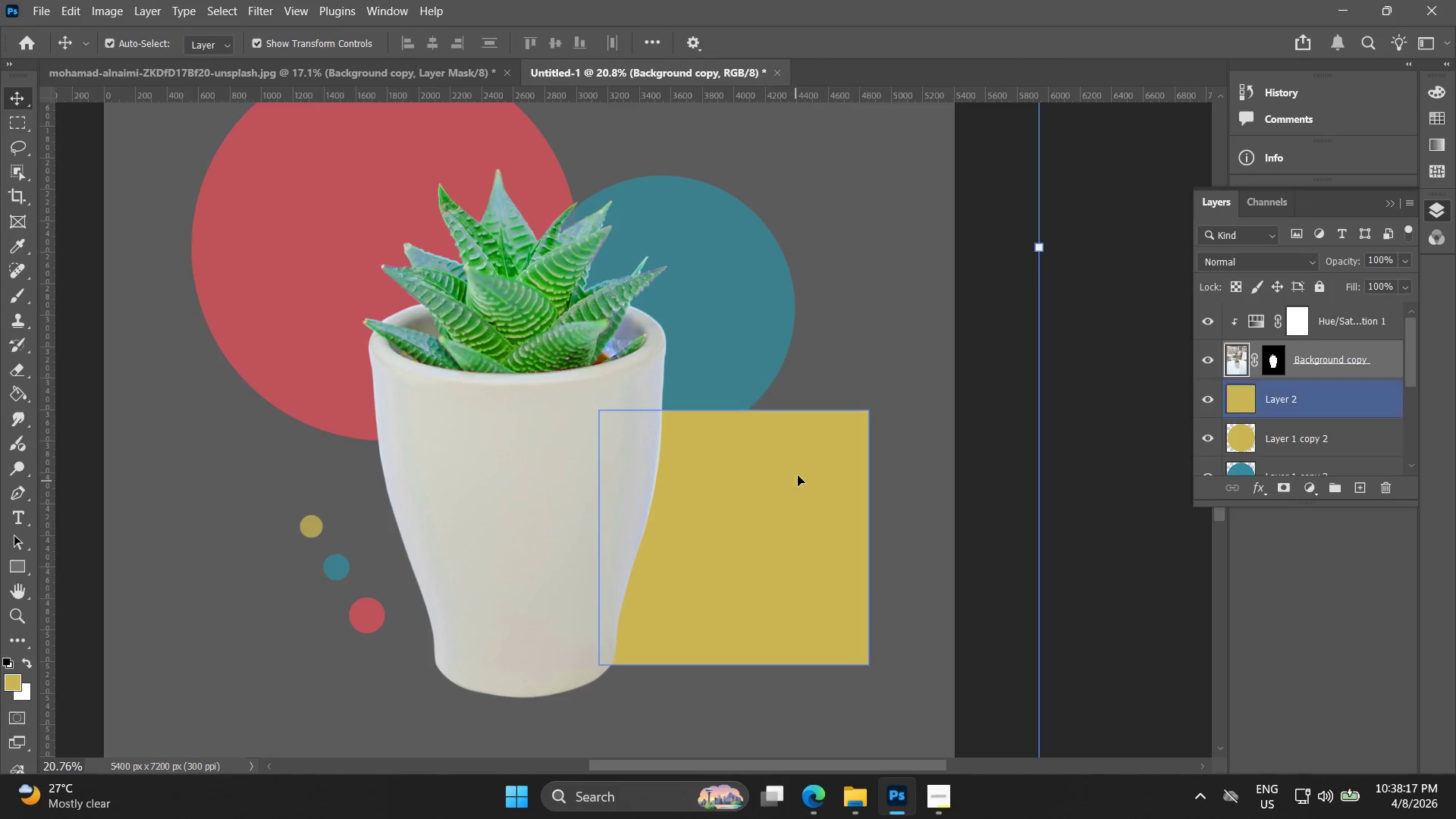 
hold_key(key=AltLeft, duration=0.38)
 